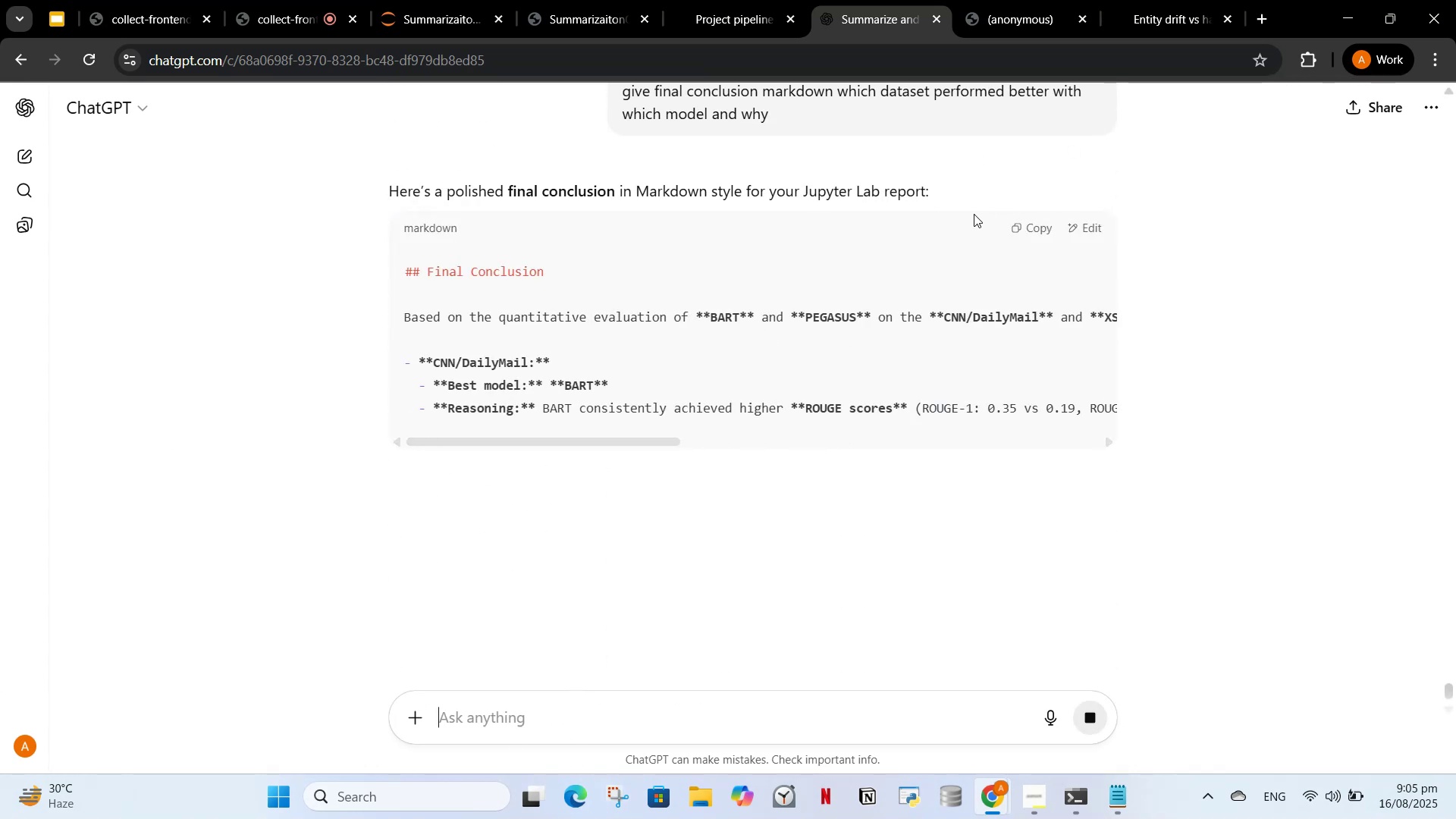 
wait(9.22)
 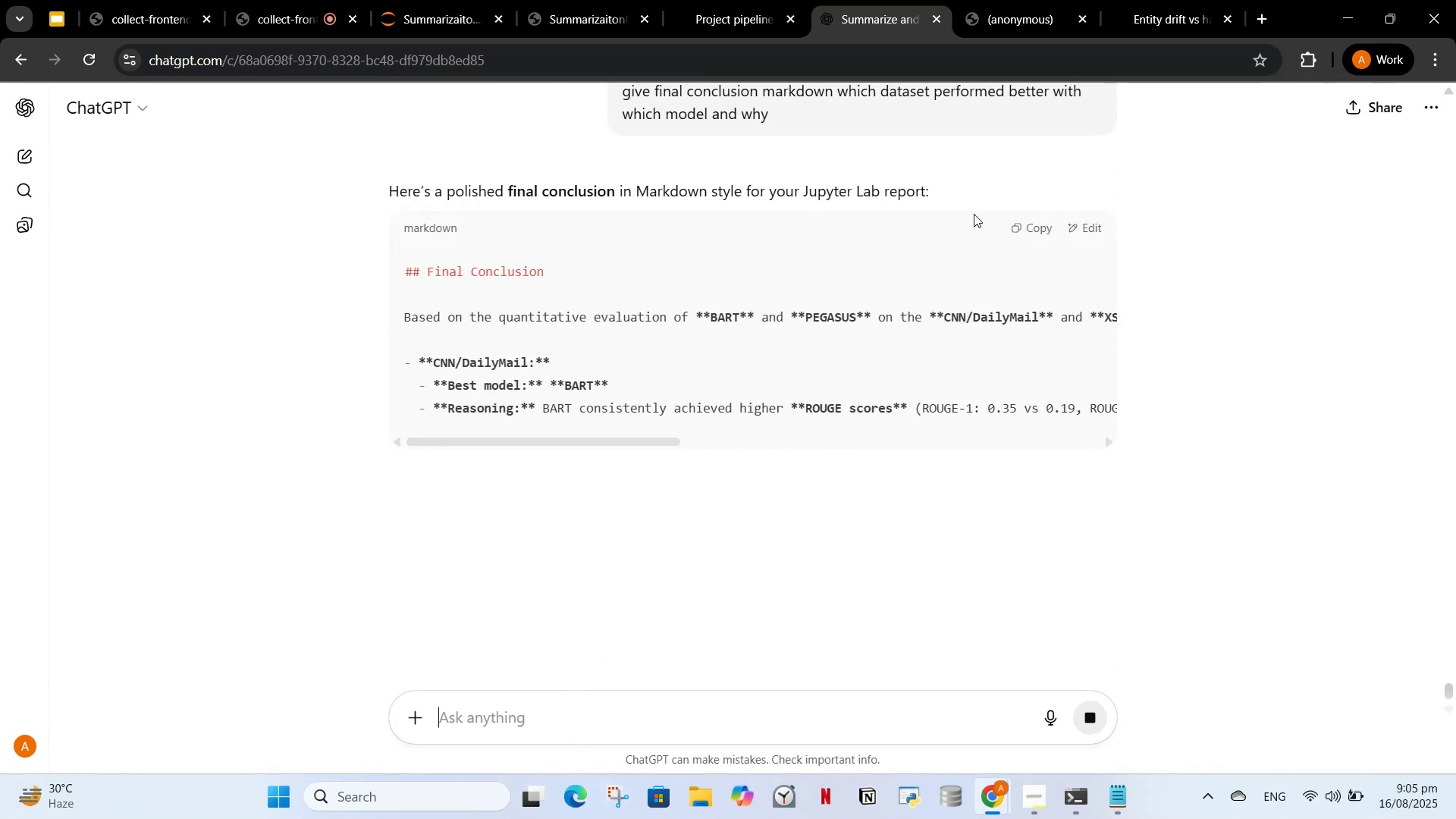 
scroll: coordinate [805, 551], scroll_direction: down, amount: 2.0
 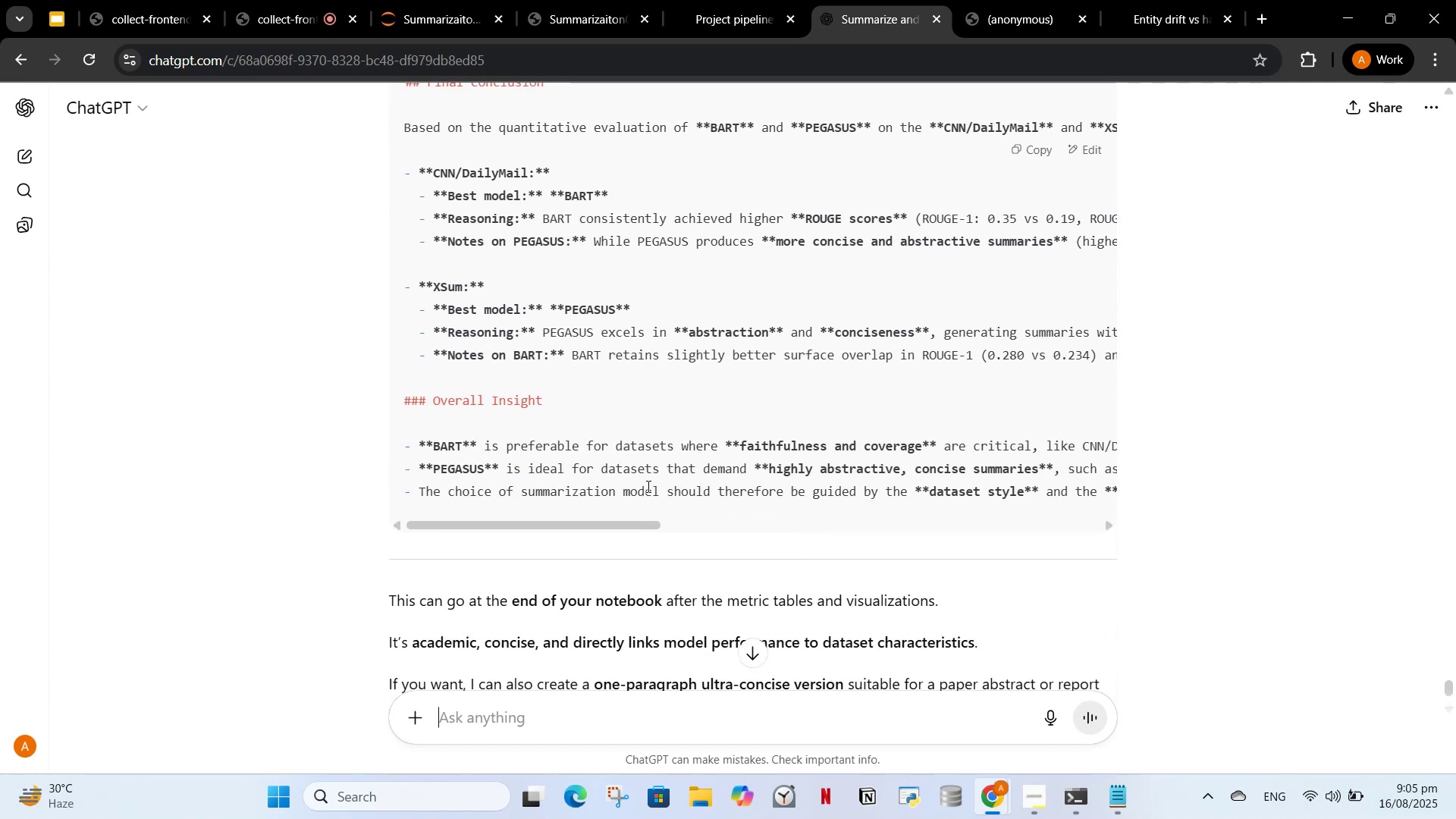 
left_click_drag(start_coordinate=[528, 523], to_coordinate=[431, 554])
 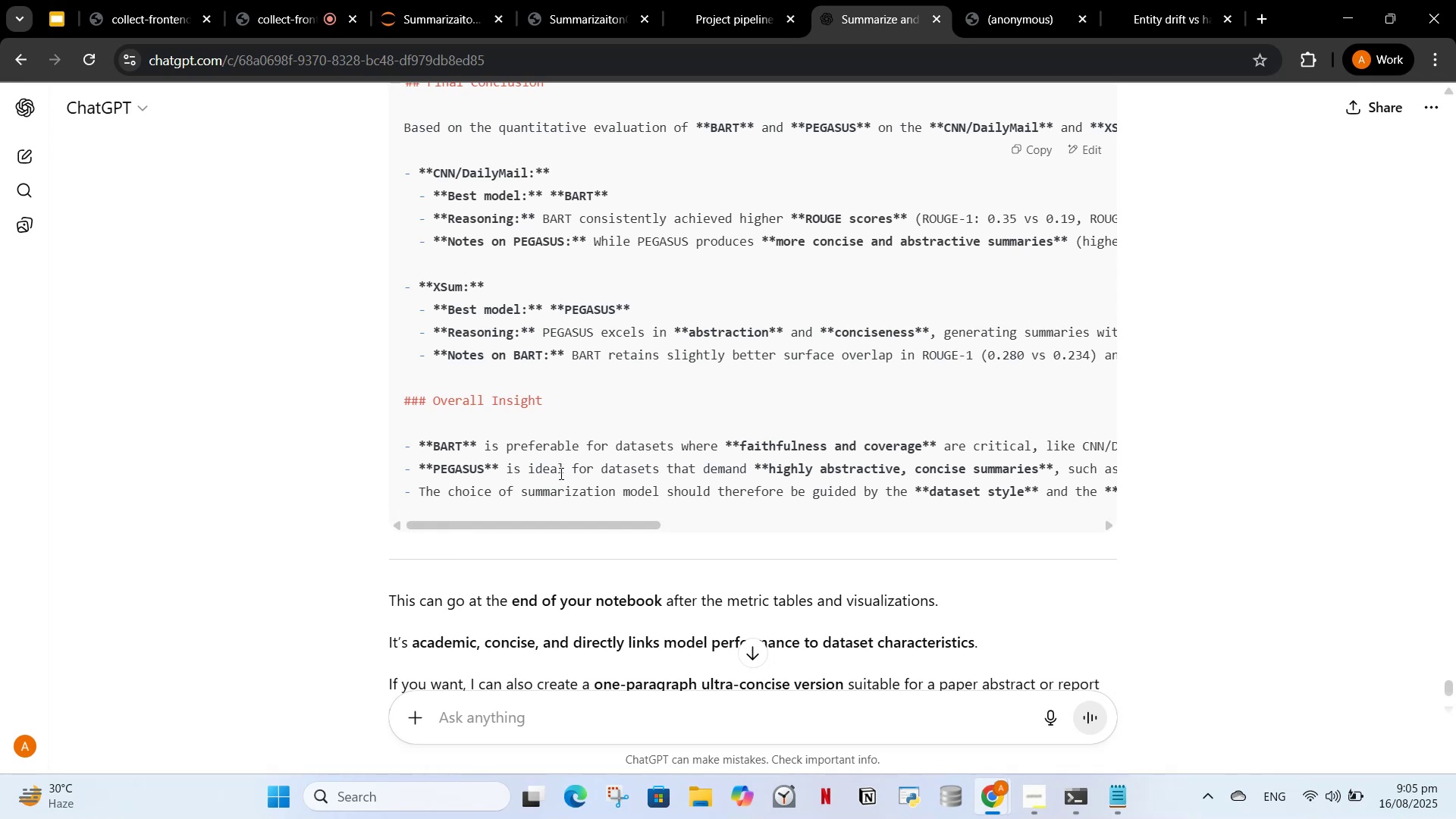 
scroll: coordinate [560, 473], scroll_direction: up, amount: 1.0
 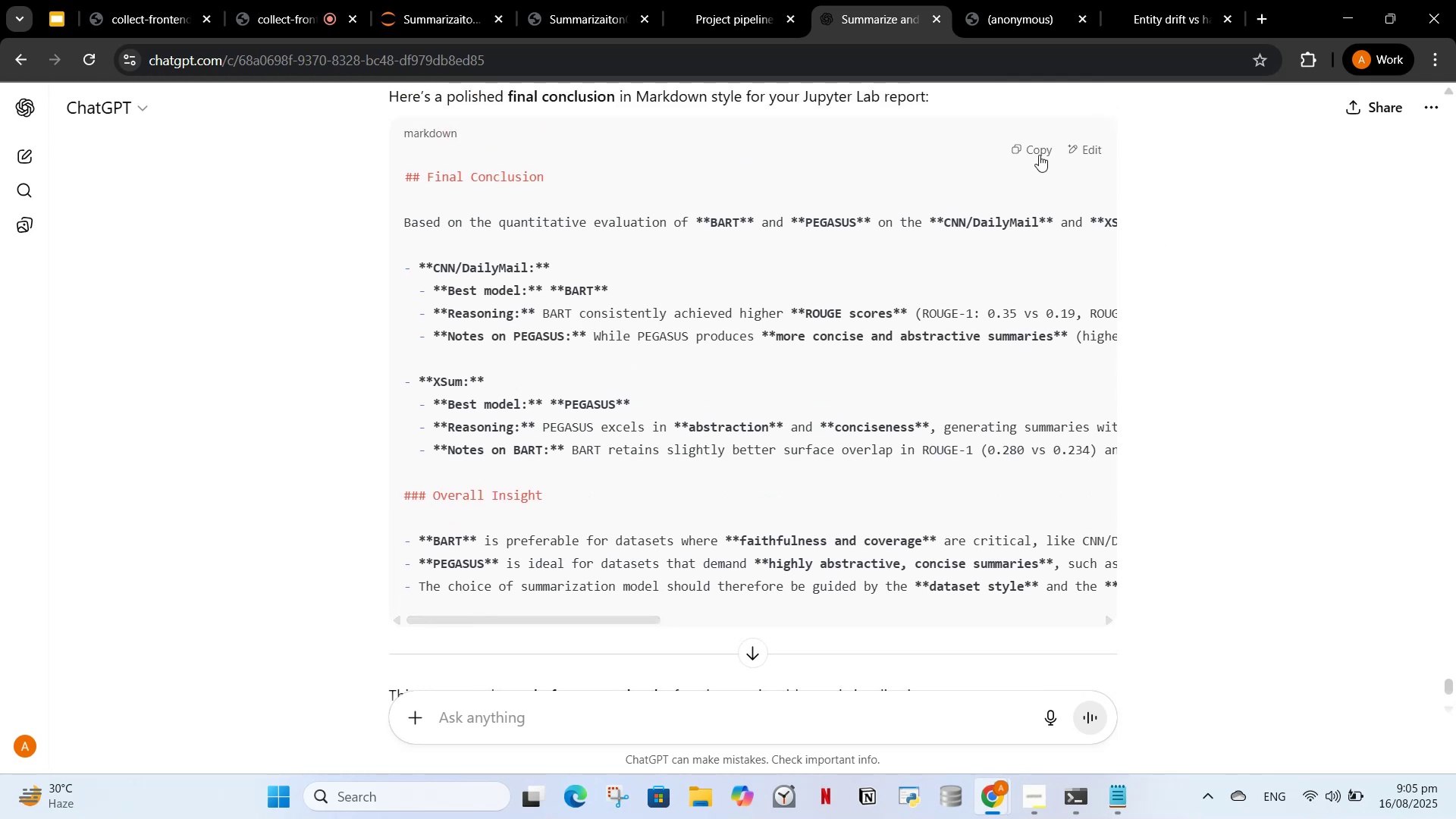 
wait(8.26)
 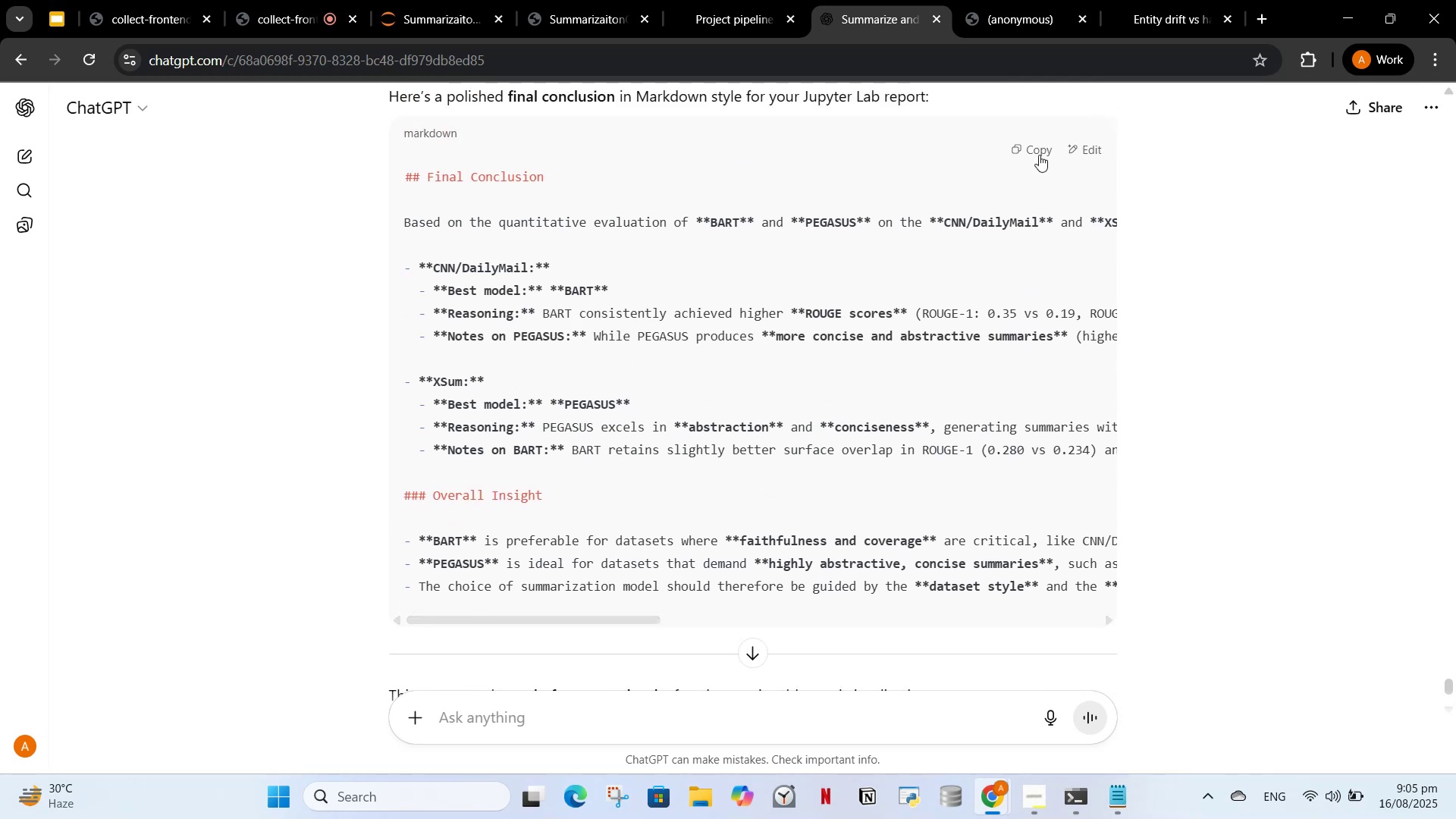 
left_click([710, 8])
 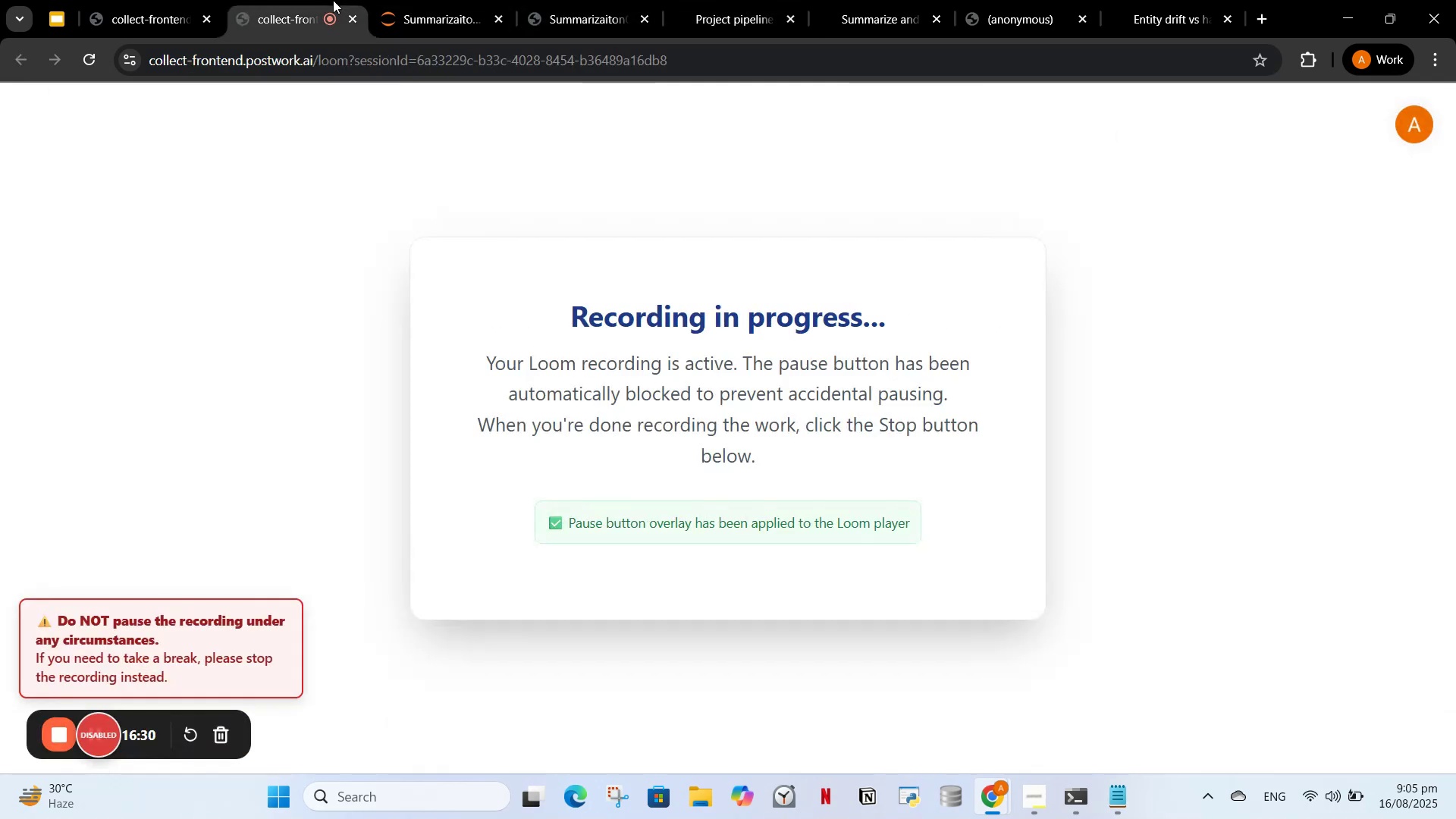 
double_click([454, 1])
 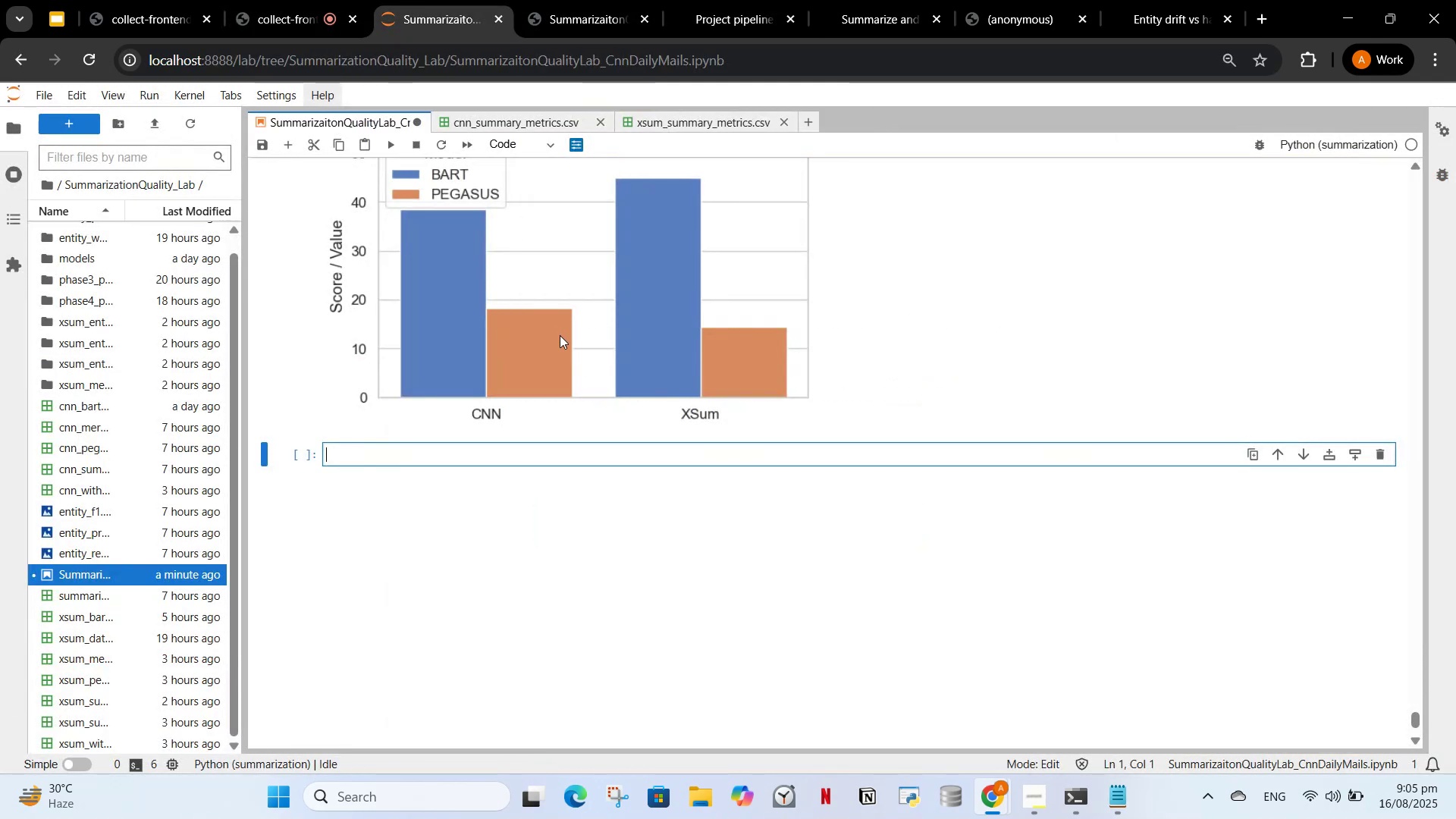 
scroll: coordinate [565, 344], scroll_direction: up, amount: 2.0
 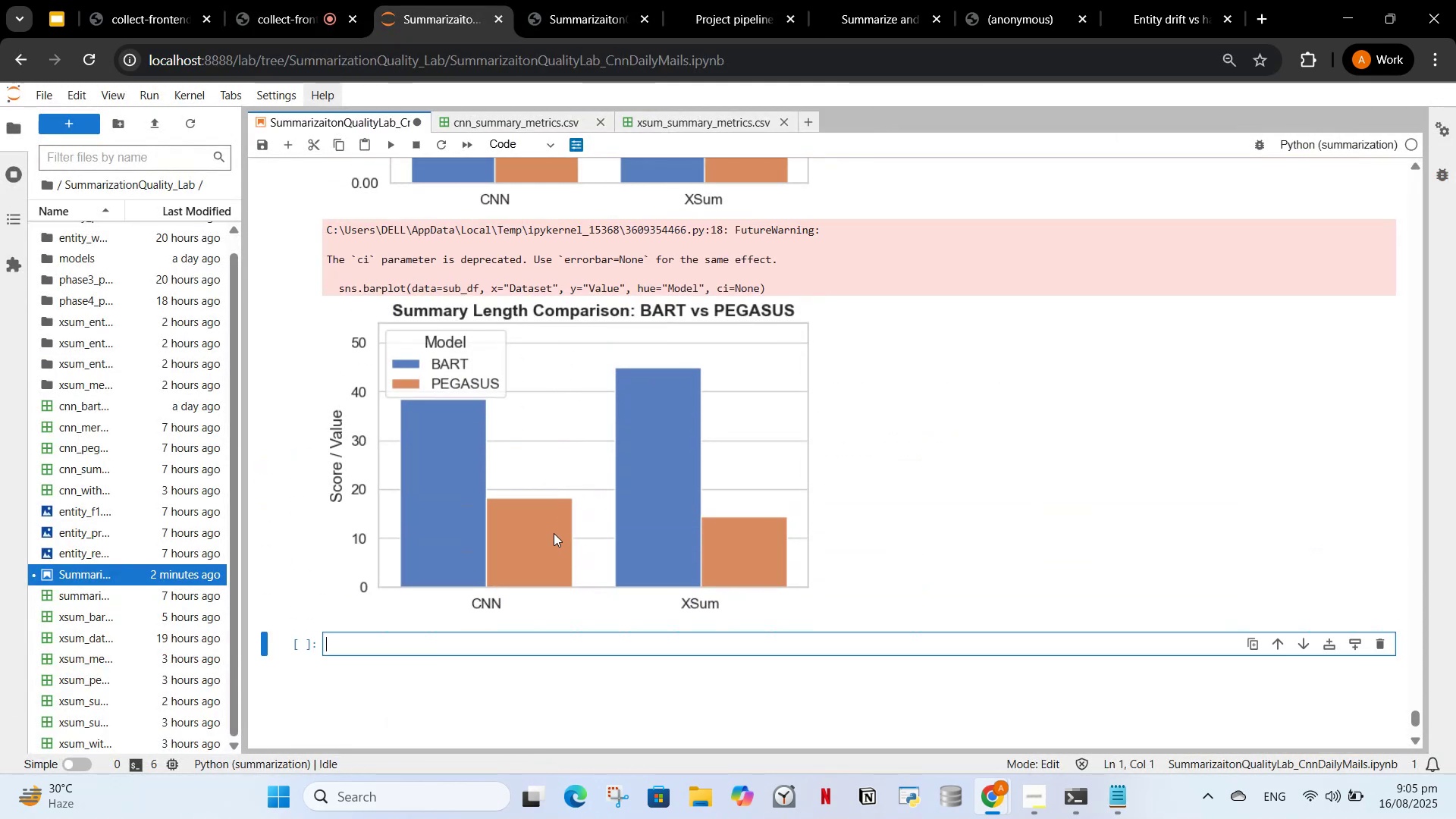 
left_click([476, 638])
 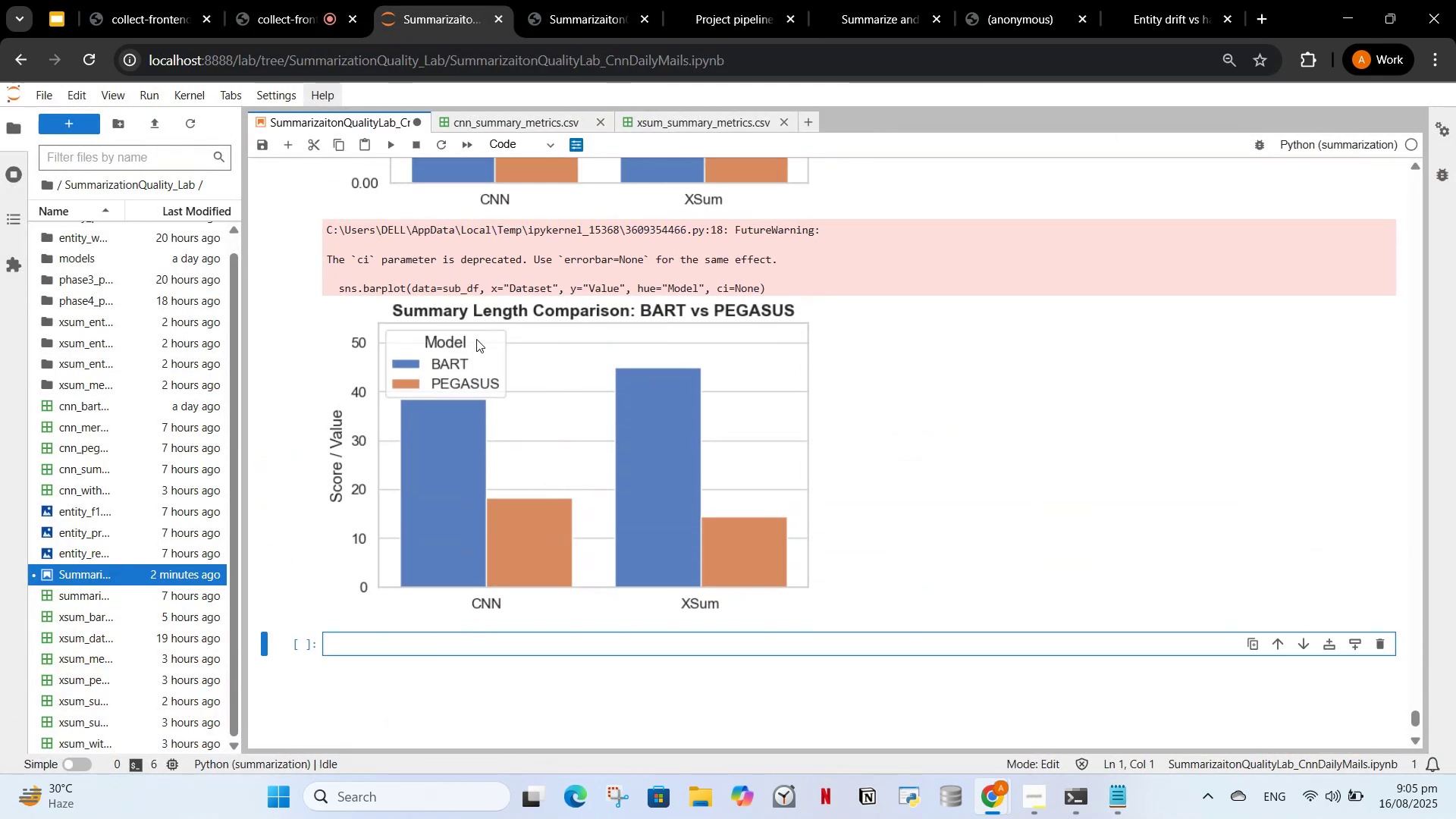 
left_click([476, 339])
 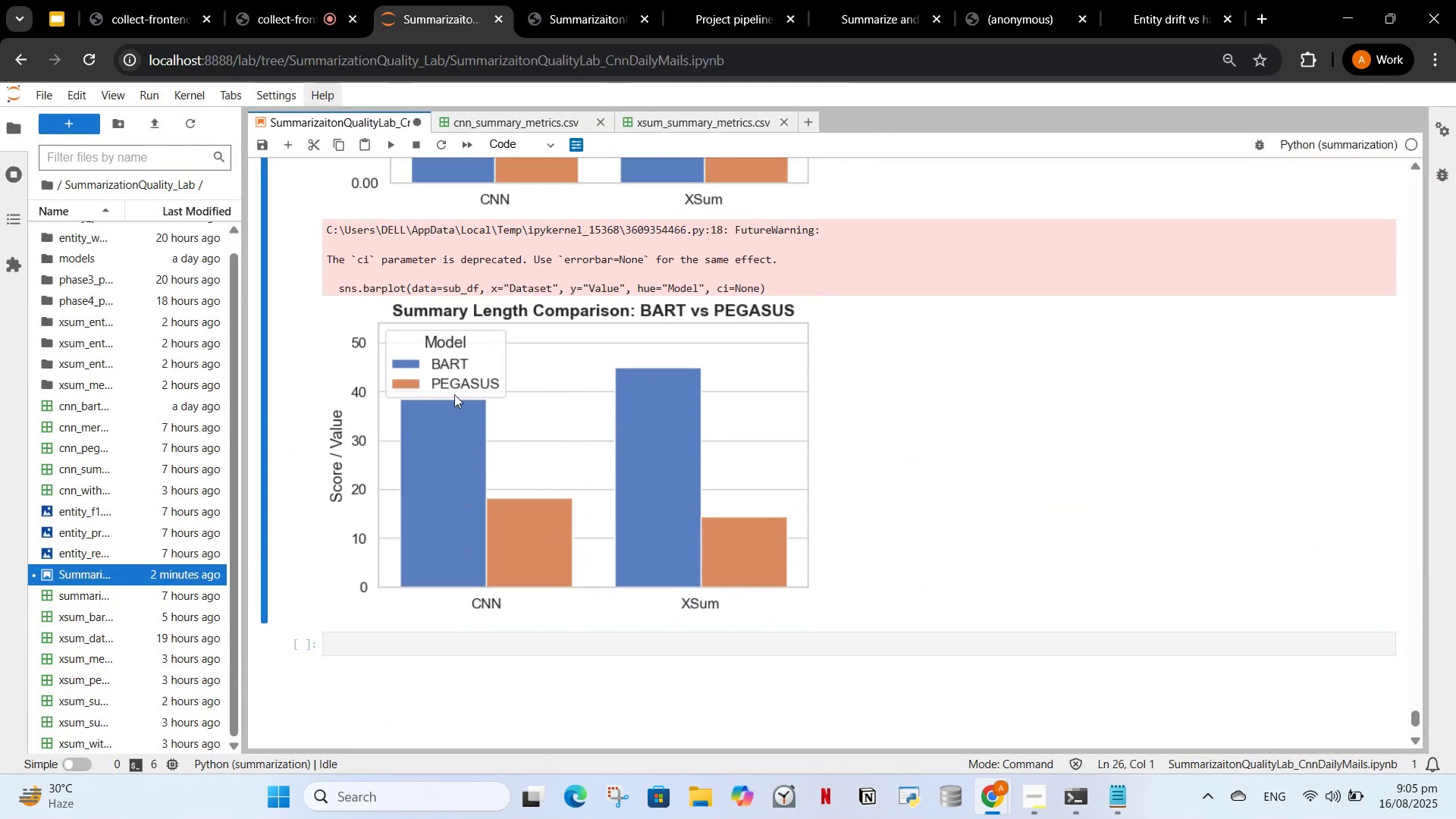 
scroll: coordinate [547, 509], scroll_direction: up, amount: 2.0
 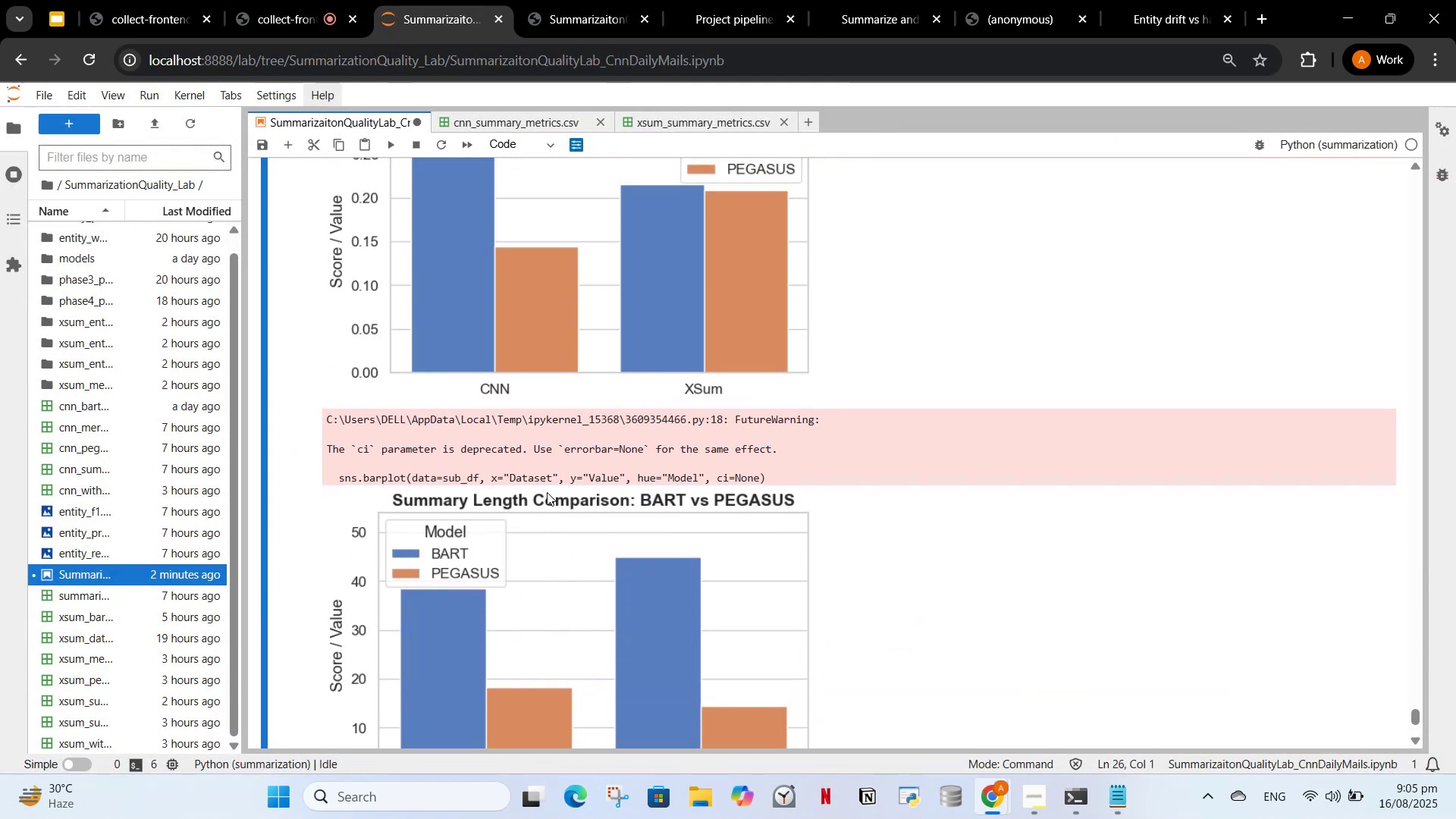 
scroll: coordinate [547, 492], scroll_direction: down, amount: 2.0
 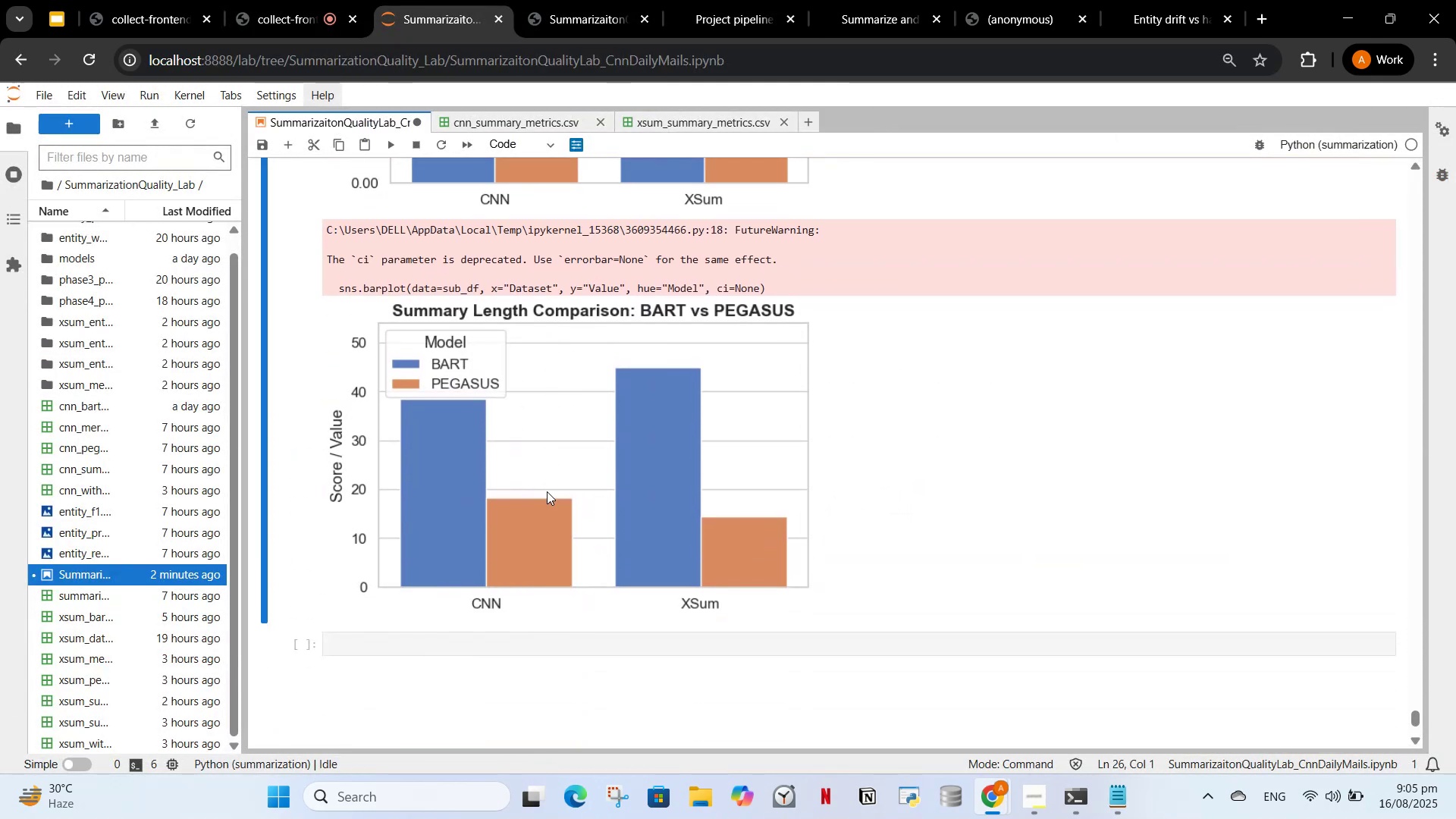 
scroll: coordinate [585, 530], scroll_direction: up, amount: 25.0
 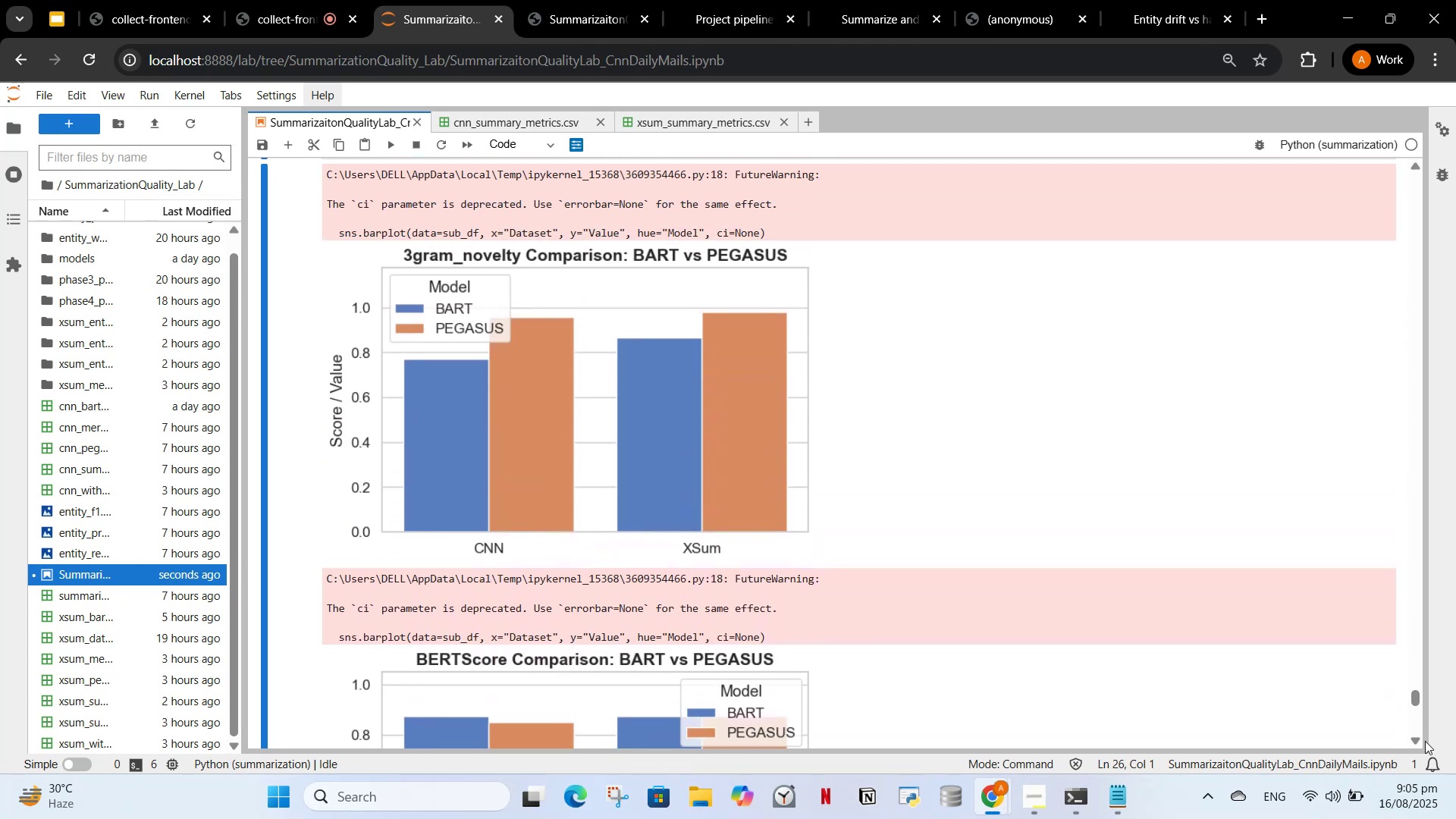 
left_click_drag(start_coordinate=[1413, 699], to_coordinate=[1416, 739])
 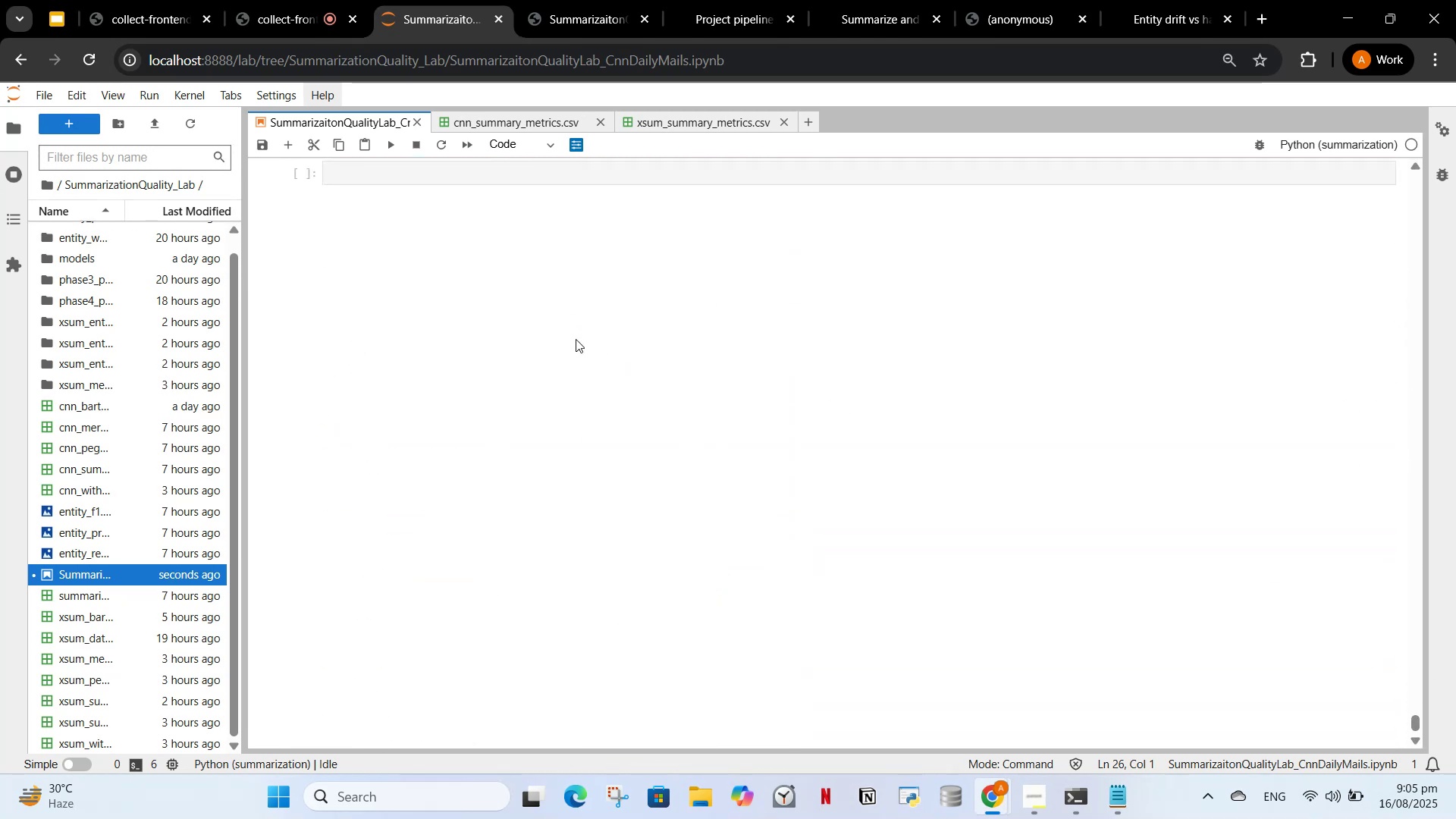 
scroll: coordinate [576, 340], scroll_direction: up, amount: 1.0
 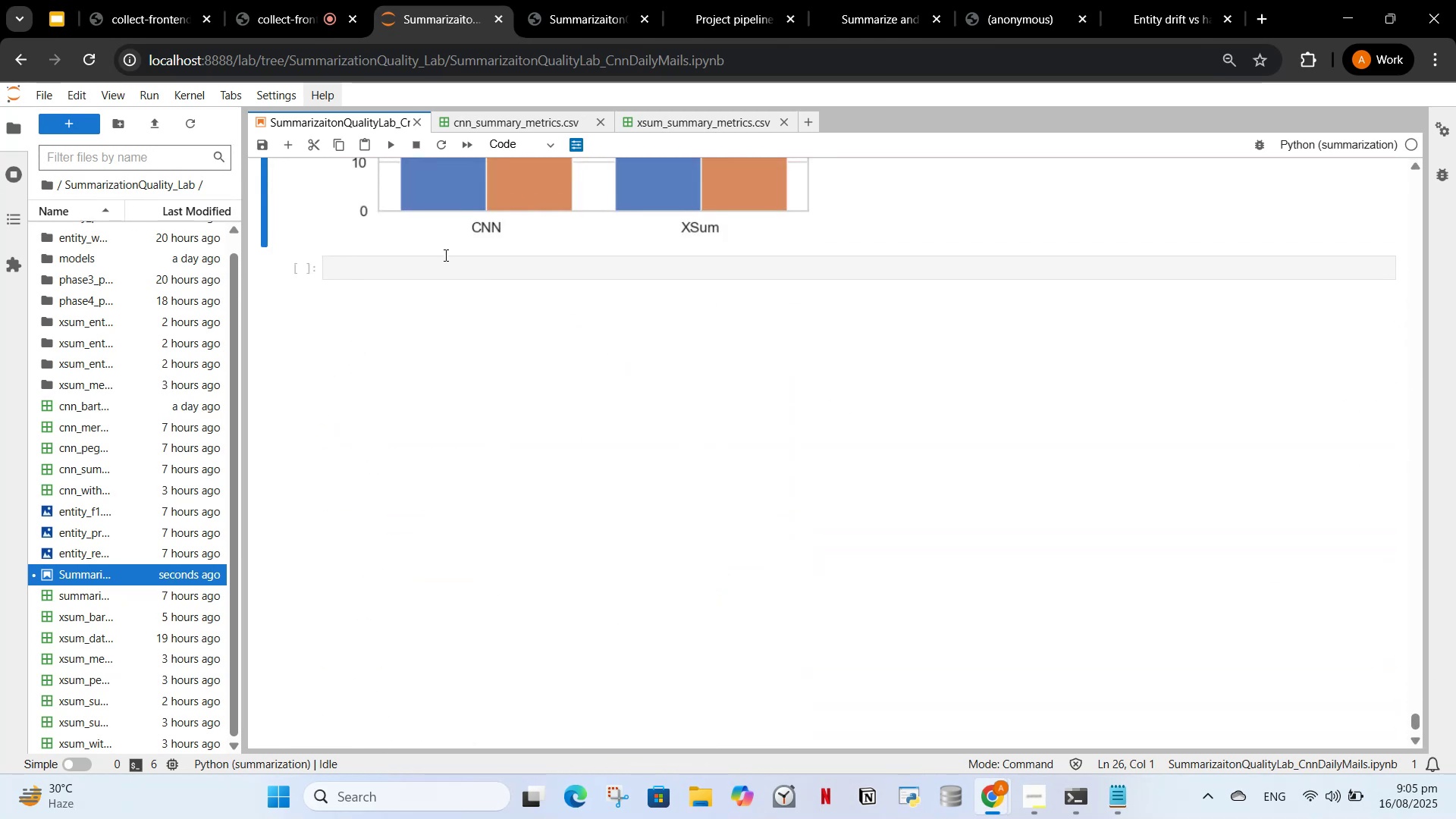 
left_click([444, 255])
 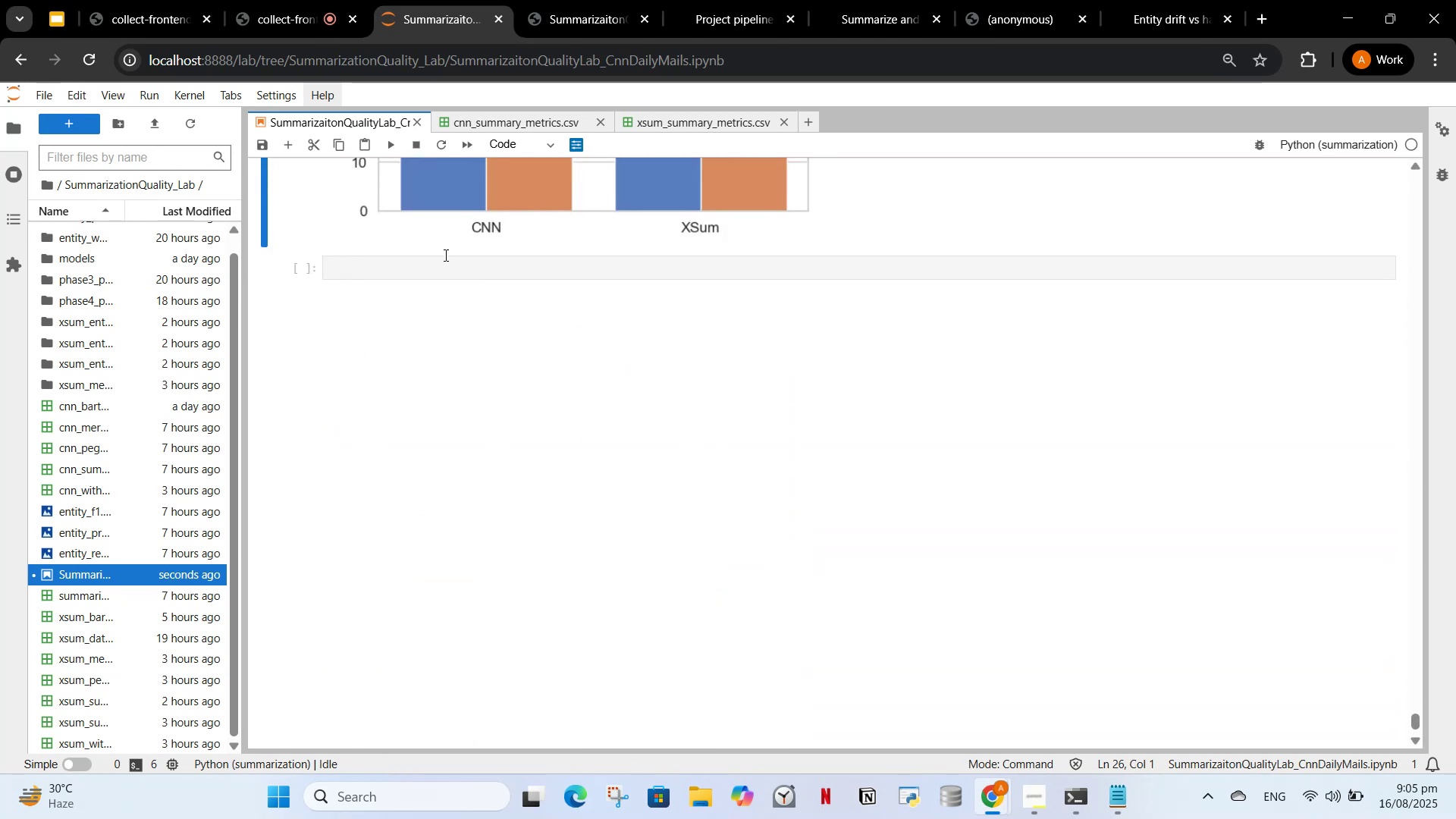 
key(Control+ControlLeft)
 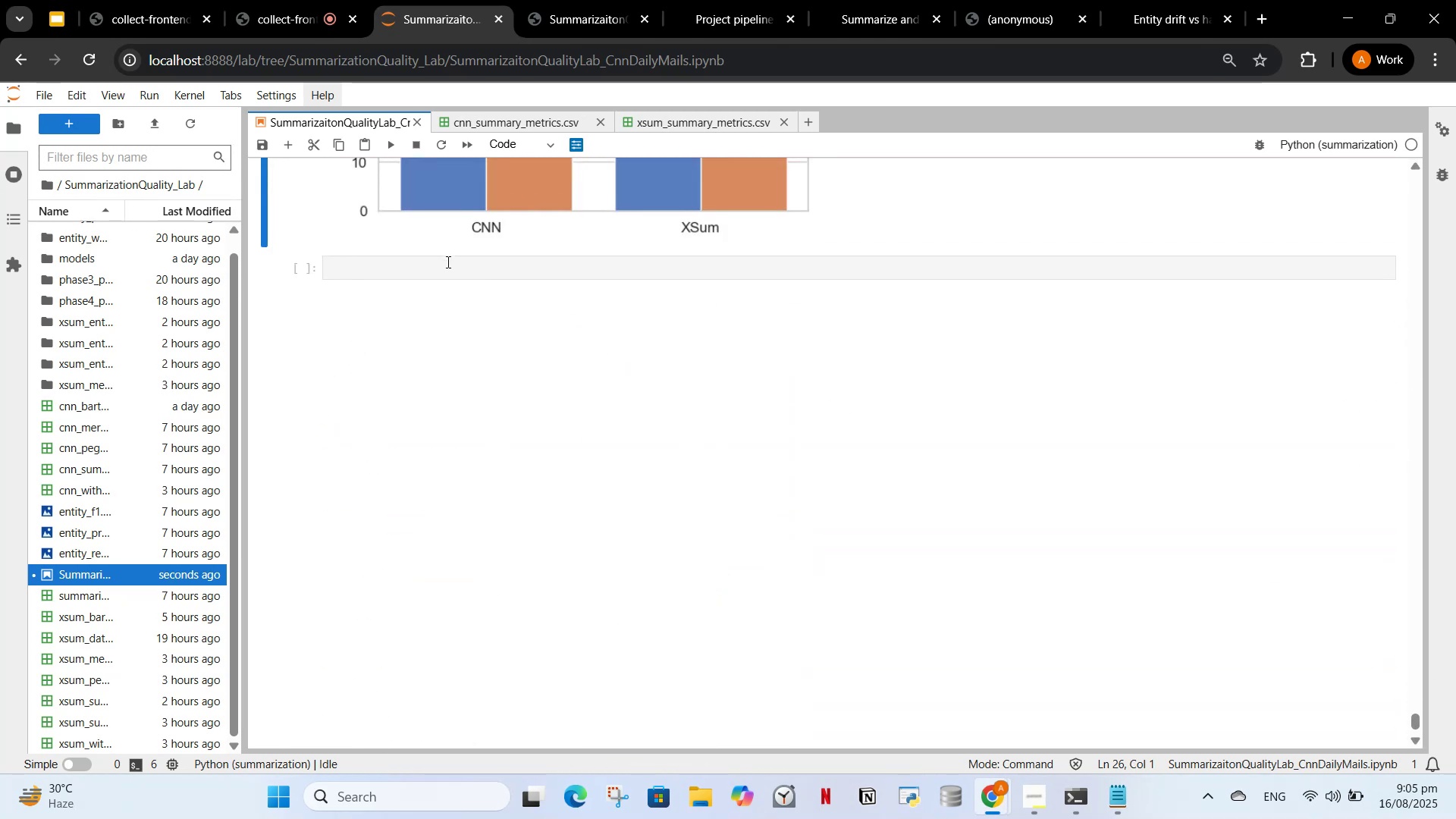 
left_click([447, 262])
 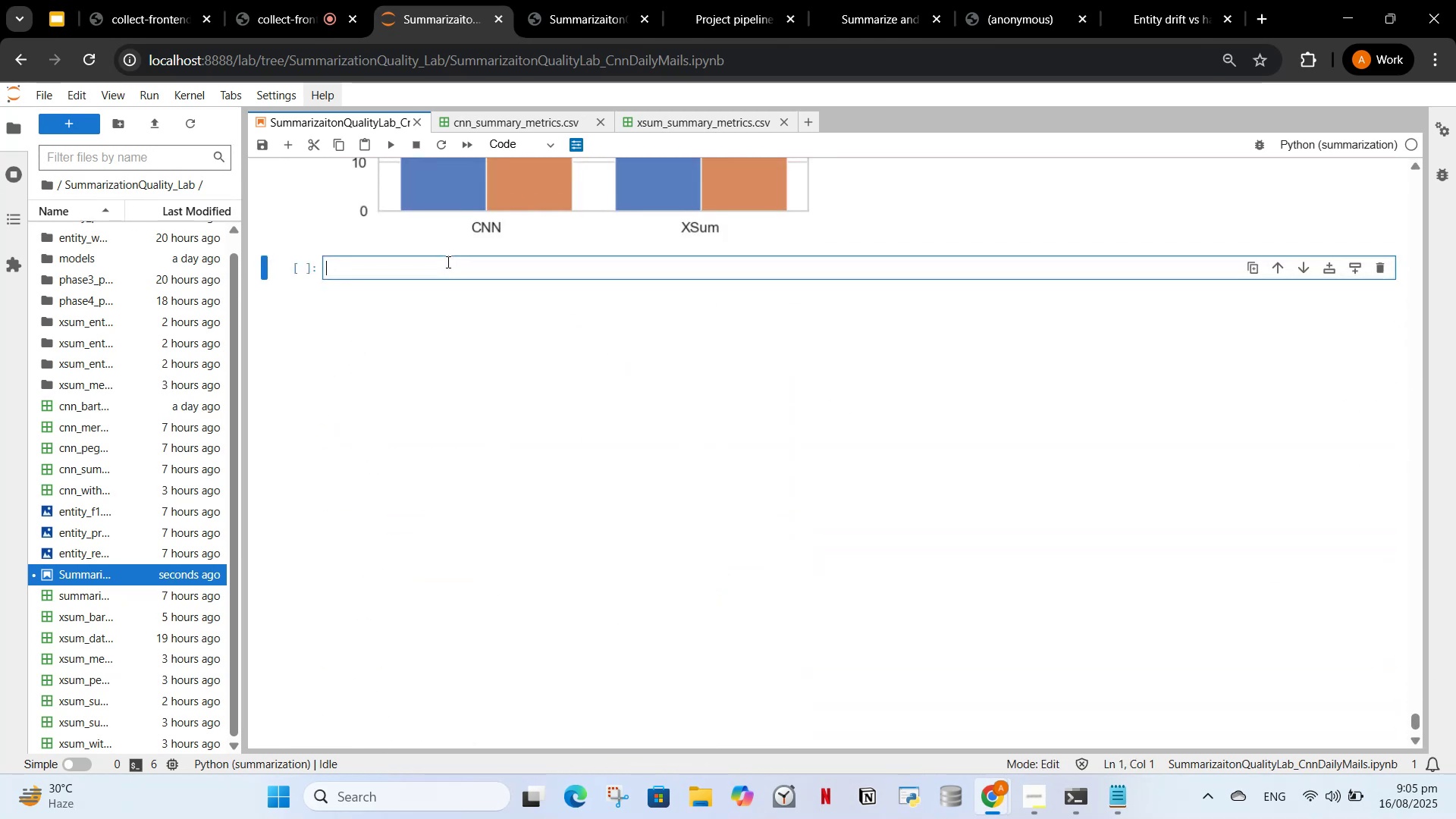 
key(Control+V)
 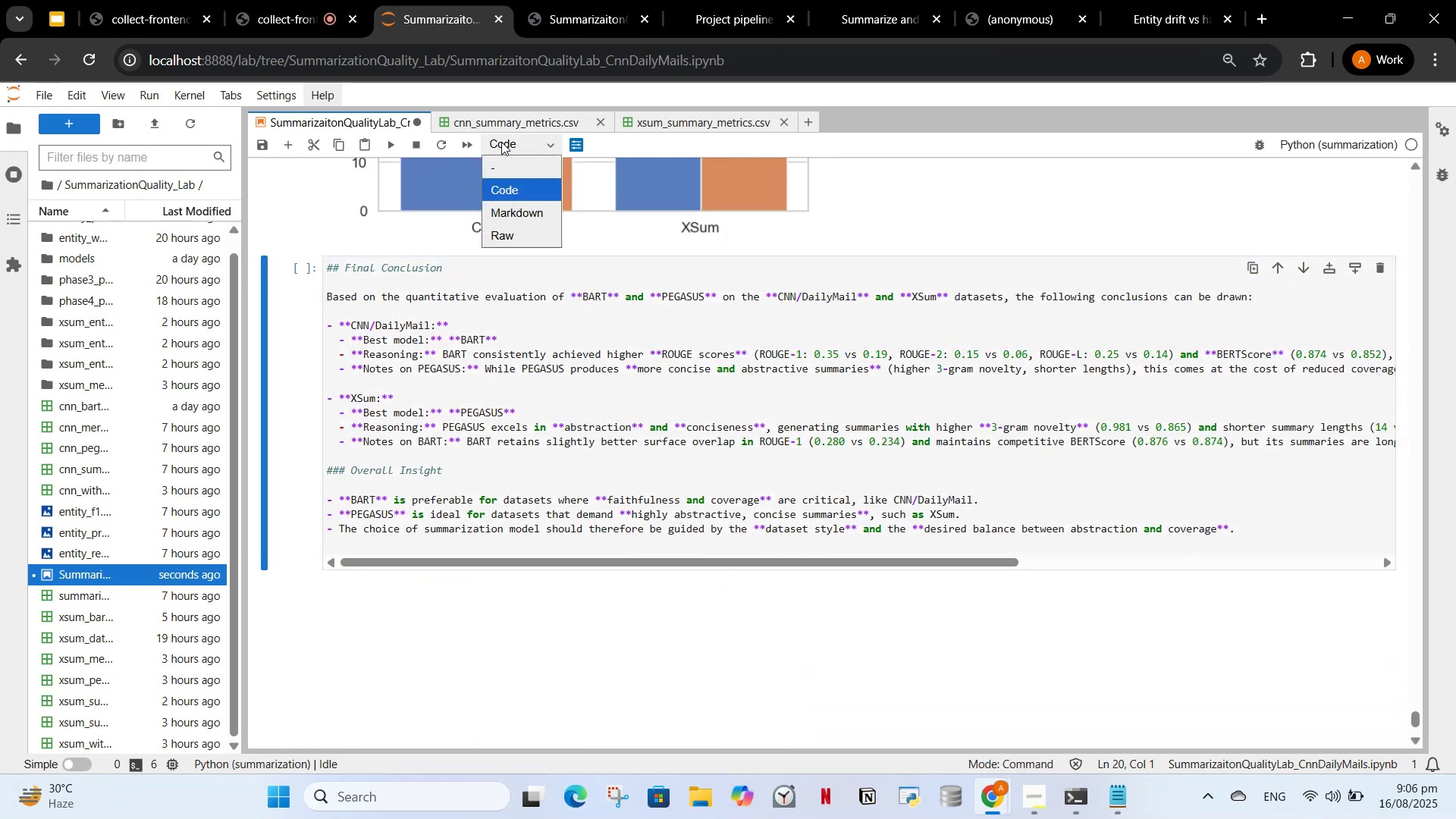 
left_click([504, 202])
 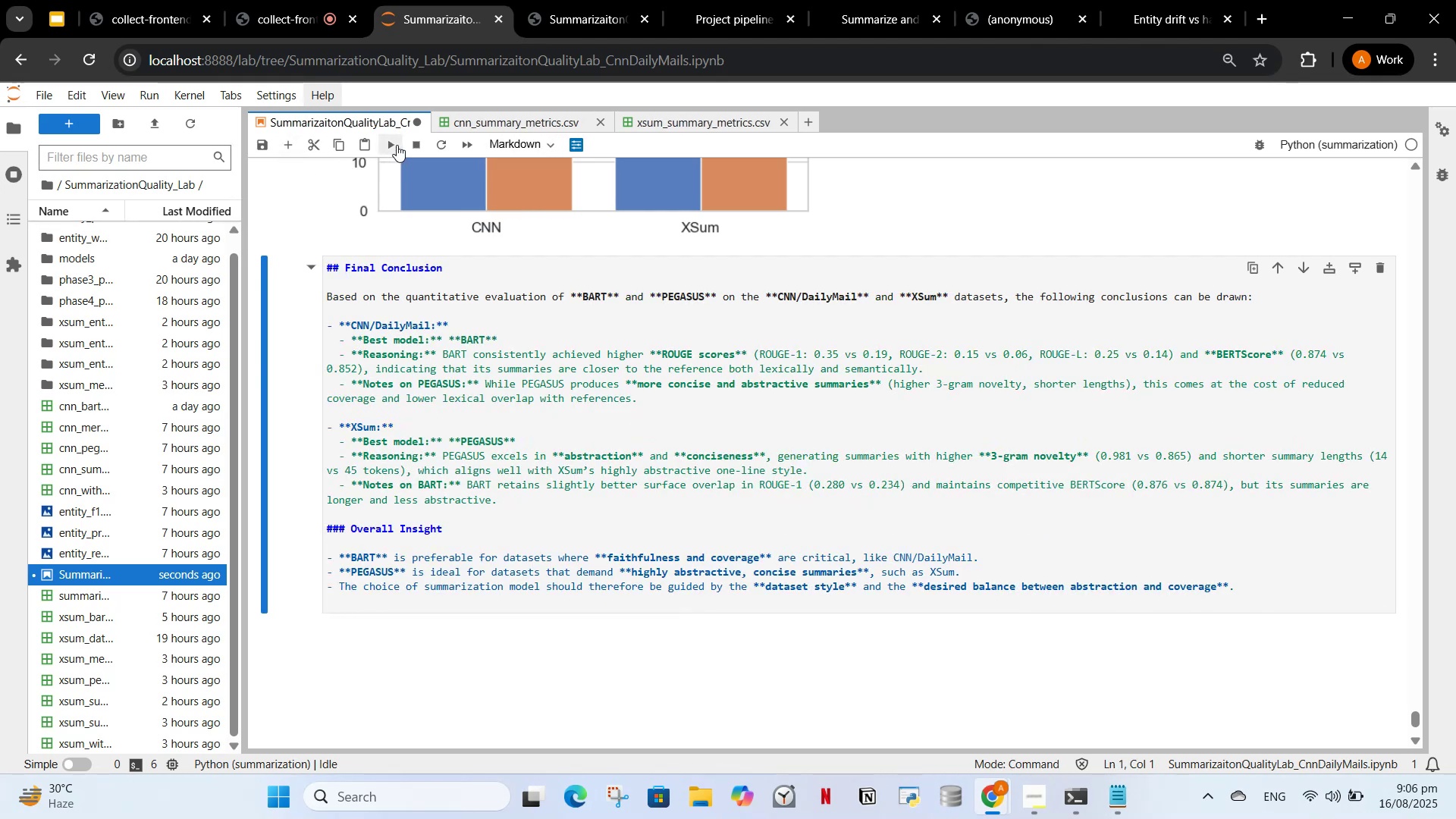 
left_click([394, 145])
 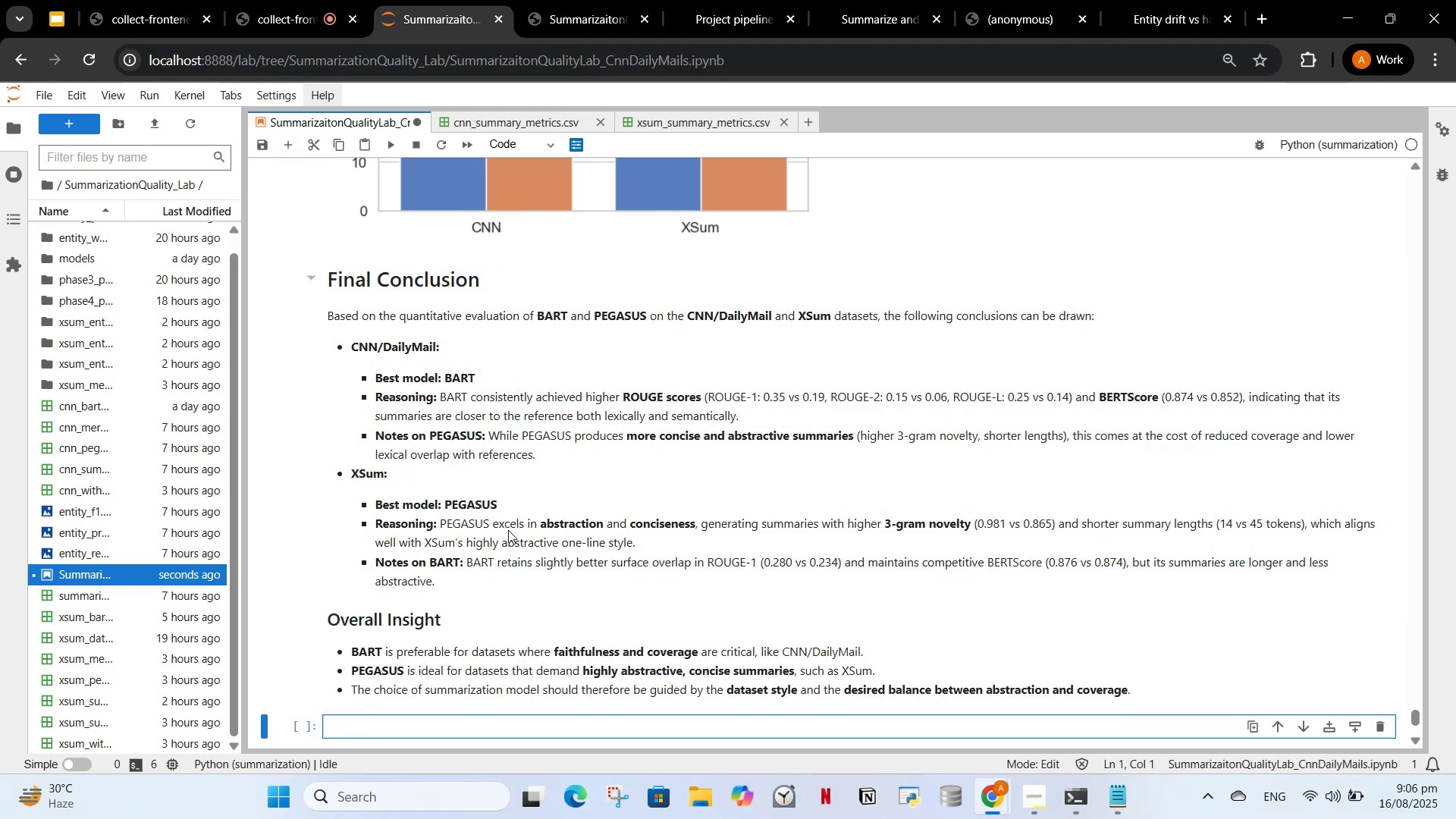 
scroll: coordinate [477, 493], scroll_direction: up, amount: 21.0
 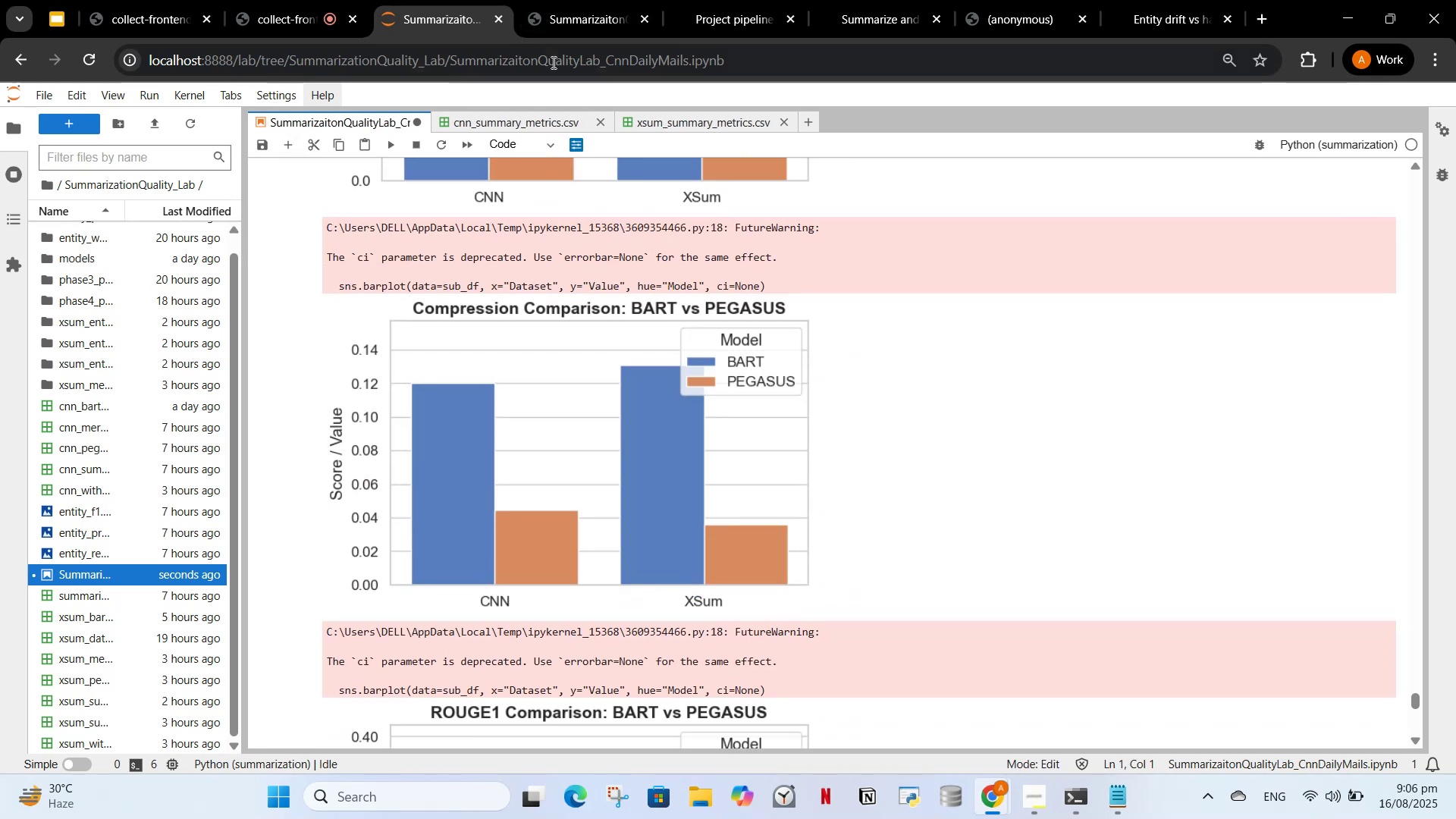 
left_click([575, 0])
 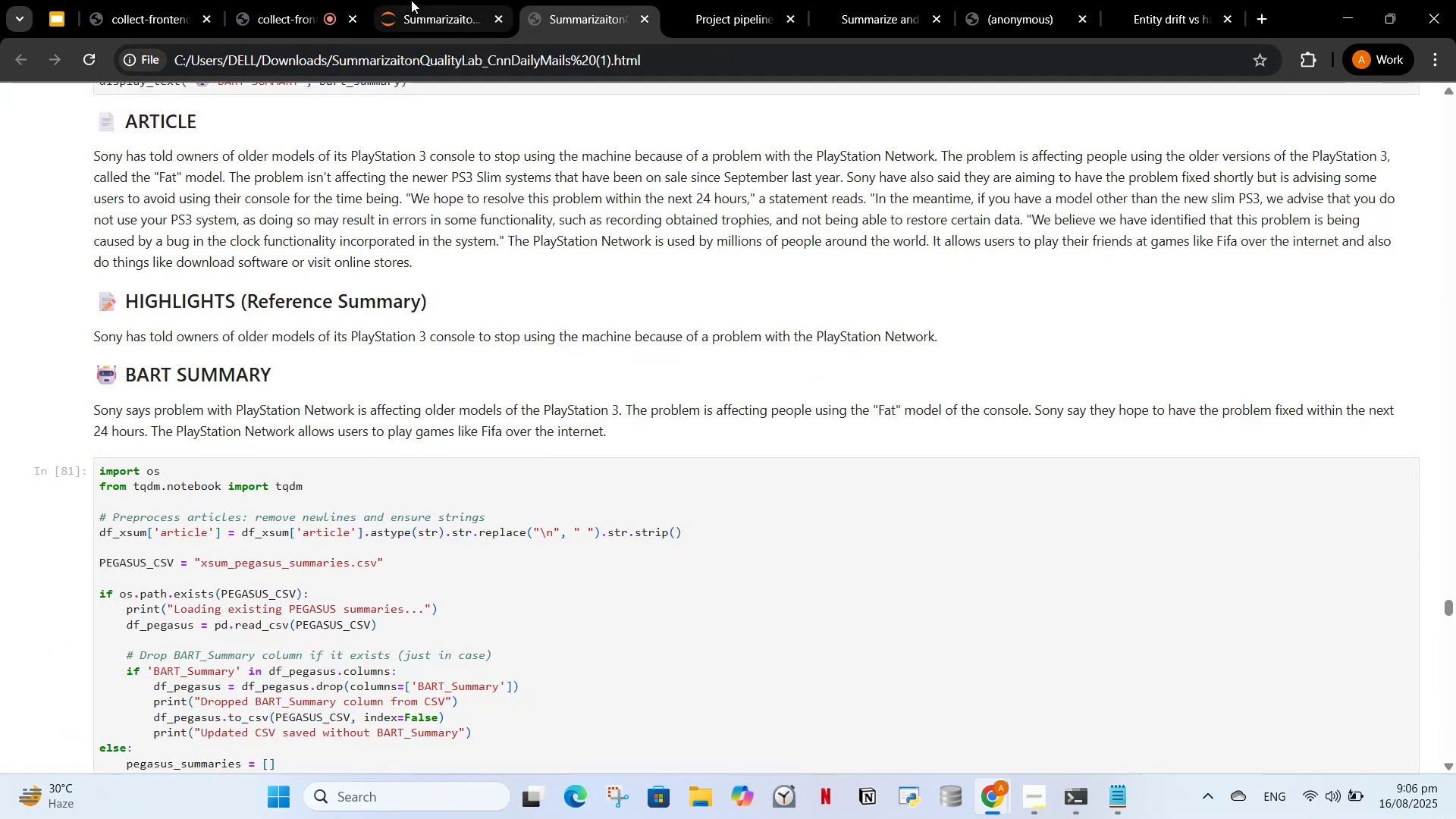 
left_click([411, 0])
 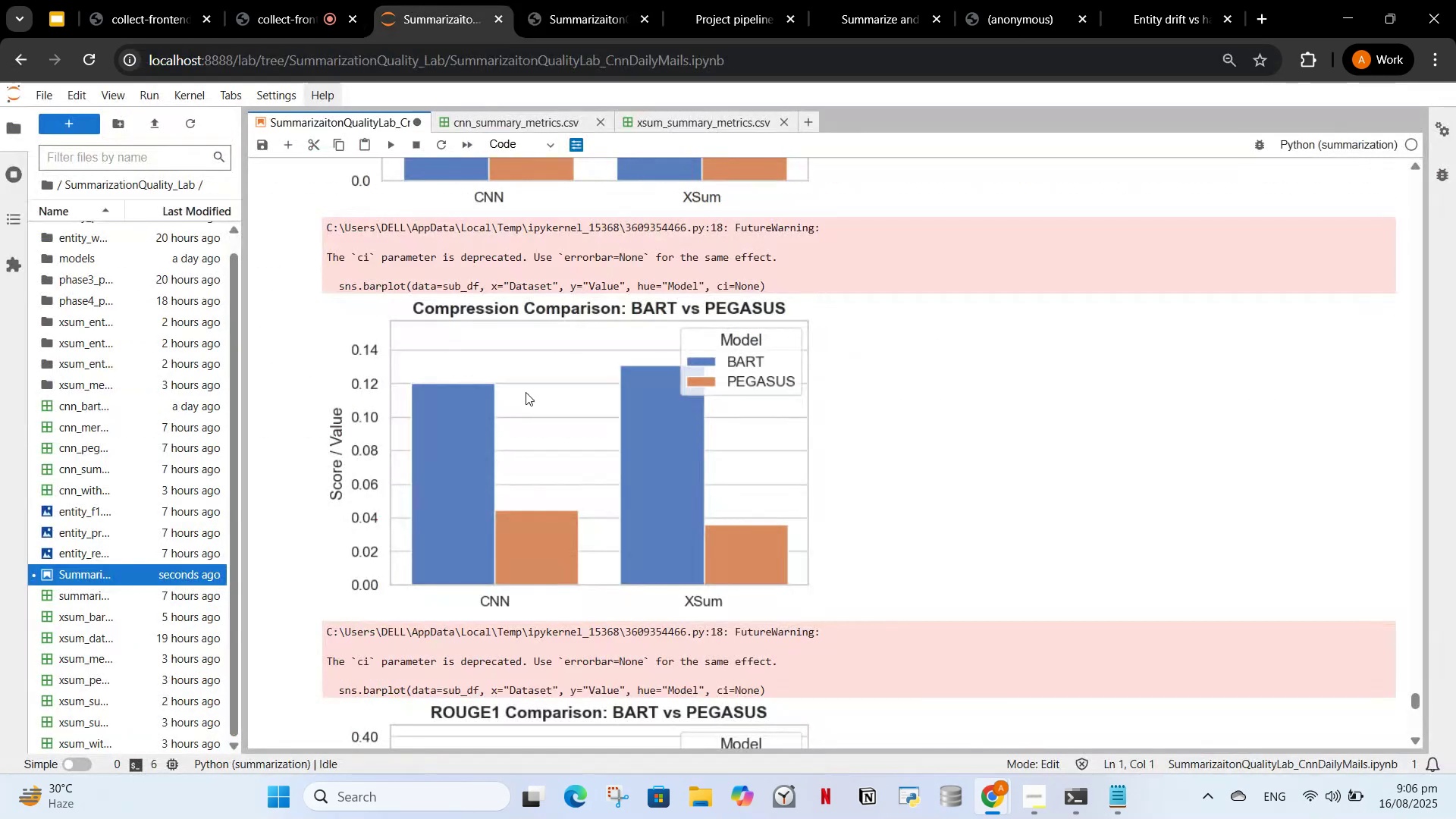 
scroll: coordinate [519, 387], scroll_direction: up, amount: 15.0
 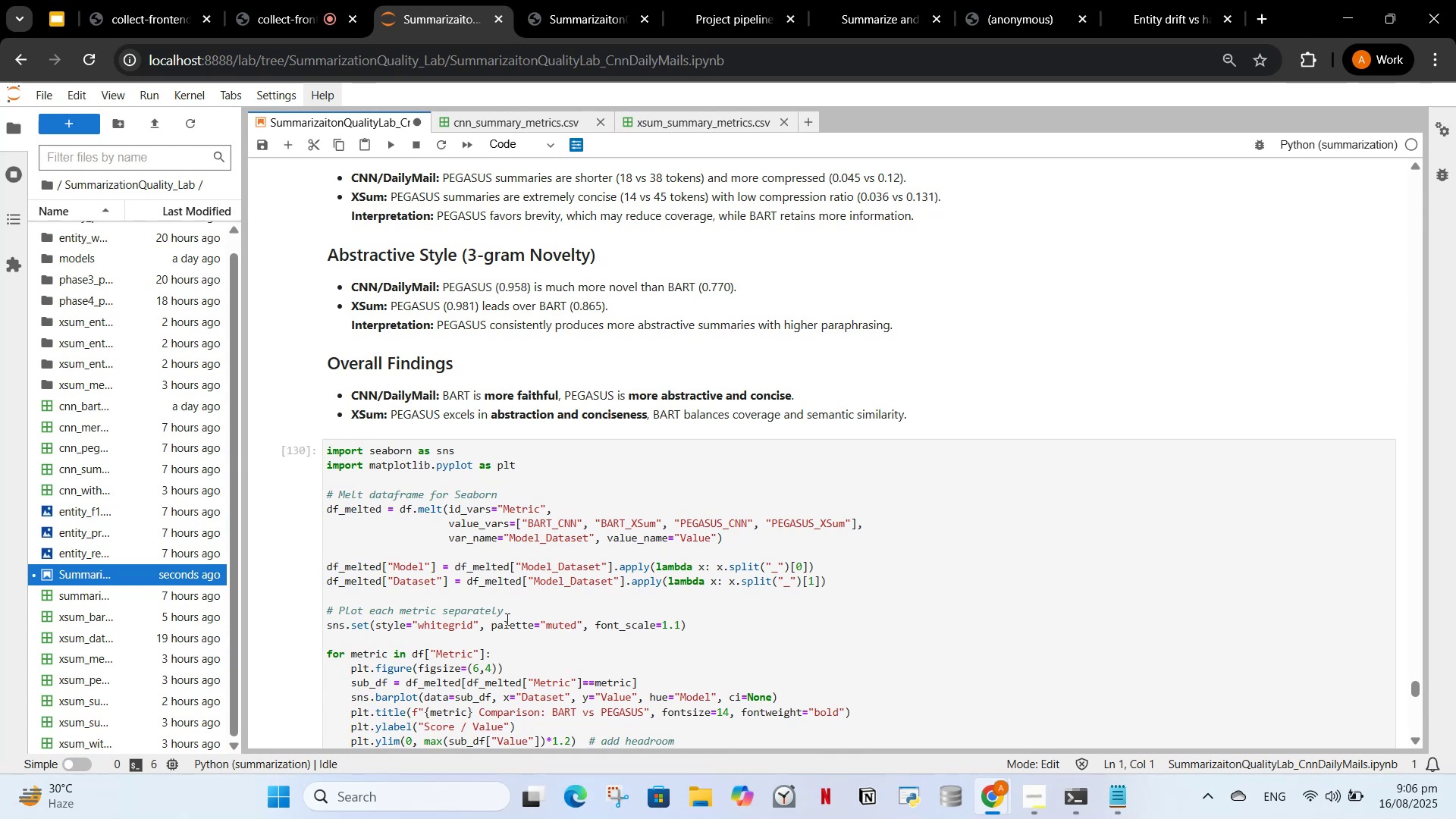 
left_click([506, 619])
 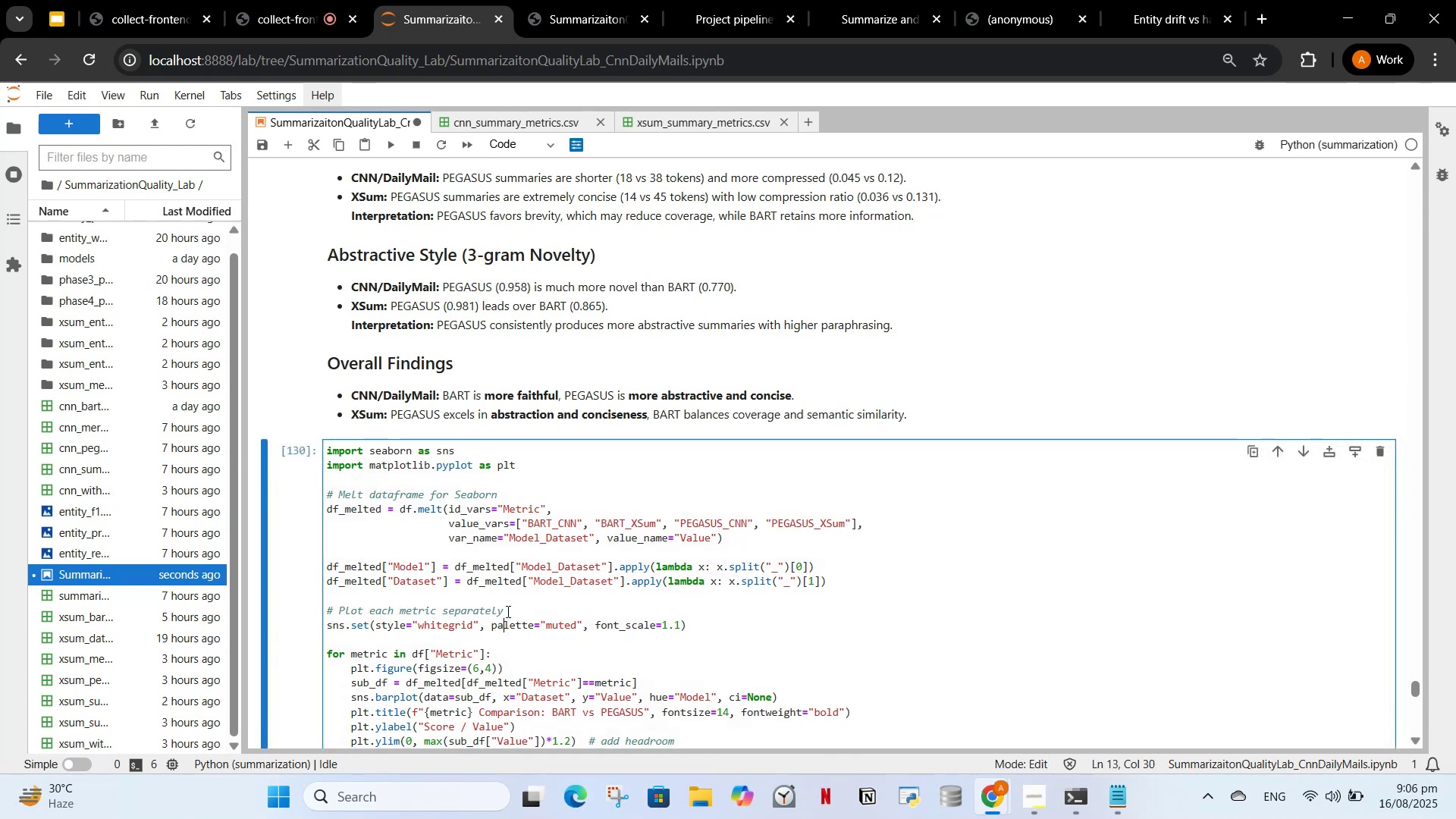 
key(Control+A)
 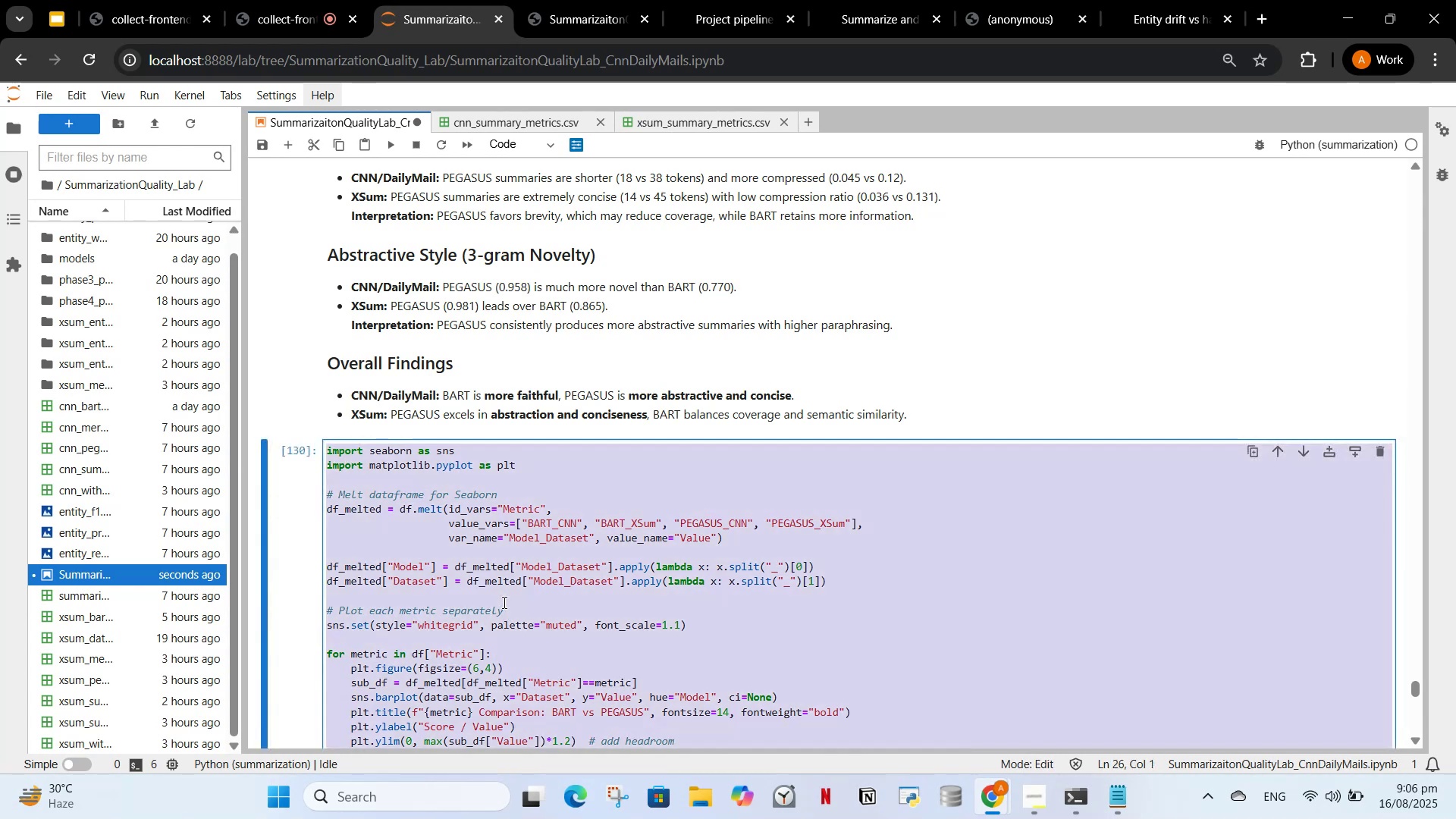 
key(Control+C)
 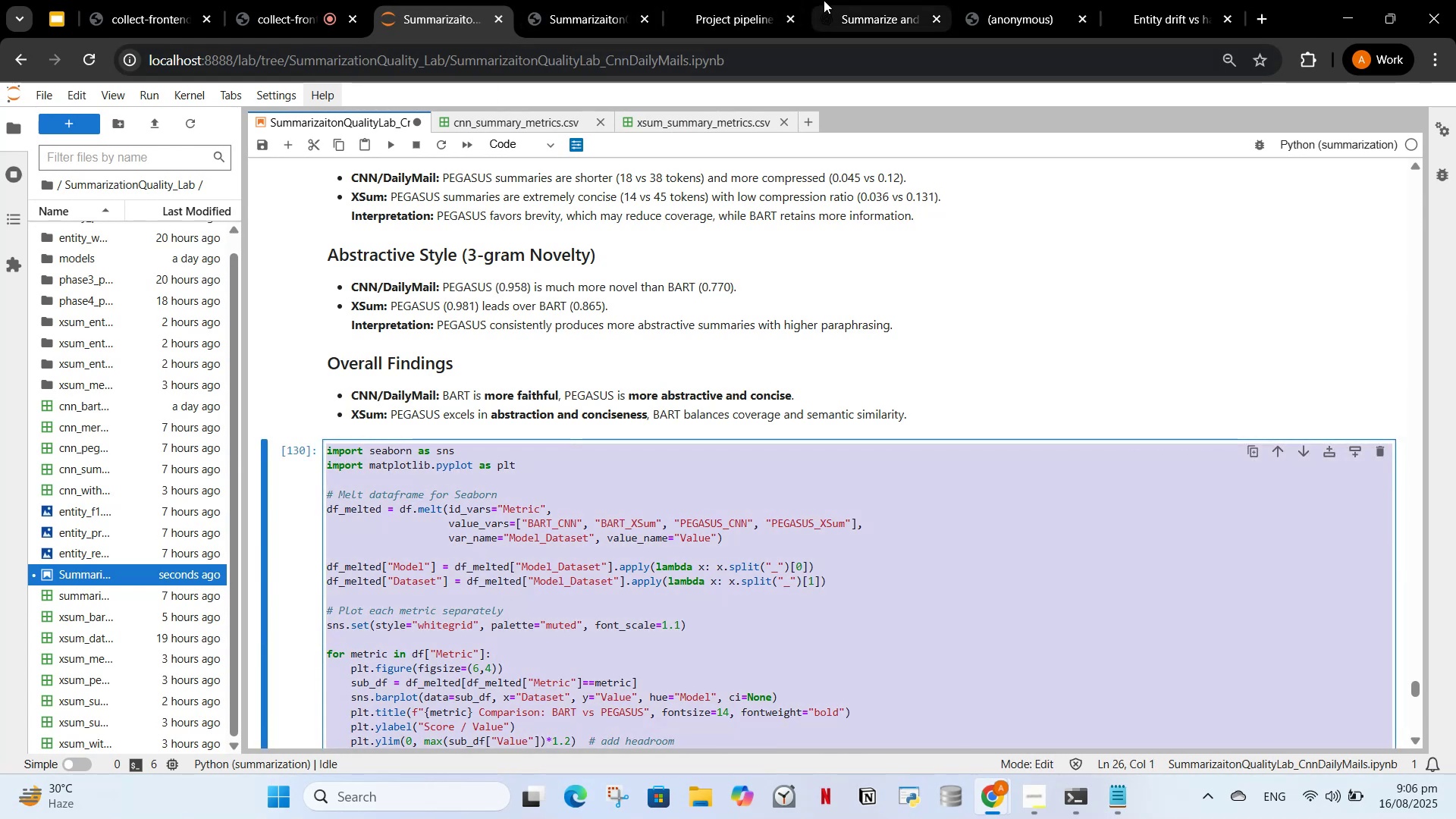 
left_click([845, 1])
 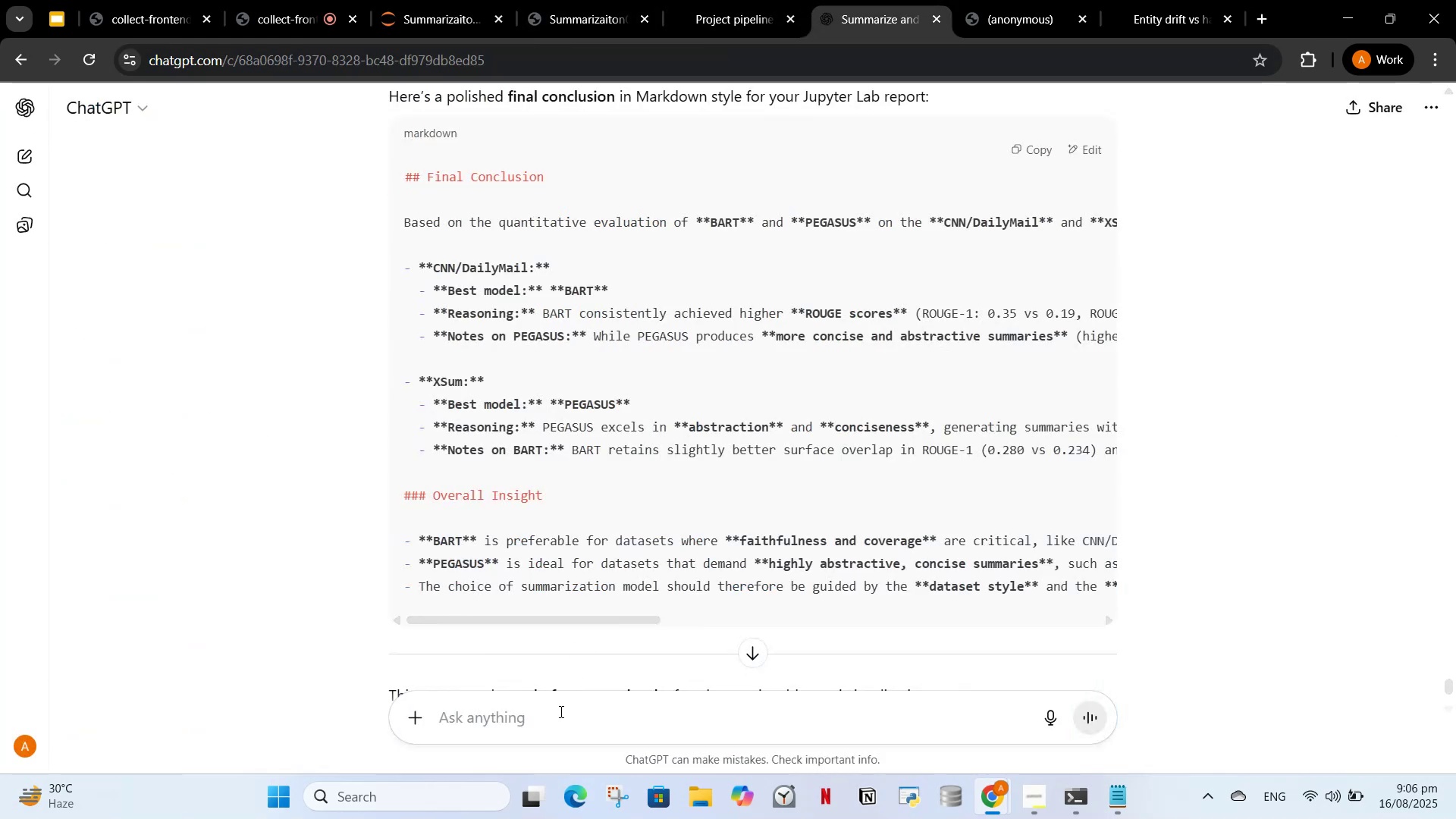 
left_click([560, 711])
 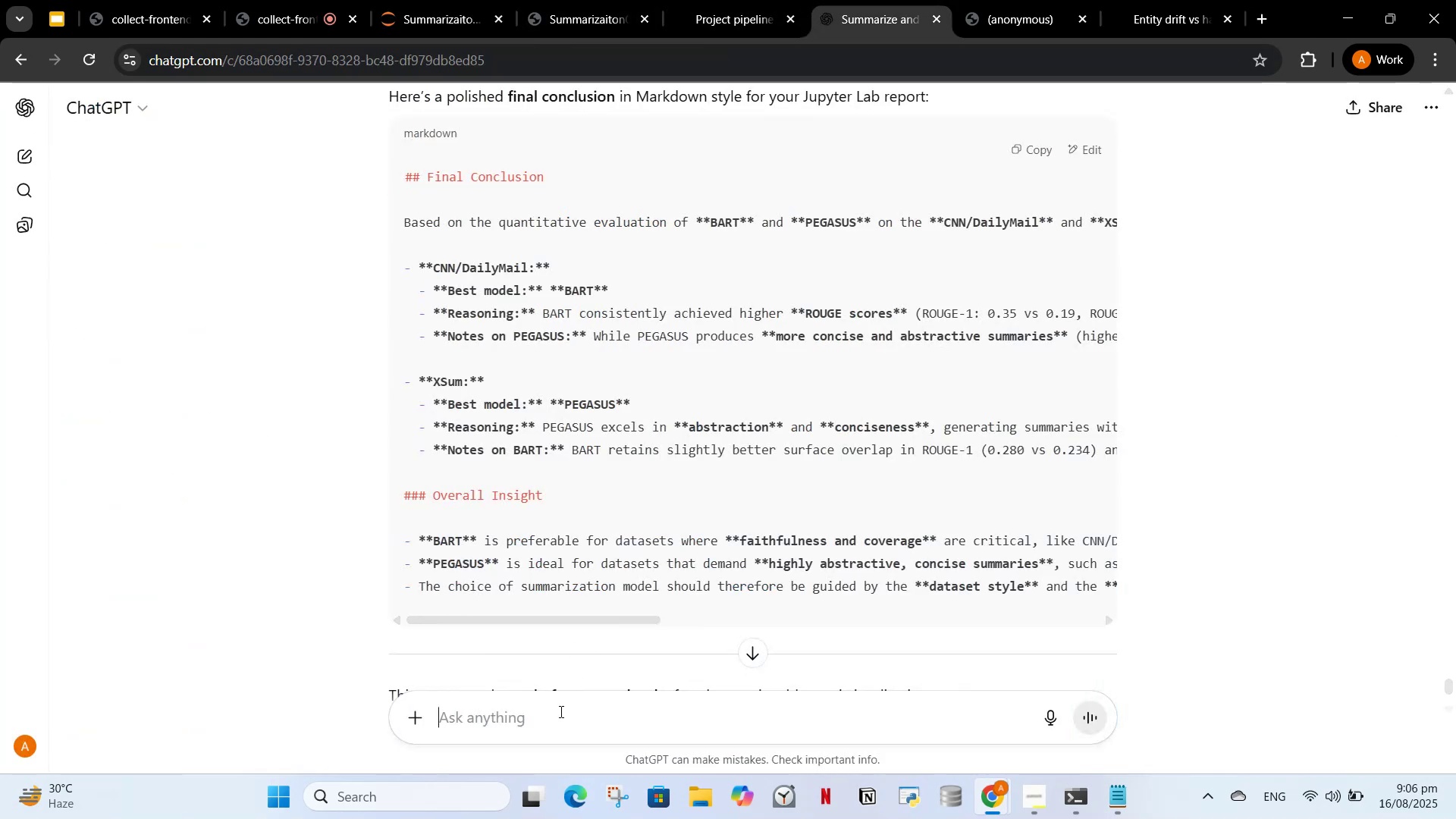 
key(Control+V)
 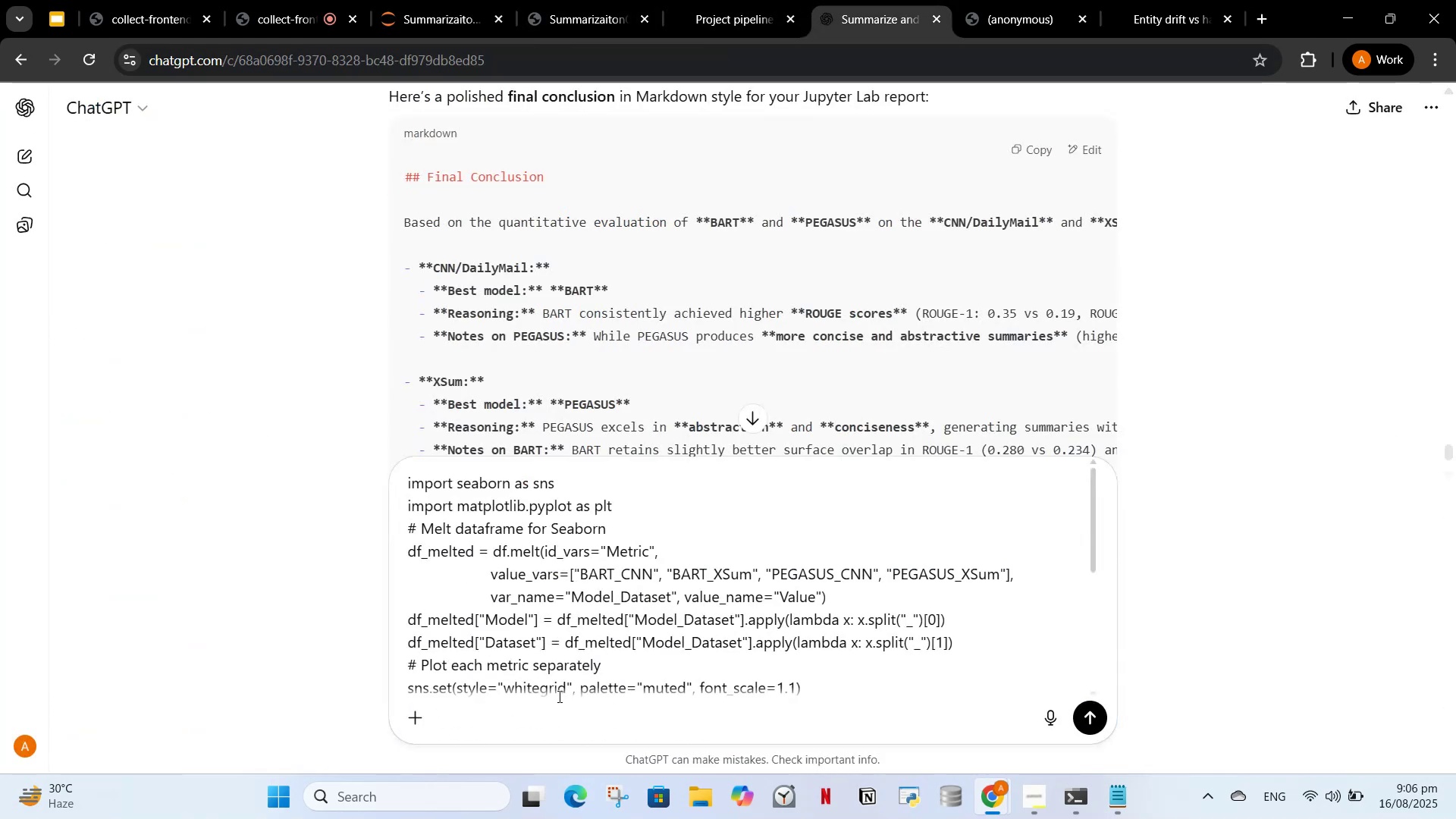 
type(, can we have charts more beautifu;)
key(Backspace)
type(l )
 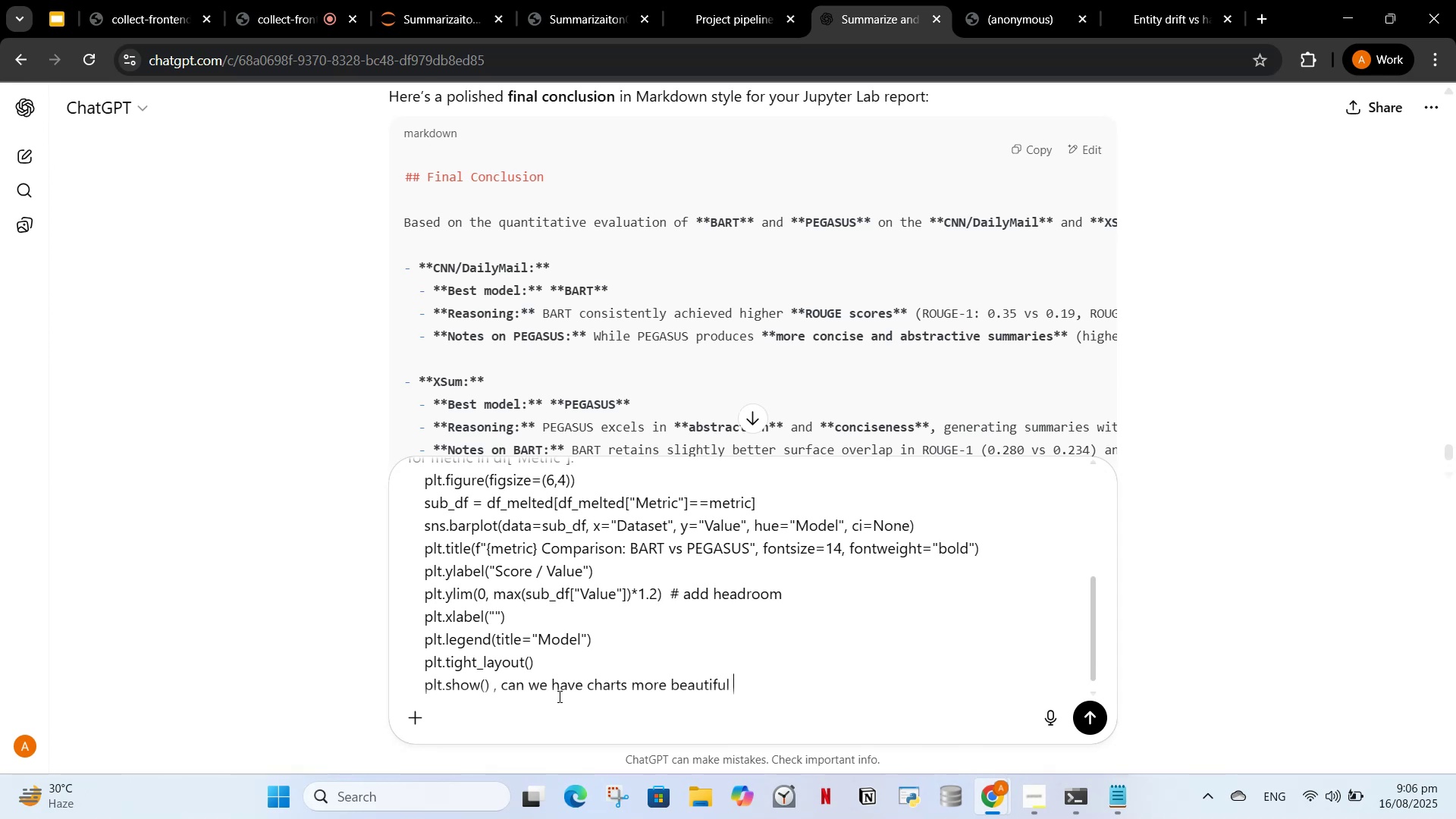 
key(Enter)
 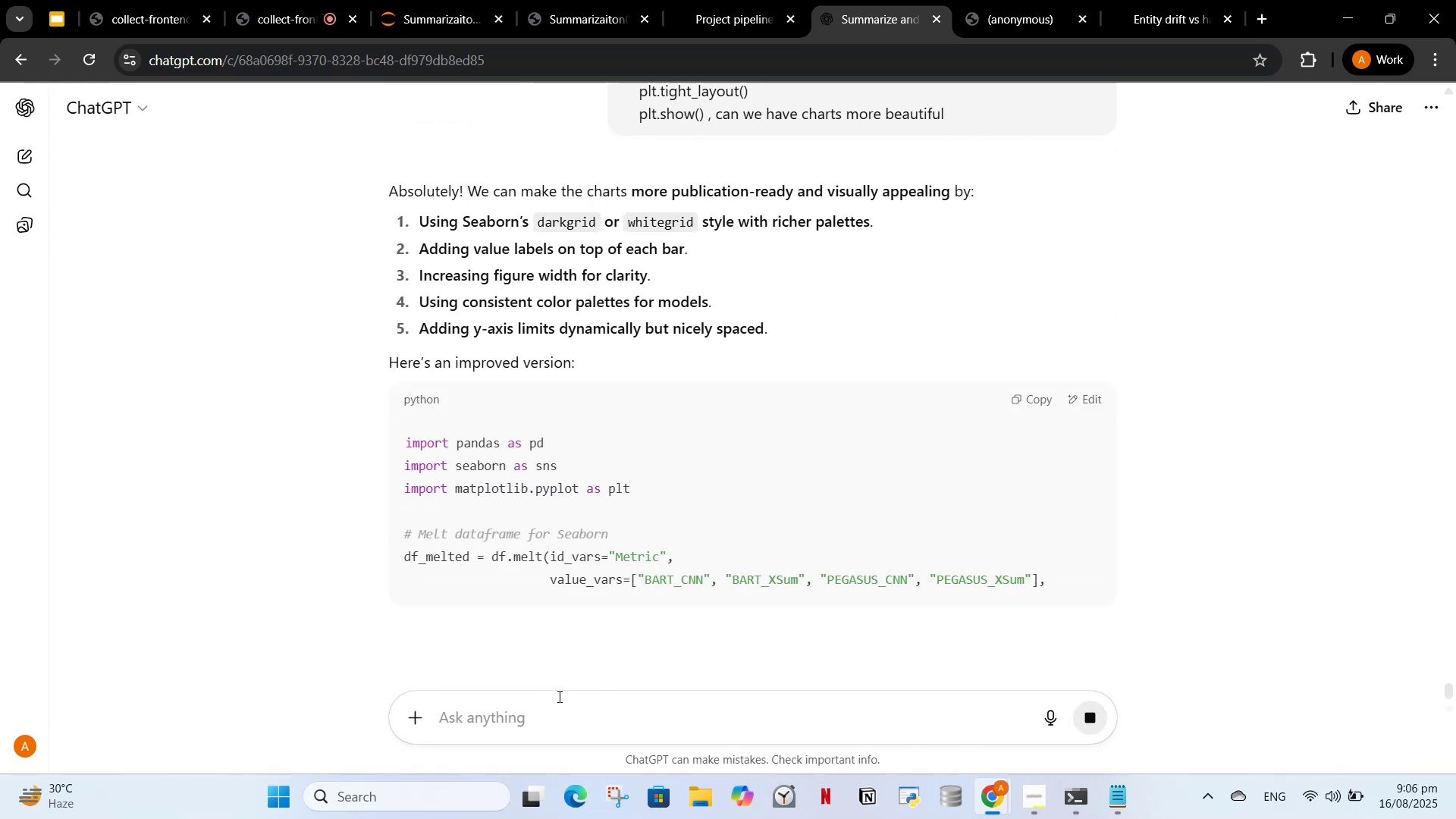 
wait(9.24)
 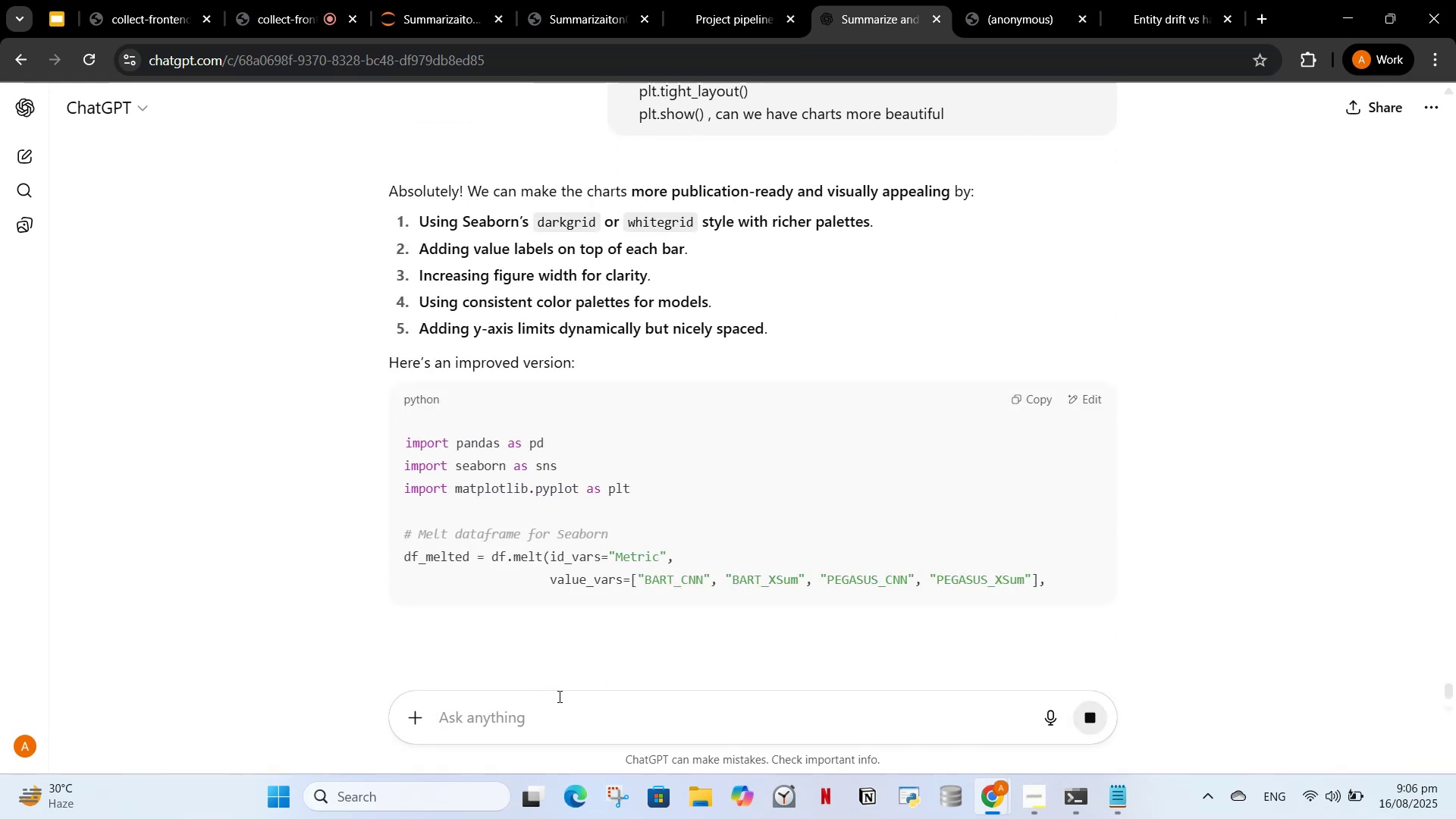 
scroll: coordinate [834, 401], scroll_direction: down, amount: 3.0
 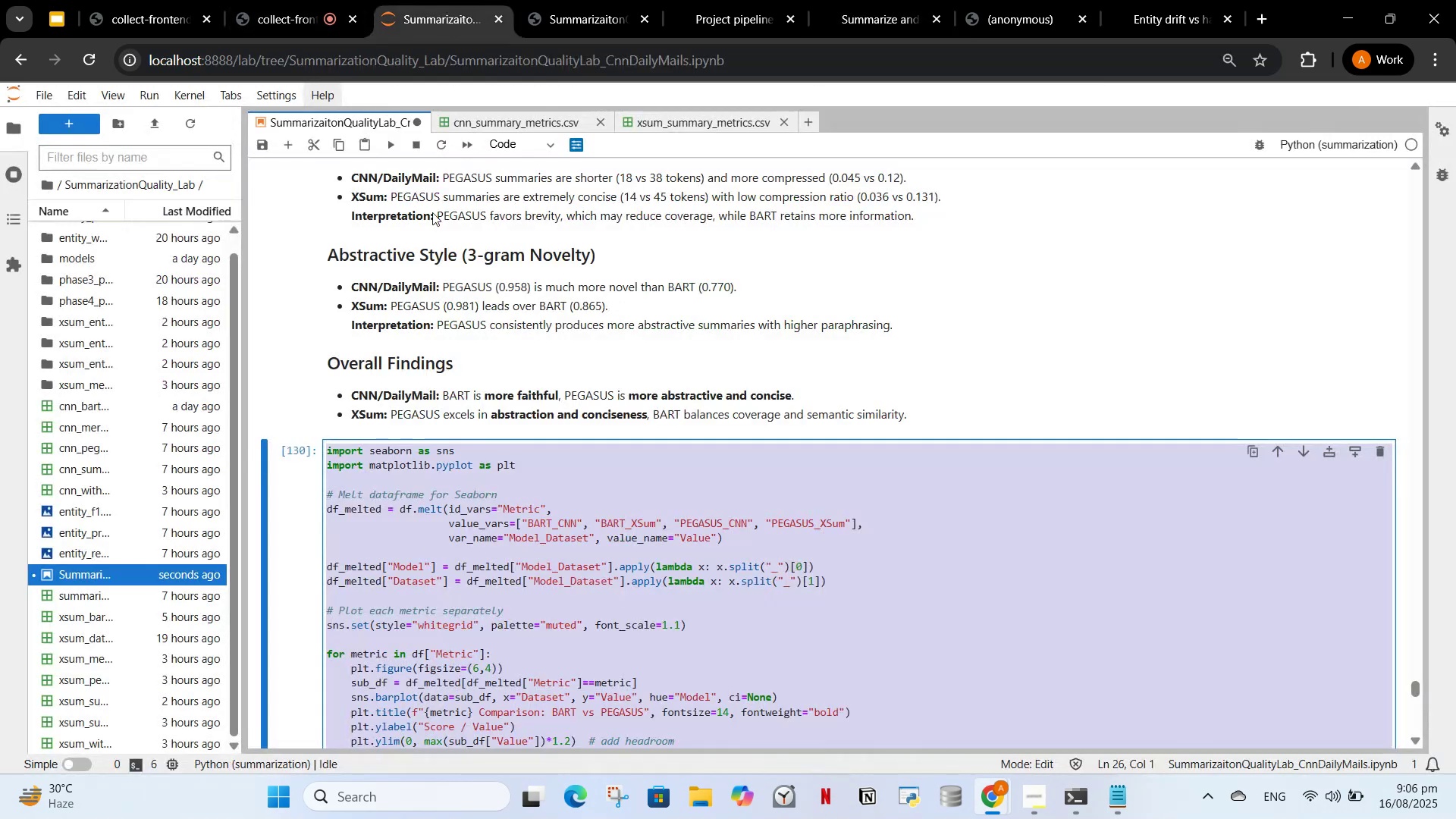 
left_click_drag(start_coordinate=[476, 545], to_coordinate=[483, 541])
 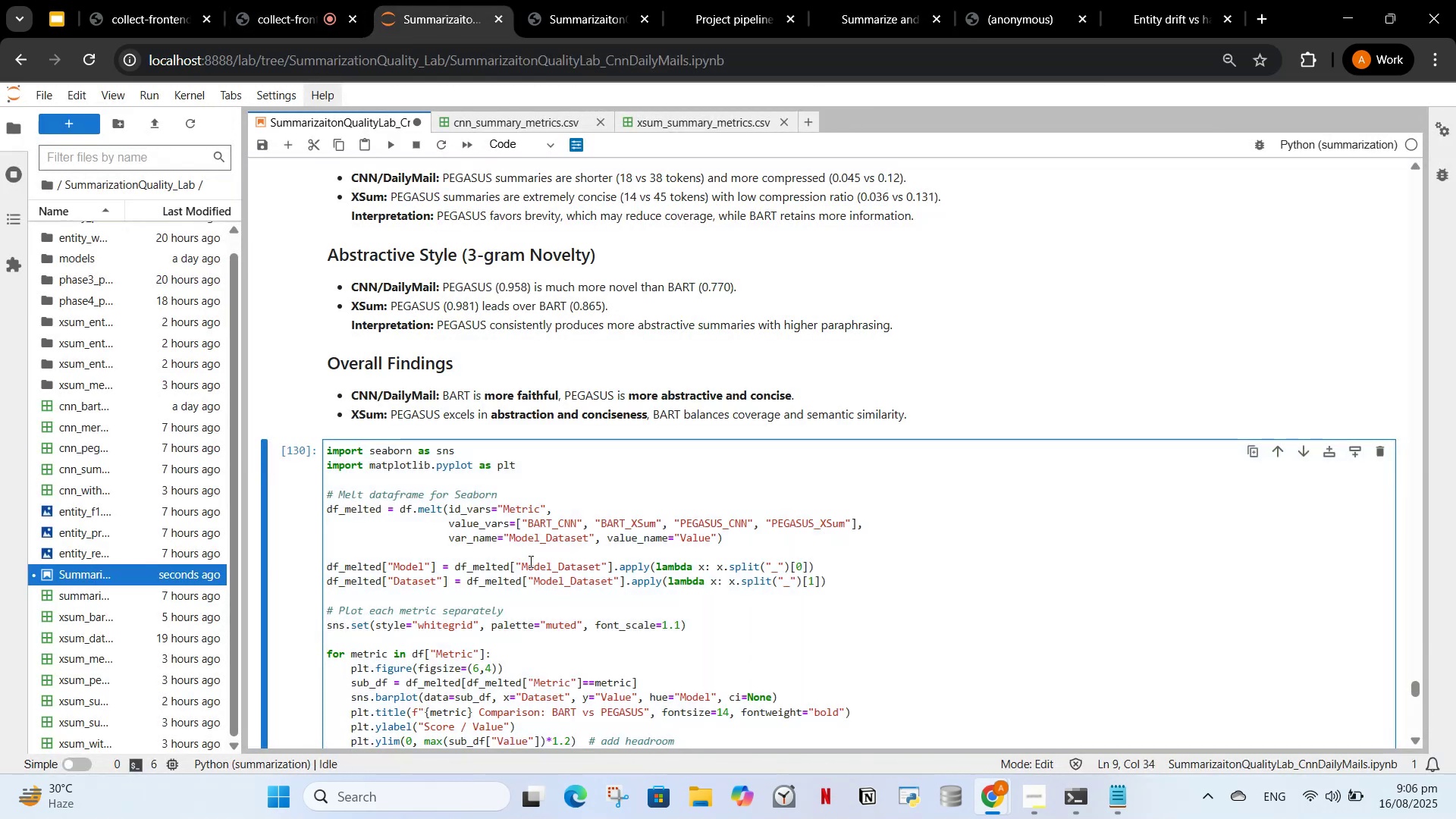 
key(Control+A)
 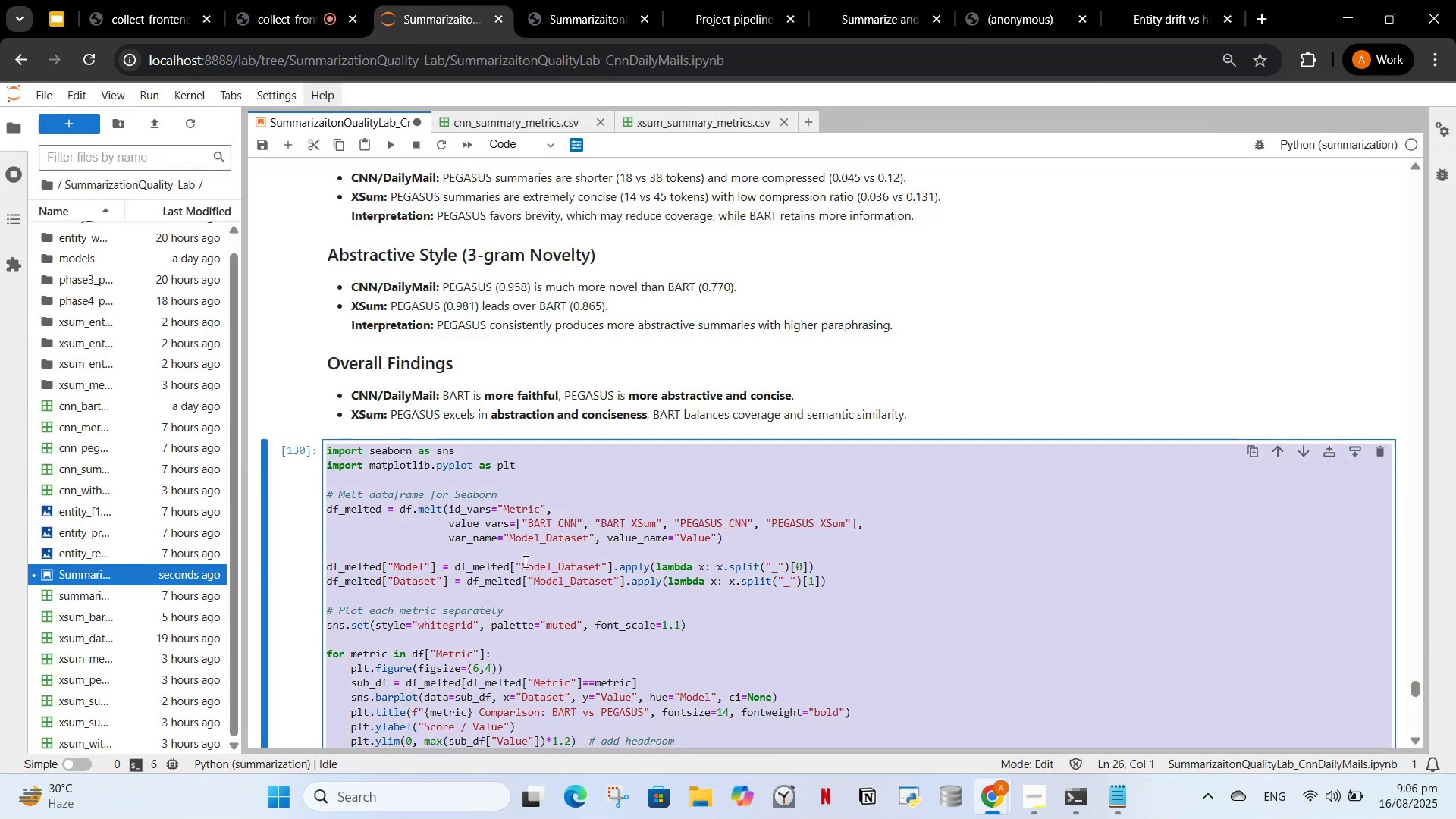 
key(Control+V)
 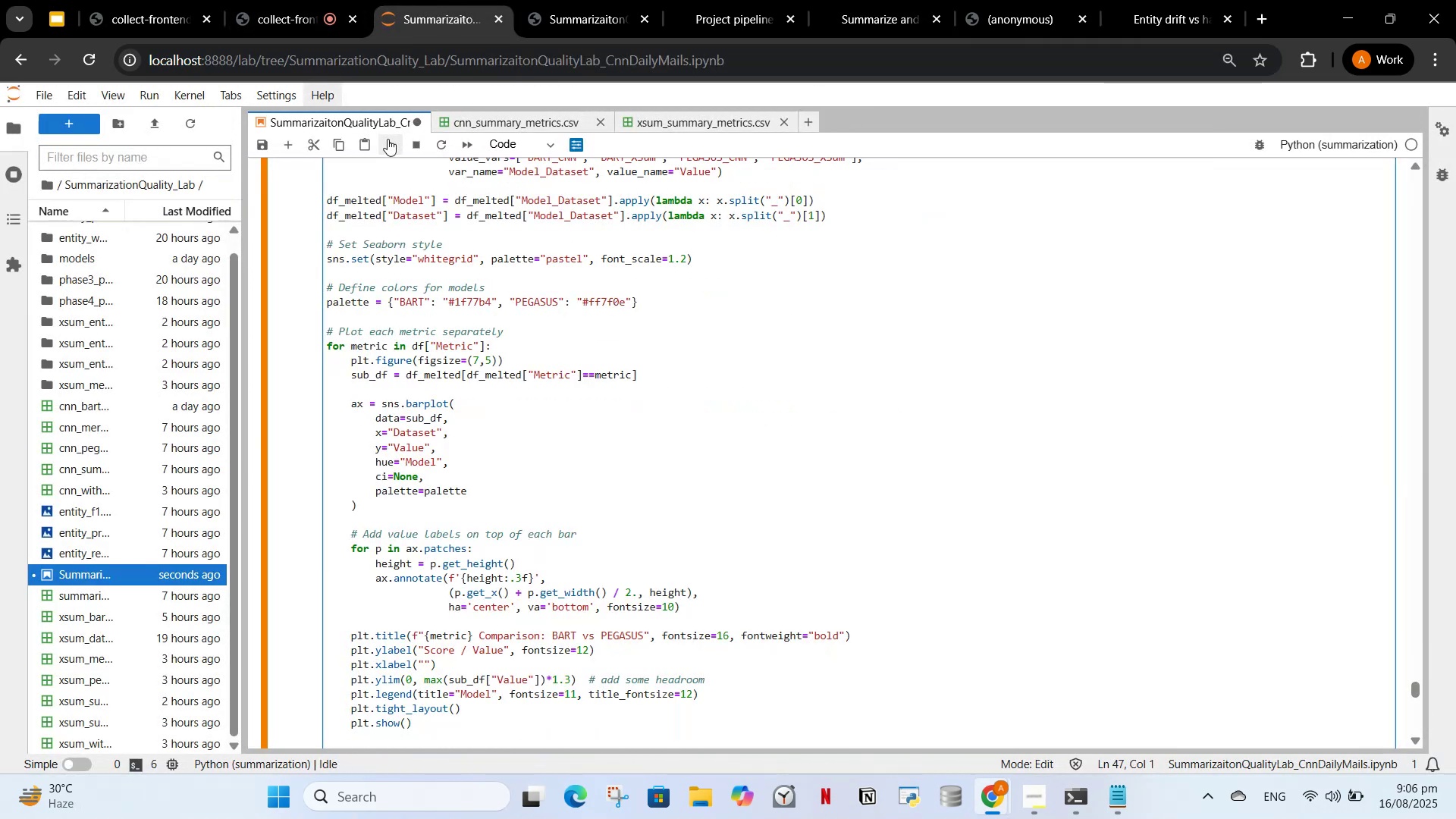 
left_click([382, 140])
 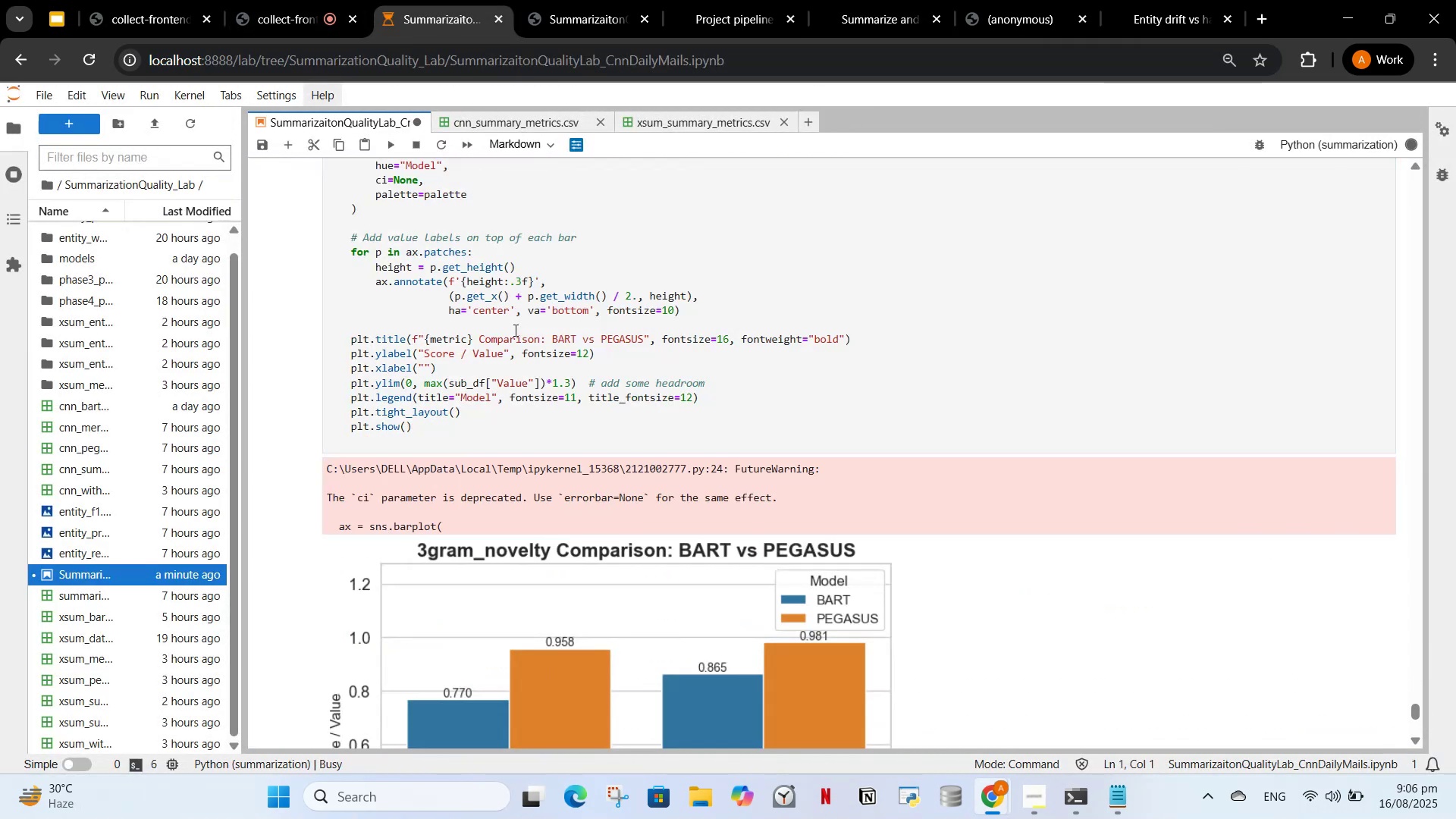 
scroll: coordinate [560, 400], scroll_direction: down, amount: 11.0
 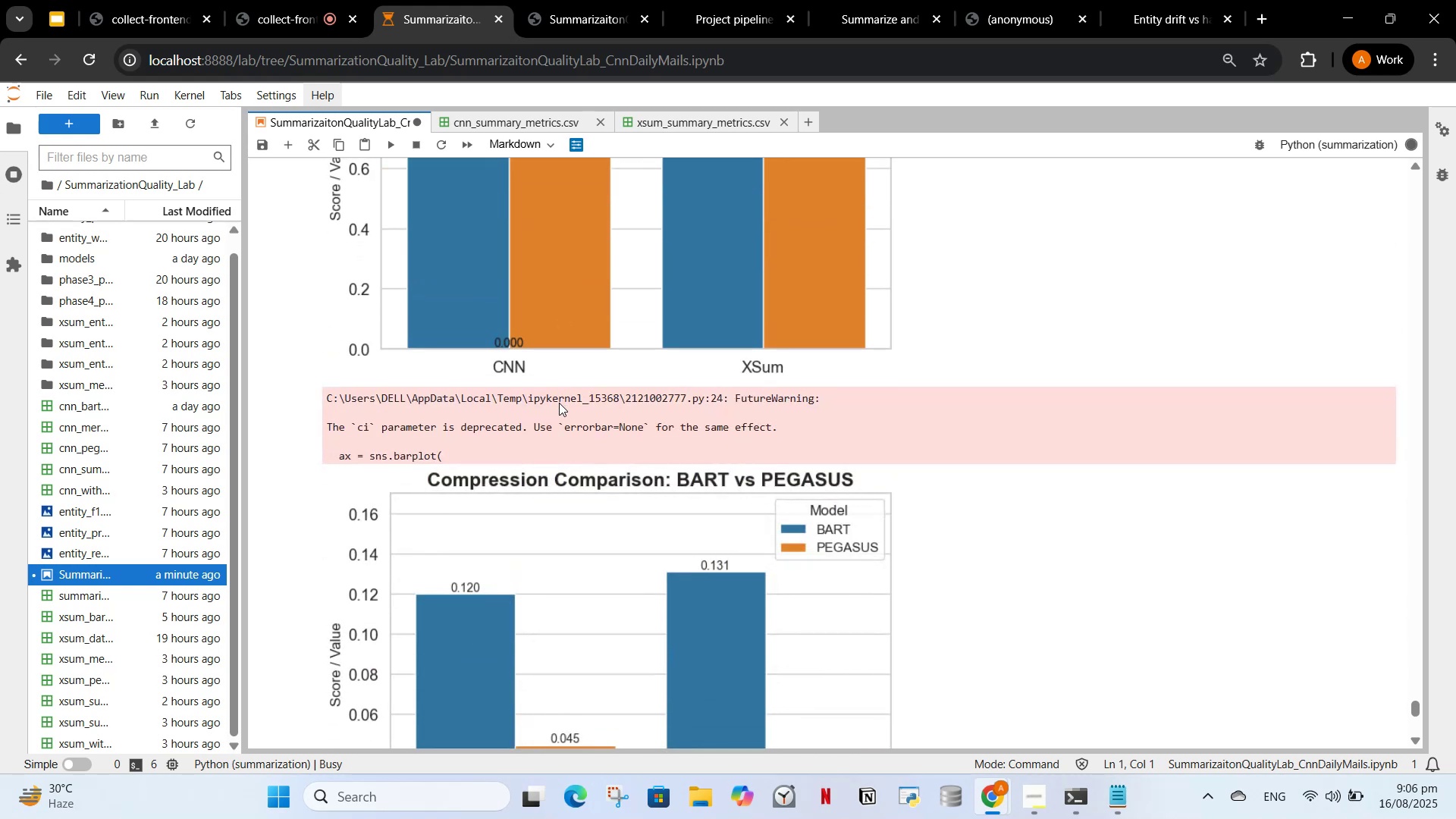 
scroll: coordinate [564, 404], scroll_direction: up, amount: 3.0
 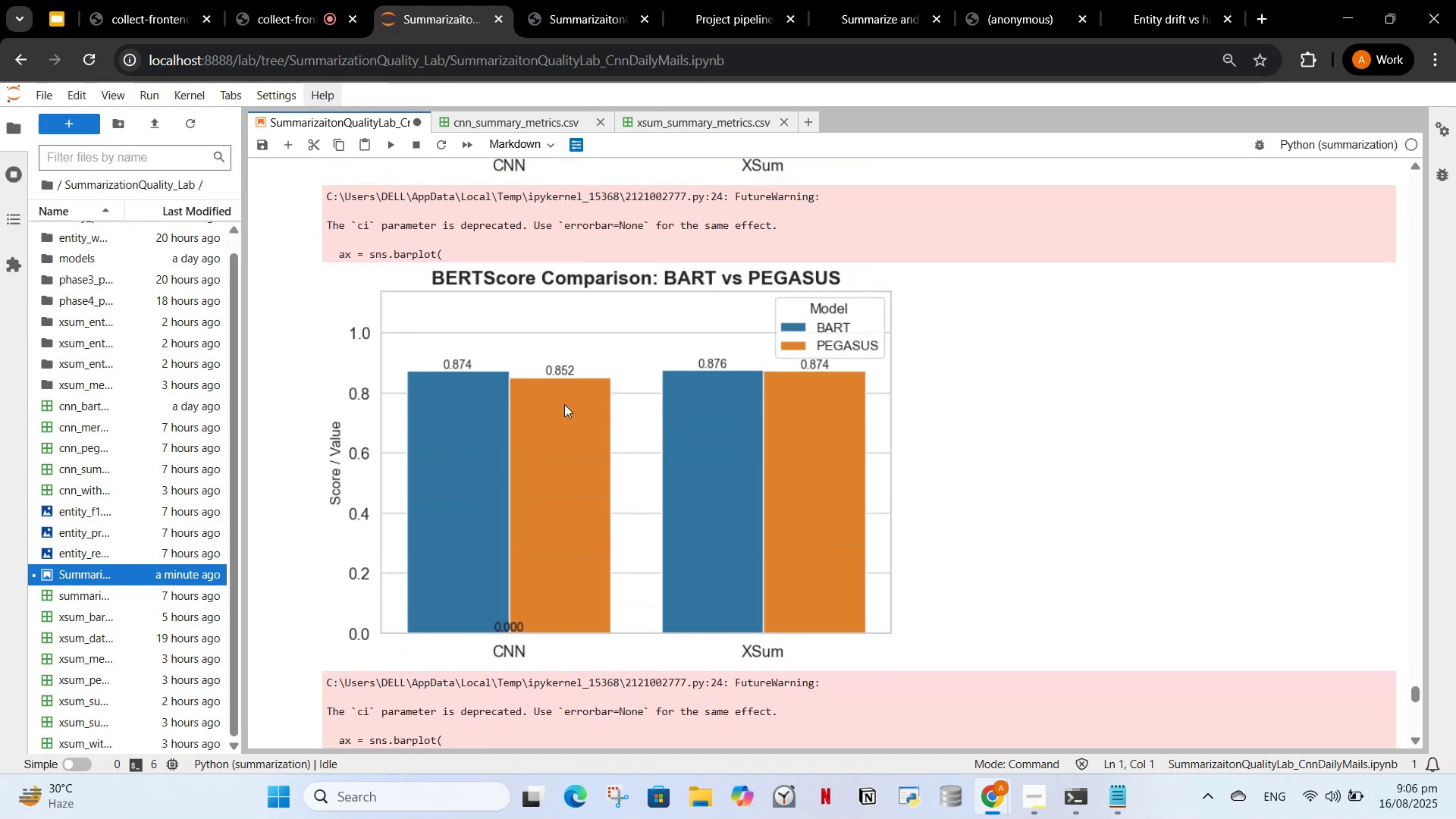 
scroll: coordinate [562, 419], scroll_direction: down, amount: 13.0
 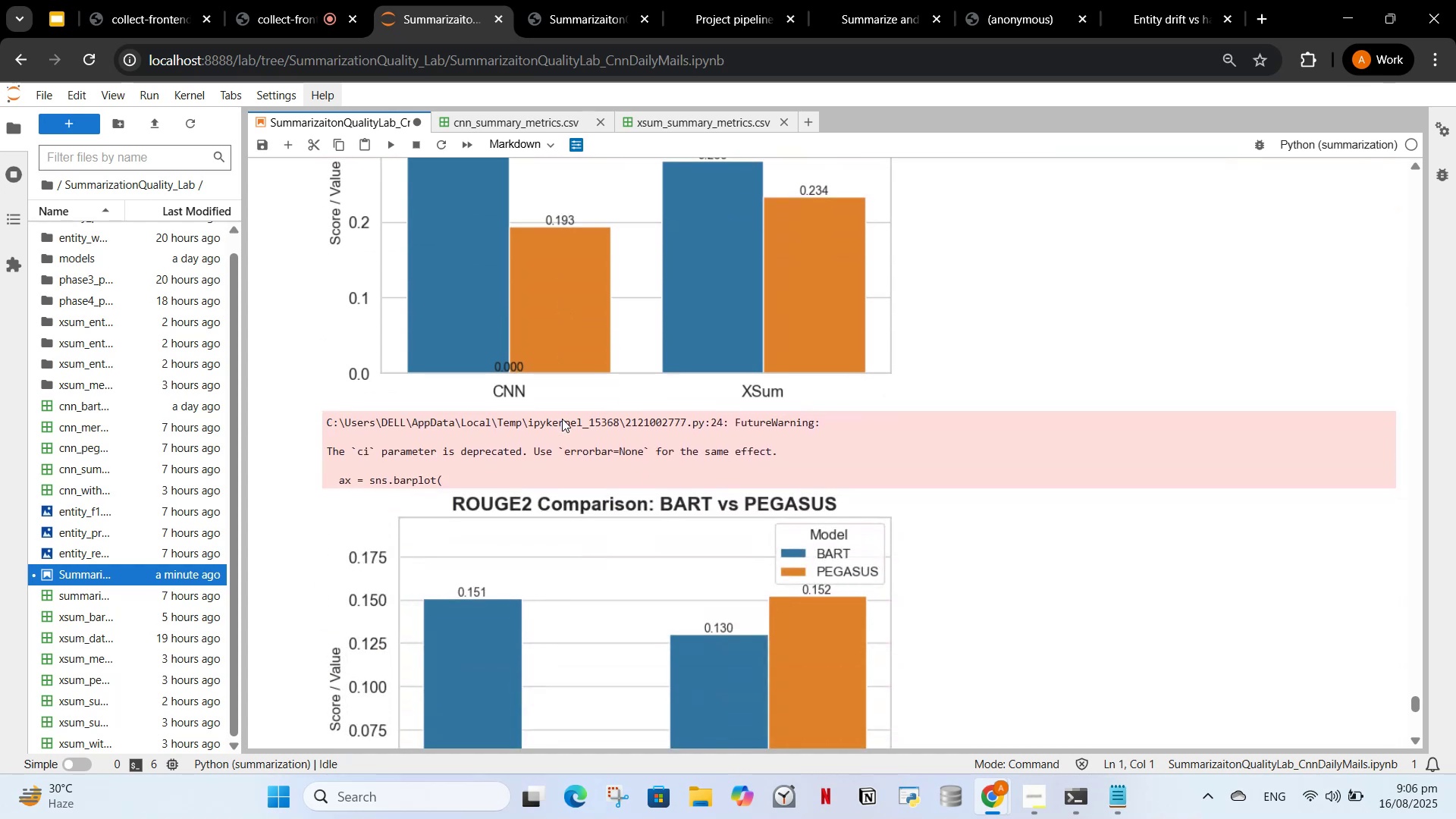 
scroll: coordinate [558, 419], scroll_direction: up, amount: 2.0
 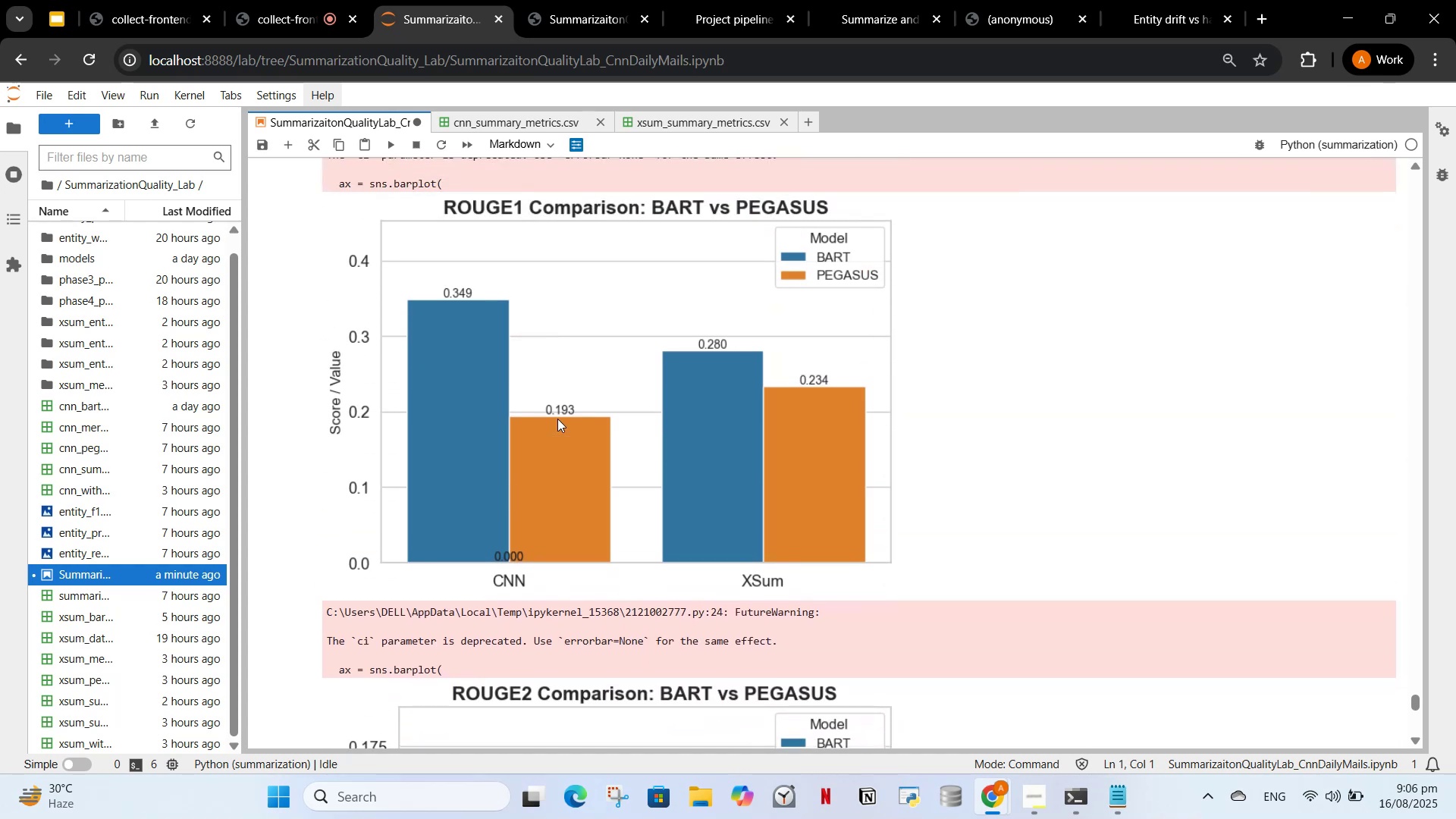 
scroll: coordinate [642, 397], scroll_direction: down, amount: 22.0
 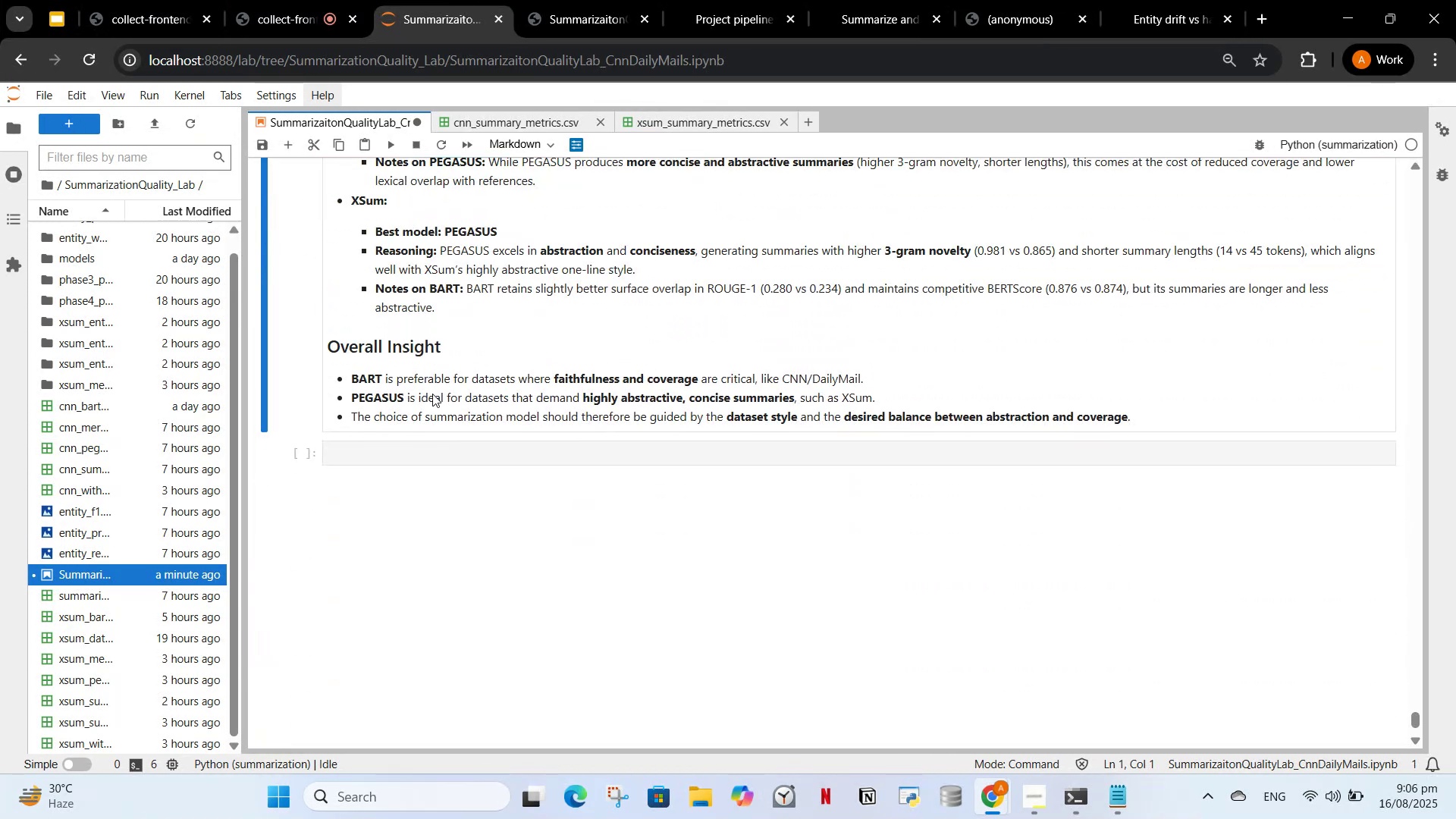 
scroll: coordinate [387, 431], scroll_direction: up, amount: 59.0
 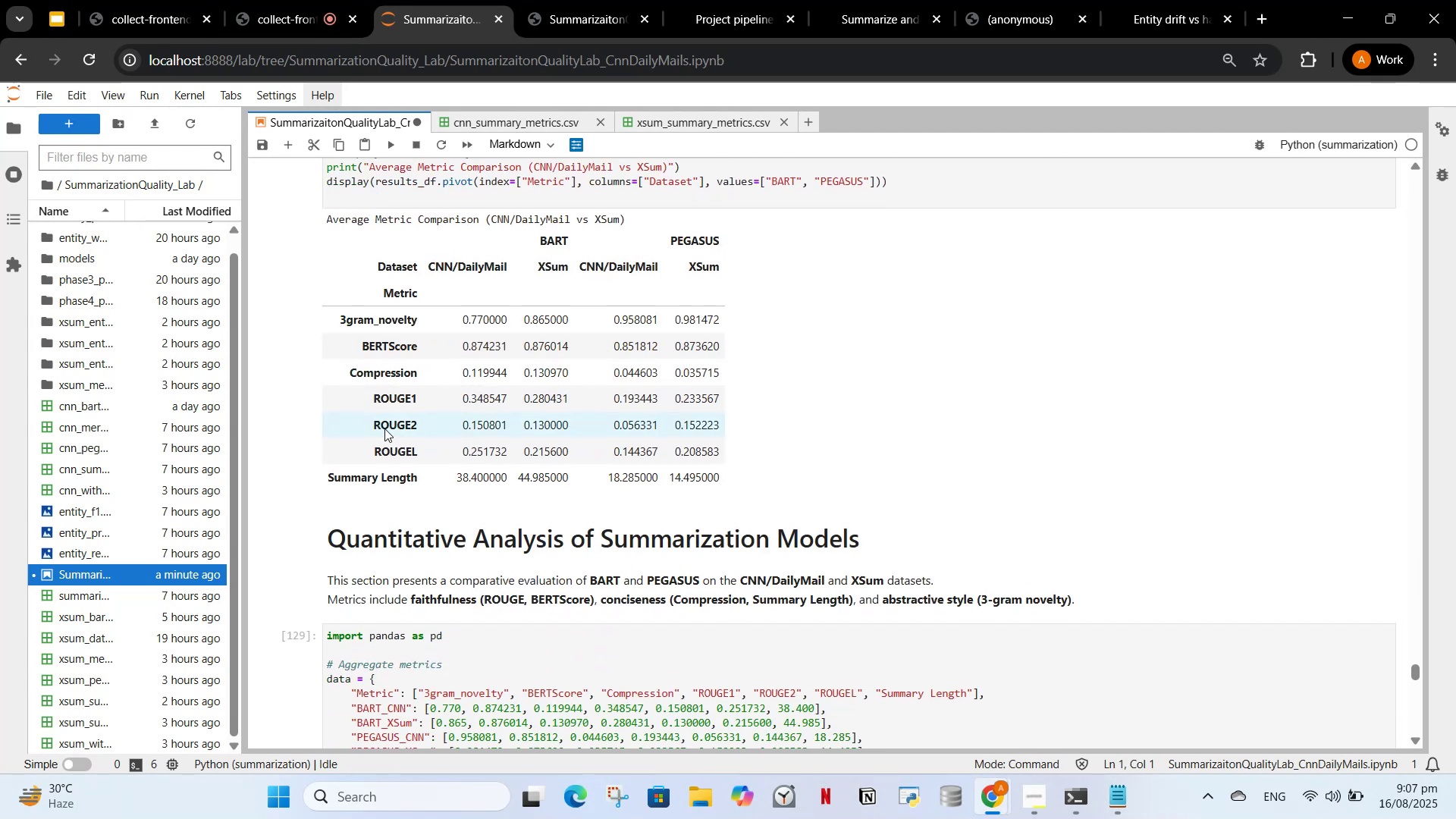 
scroll: coordinate [455, 484], scroll_direction: down, amount: 60.0
 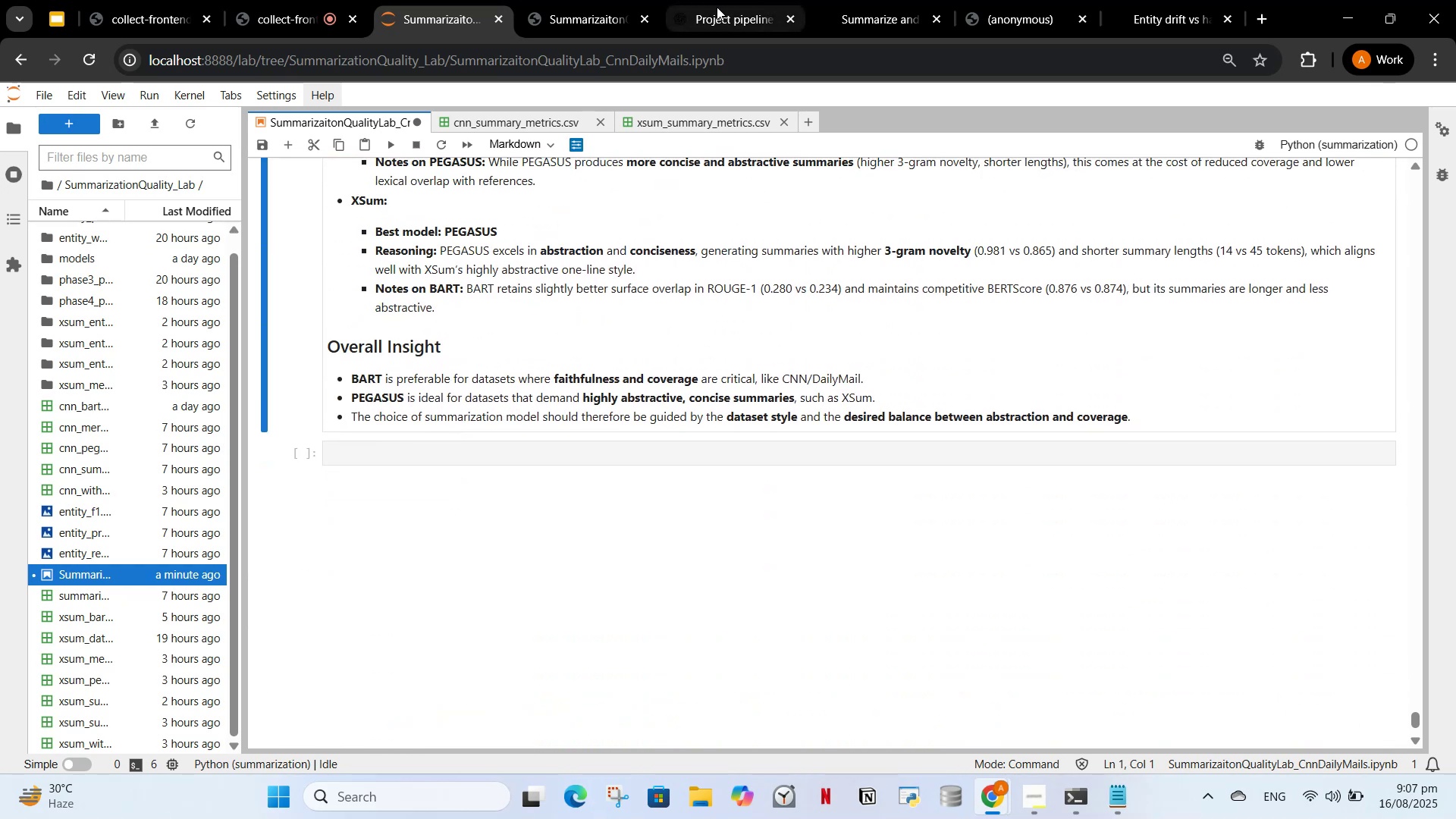 
left_click([717, 7])
 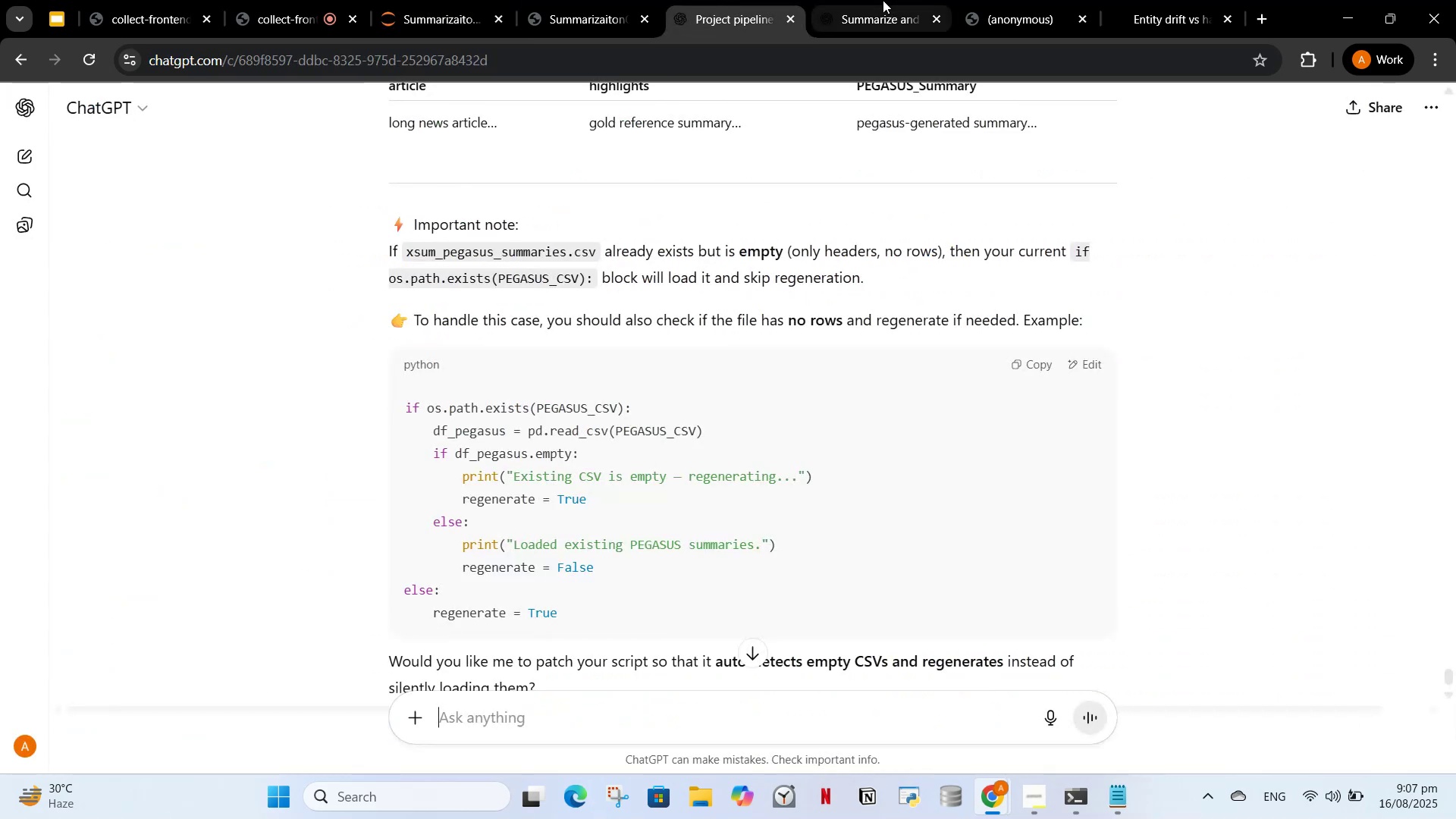 
left_click([883, 0])
 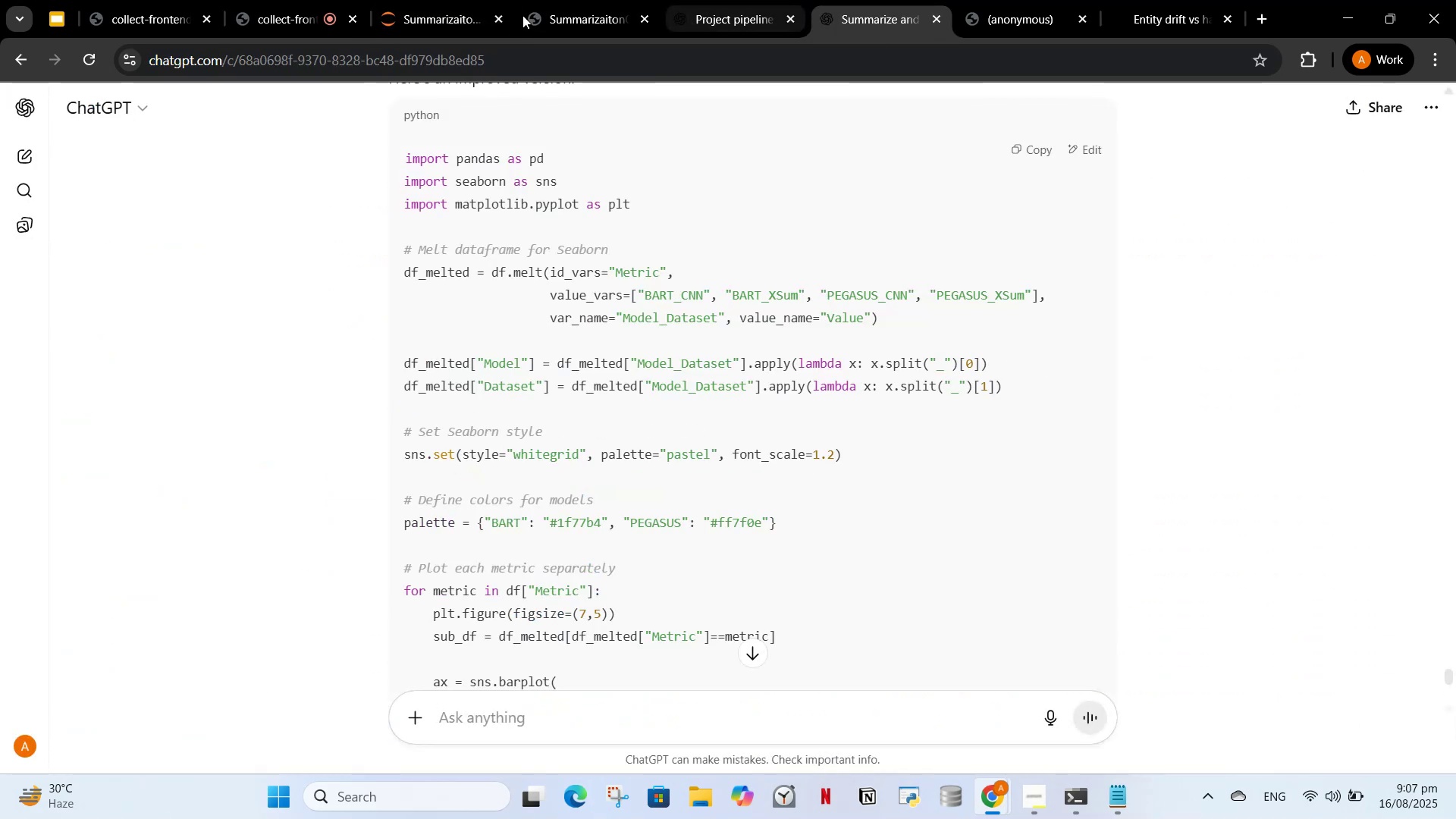 
left_click([469, 0])
 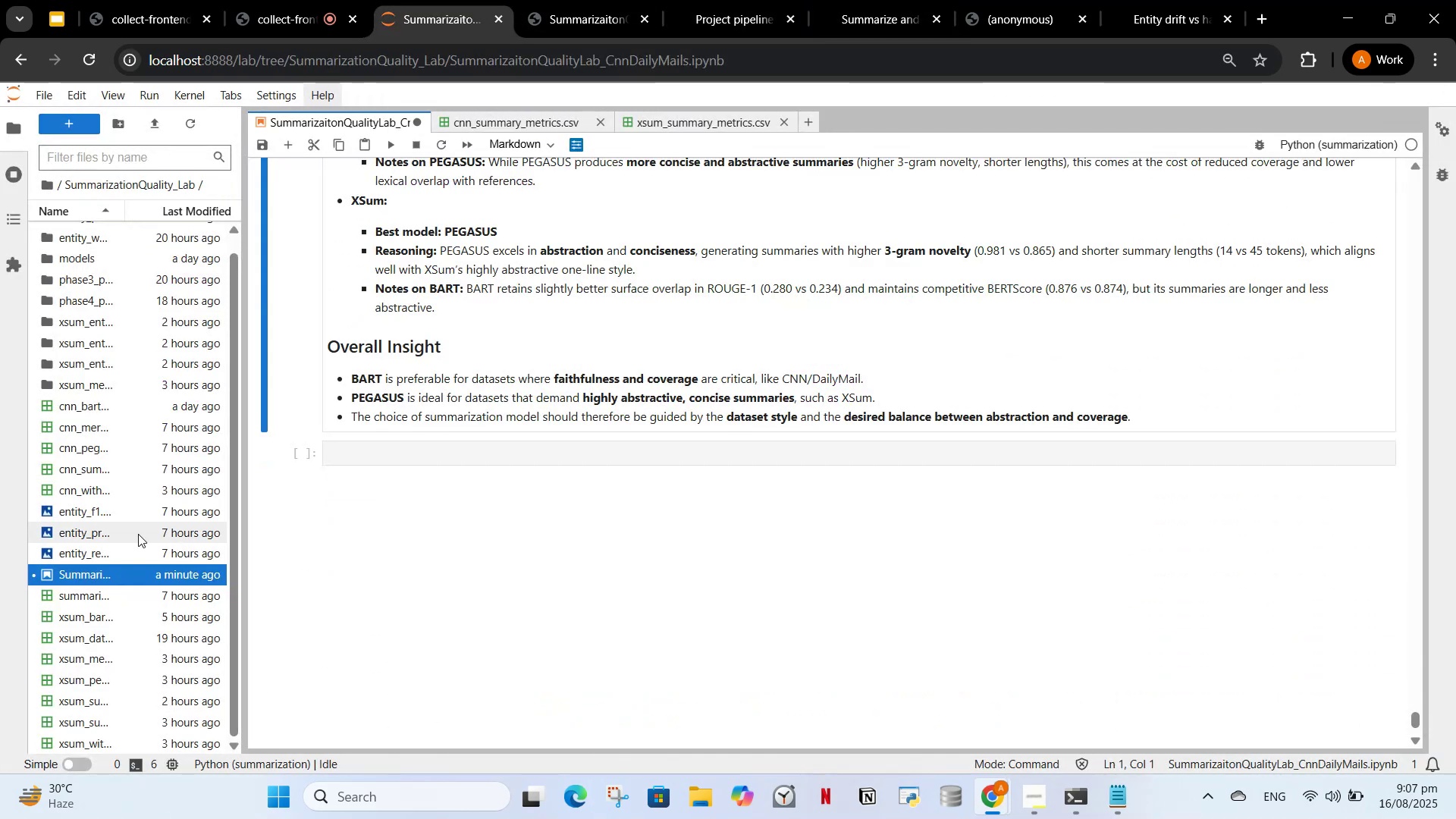 
scroll: coordinate [125, 518], scroll_direction: down, amount: 4.0
 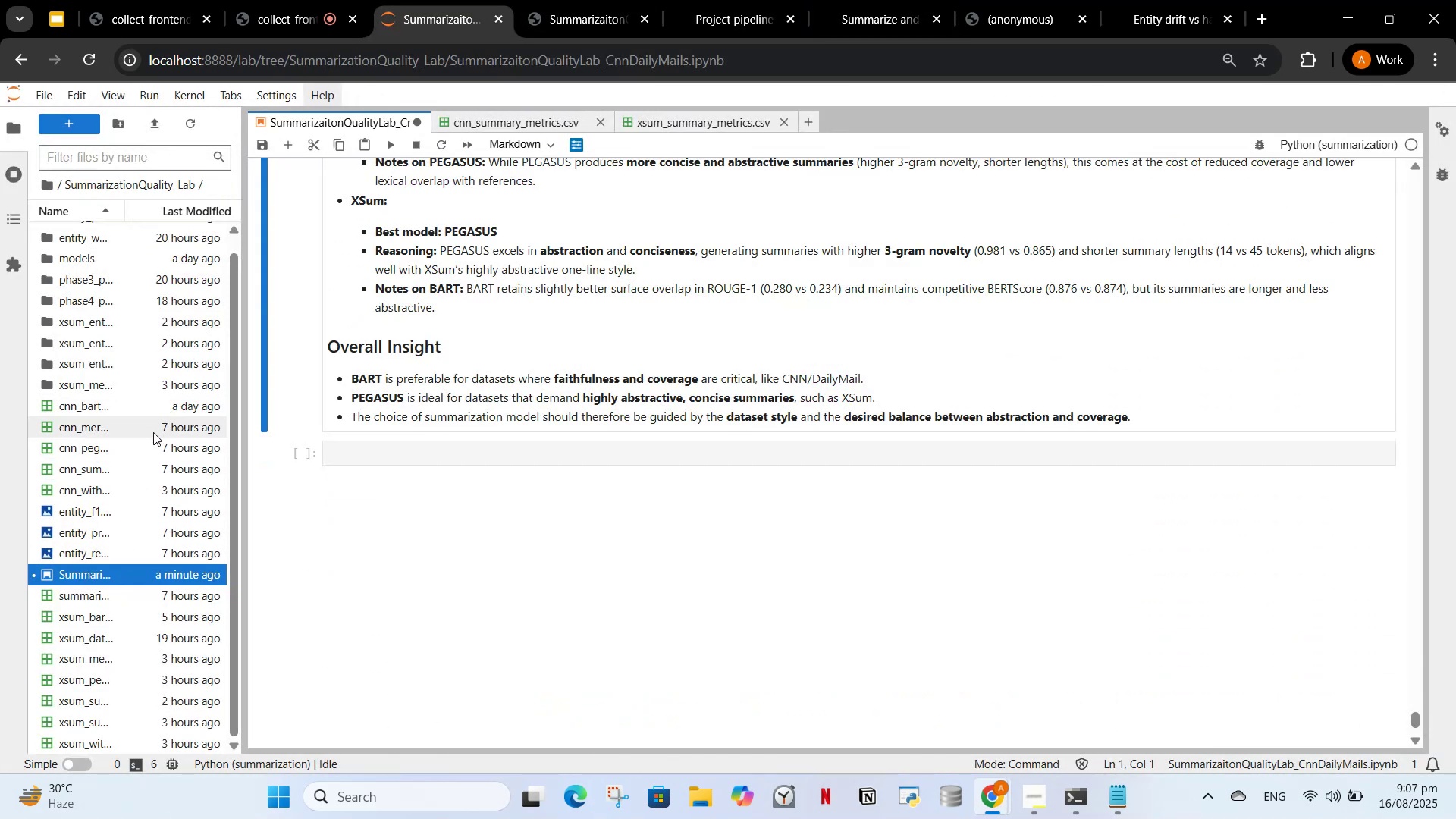 
mouse_move([134, 500])
 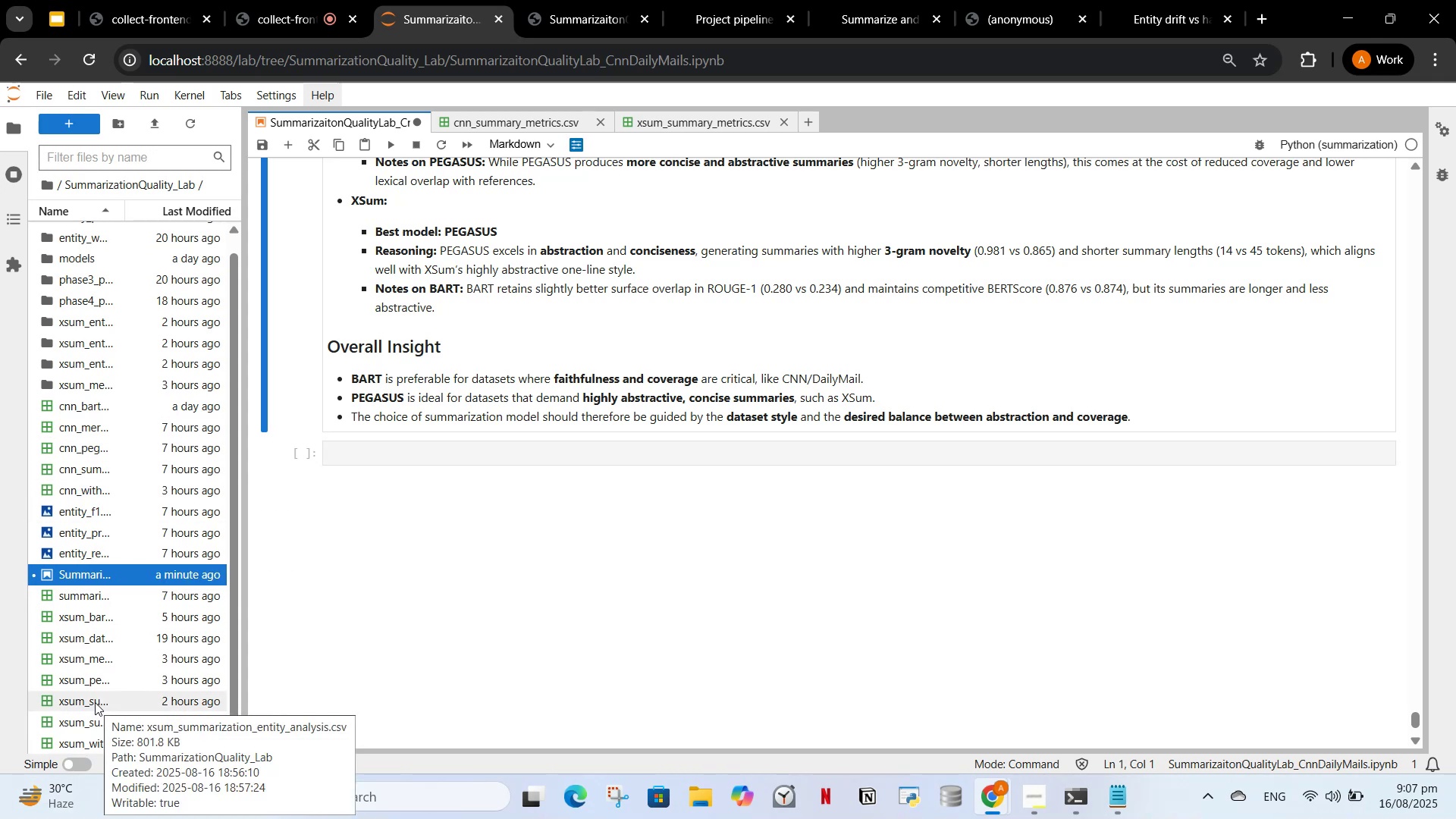 
double_click([95, 702])
 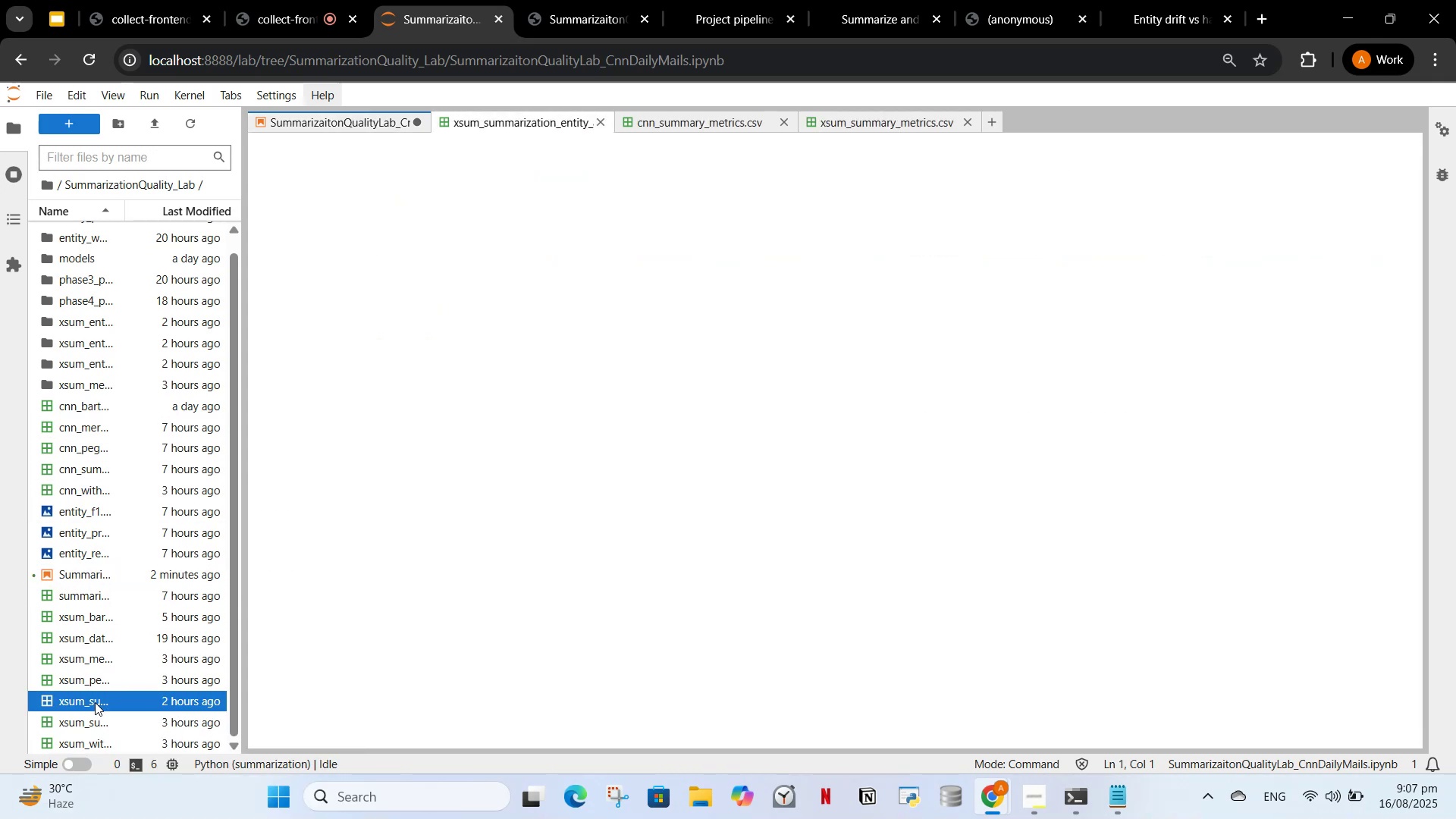 
triple_click([95, 702])
 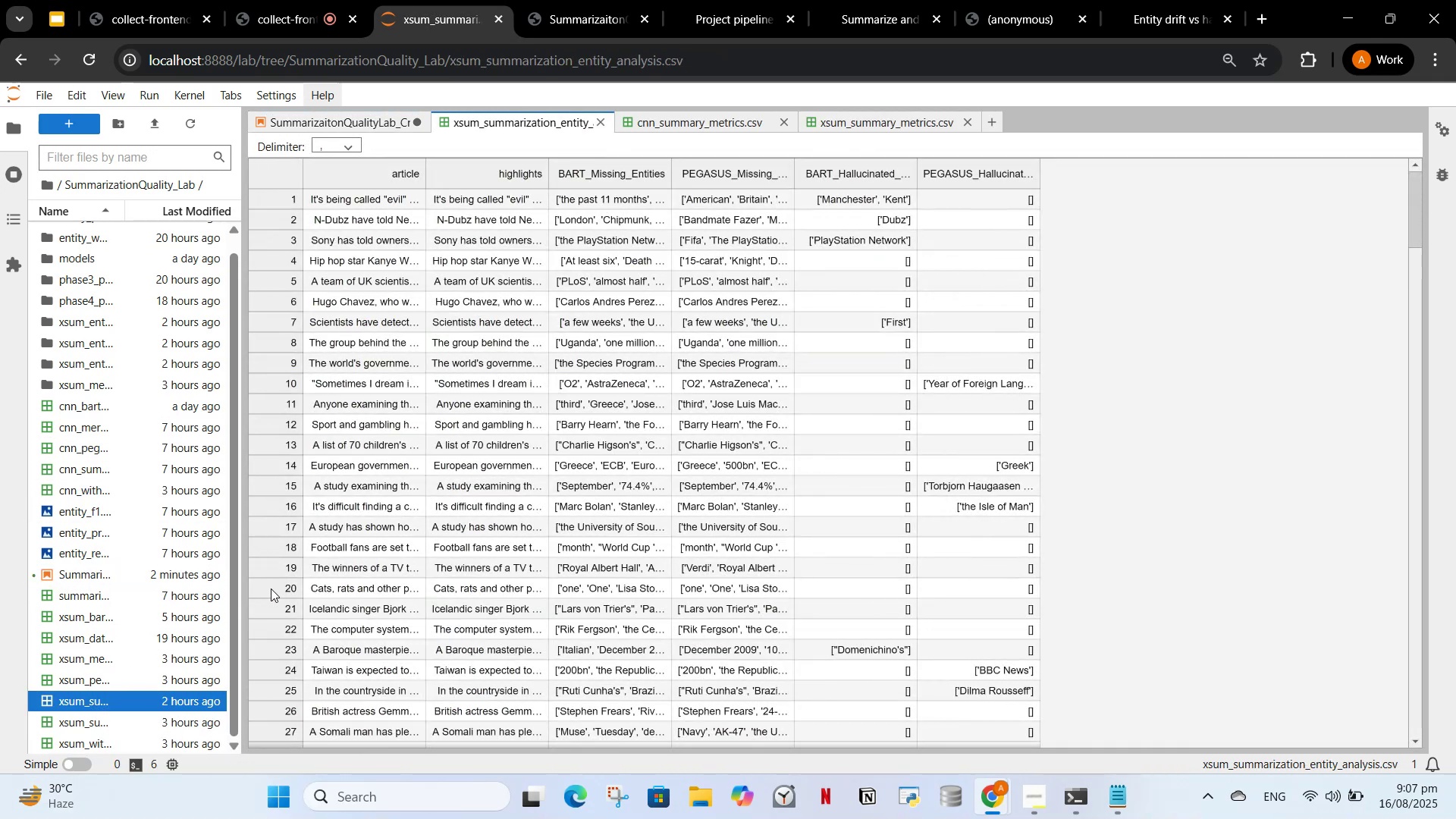 
mouse_move([114, 736])
 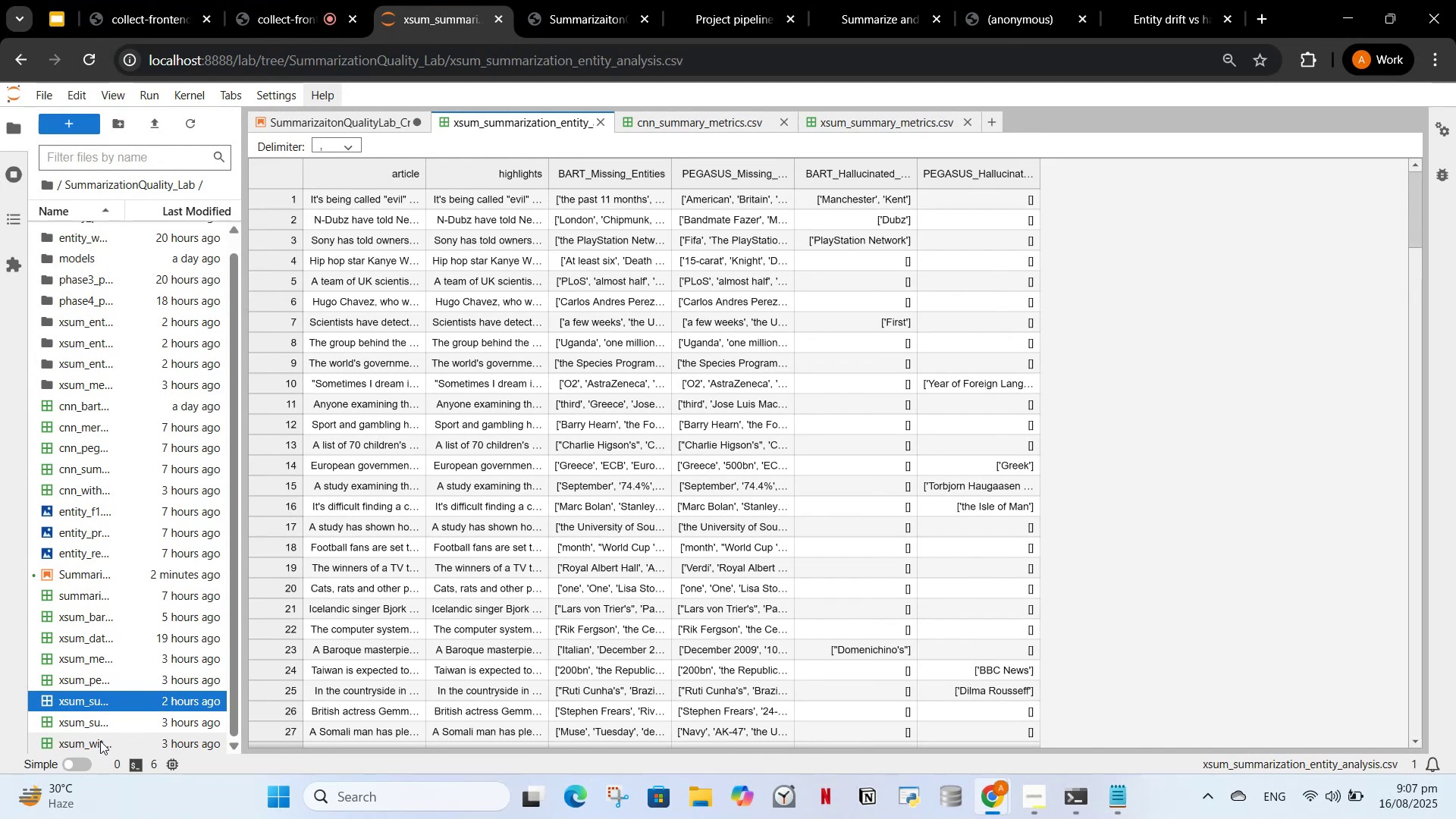 
mouse_move([98, 733])
 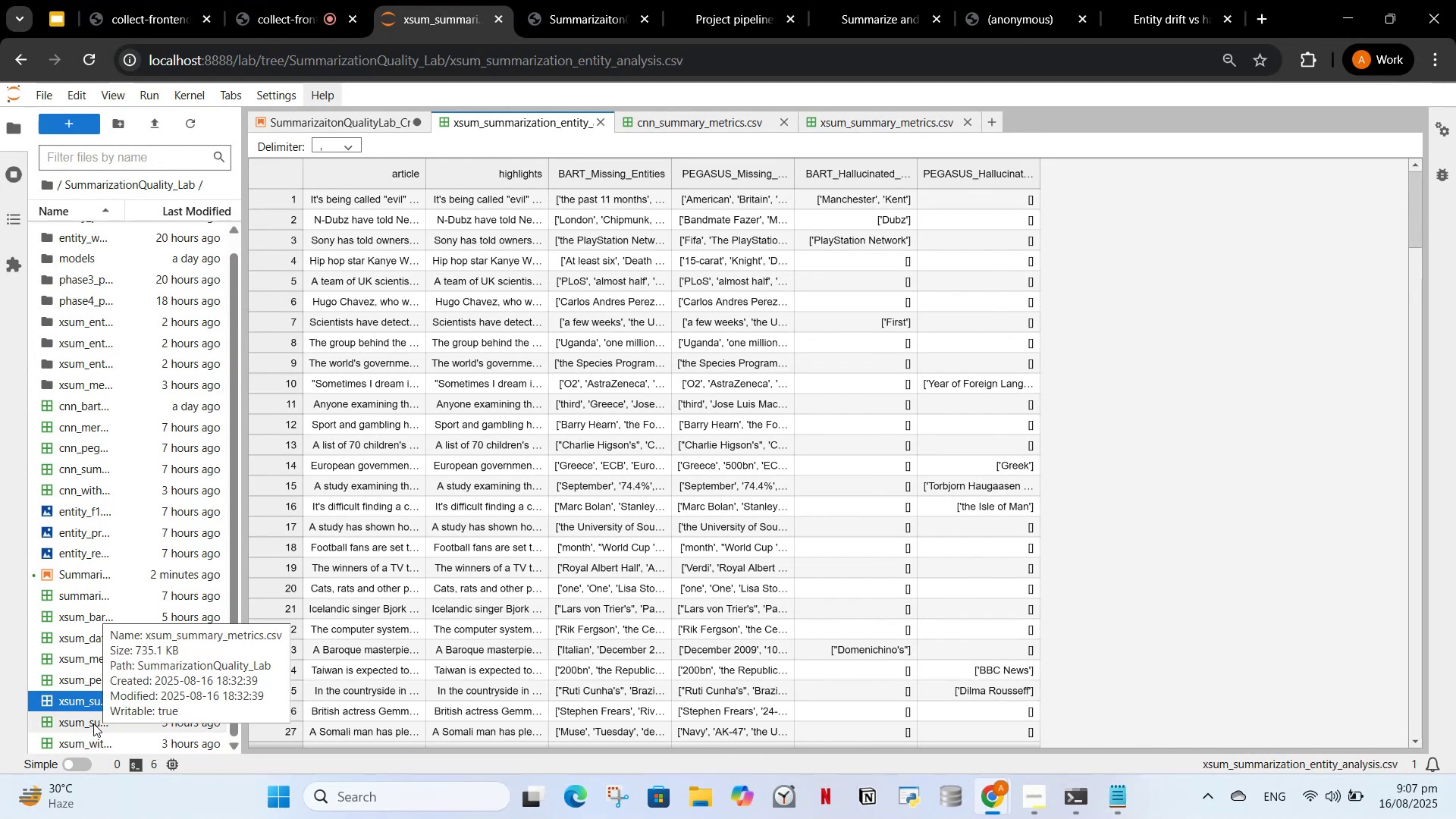 
mouse_move([89, 663])
 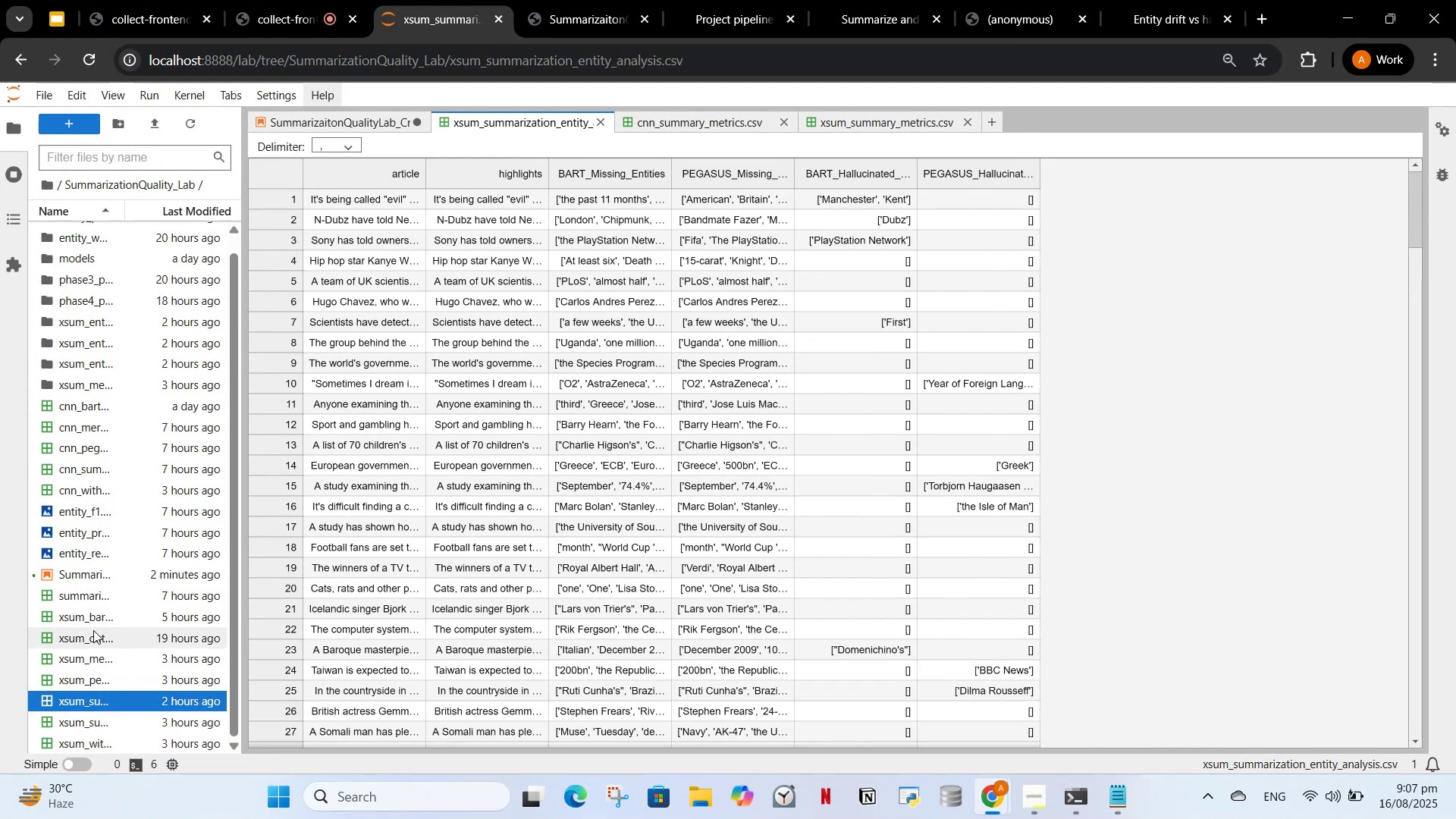 
mouse_move([99, 629])
 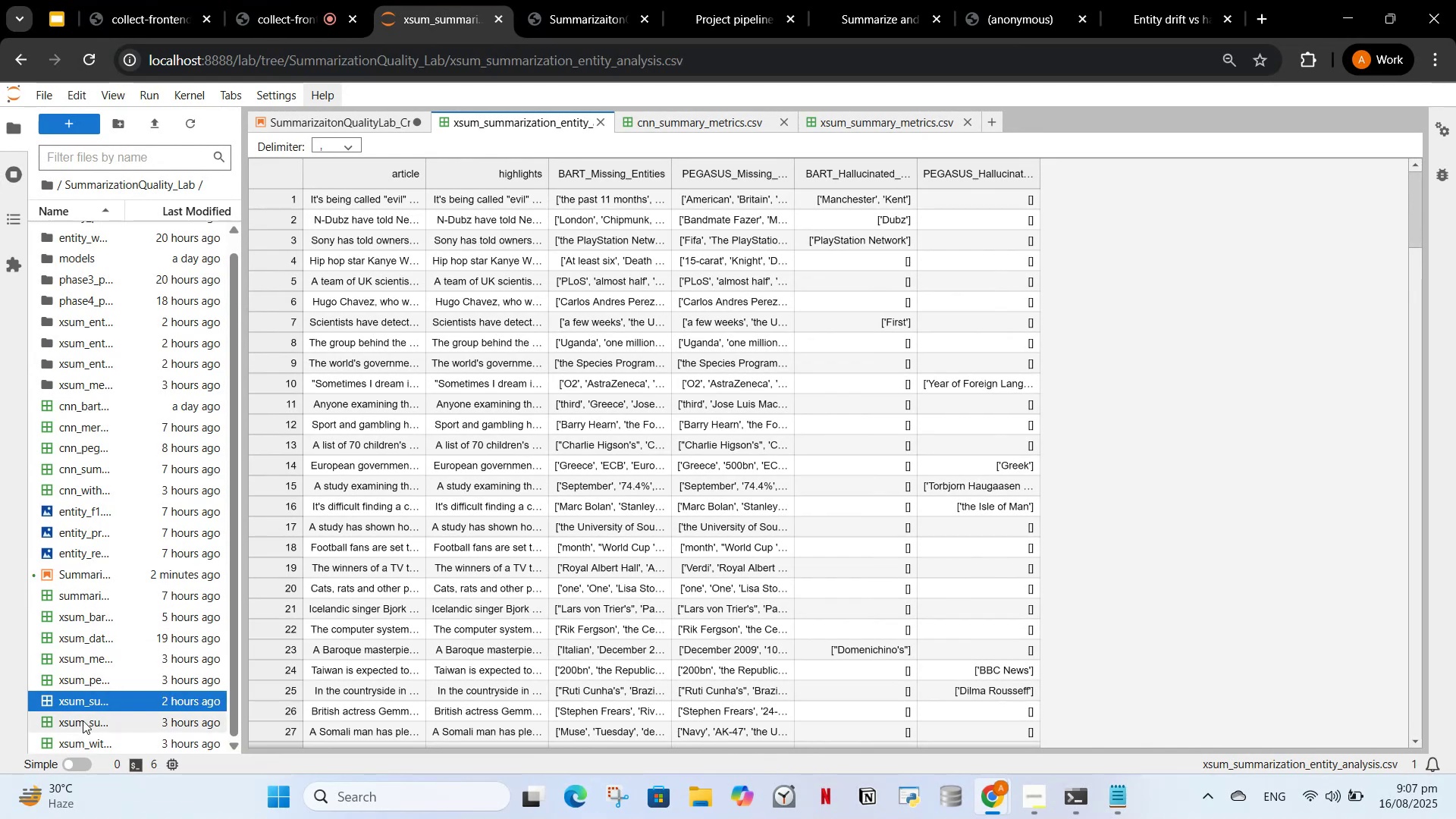 
mouse_move([85, 708])
 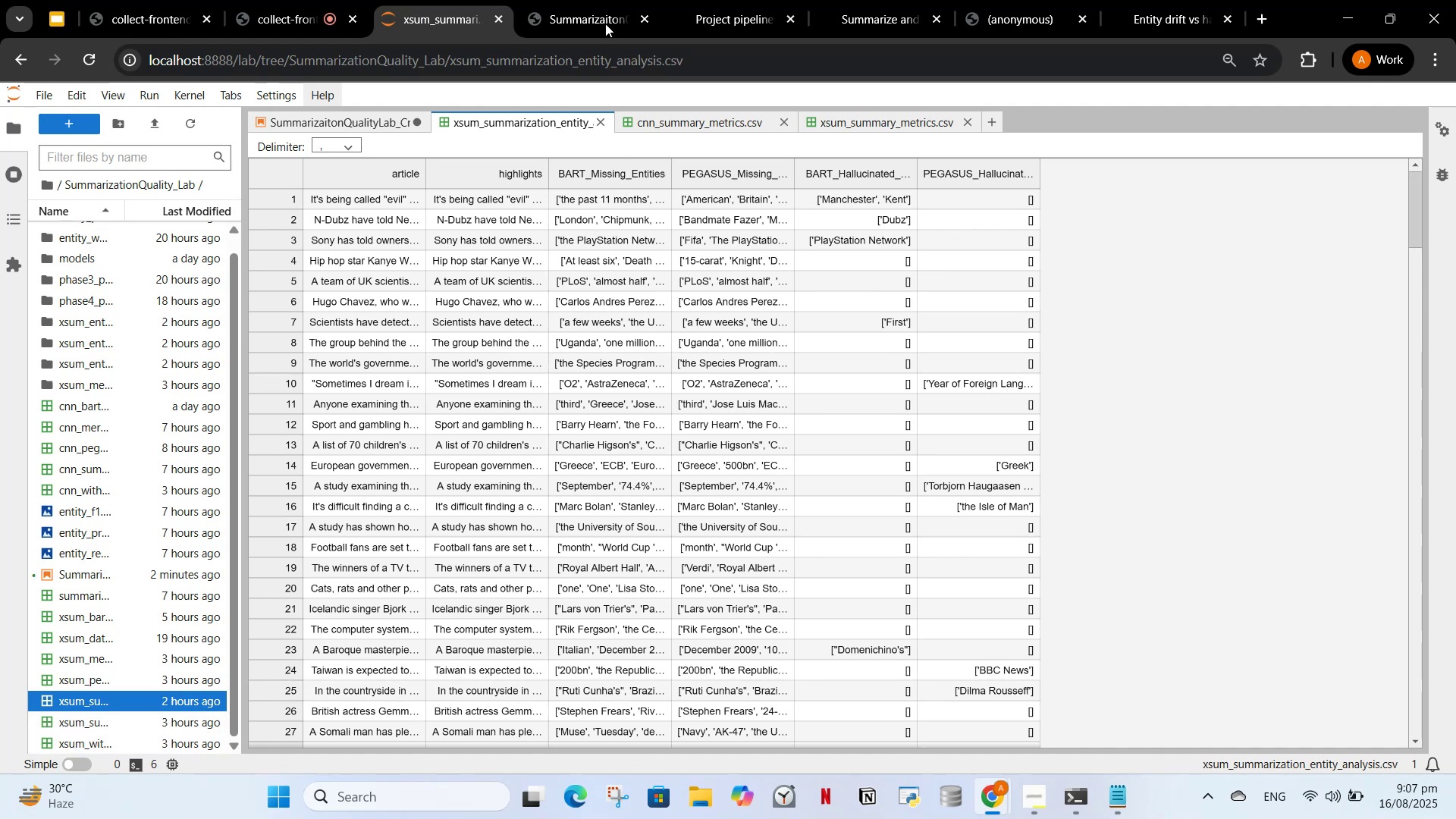 
wait(8.53)
 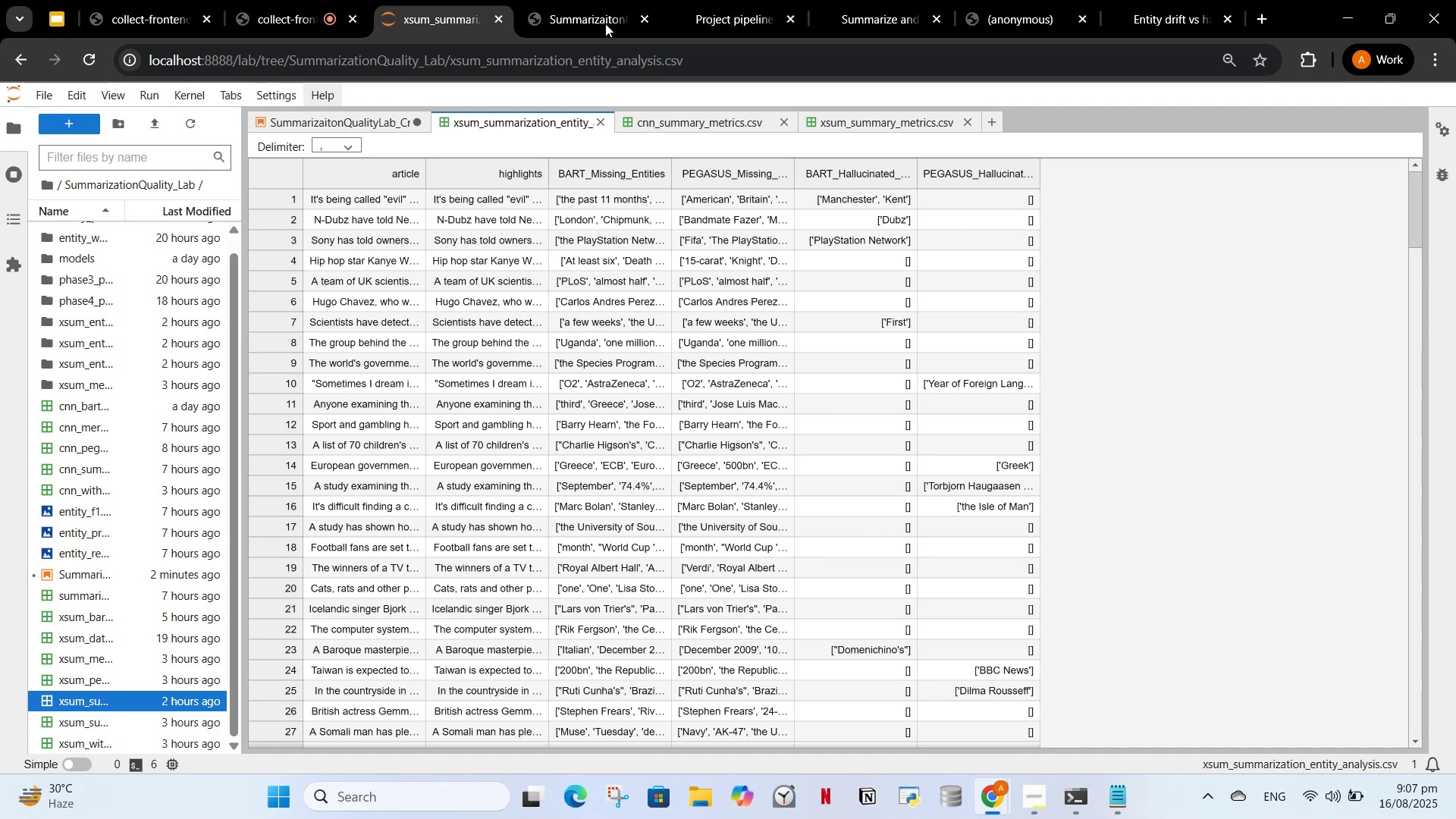 
left_click_drag(start_coordinate=[325, 186], to_coordinate=[788, 164])
 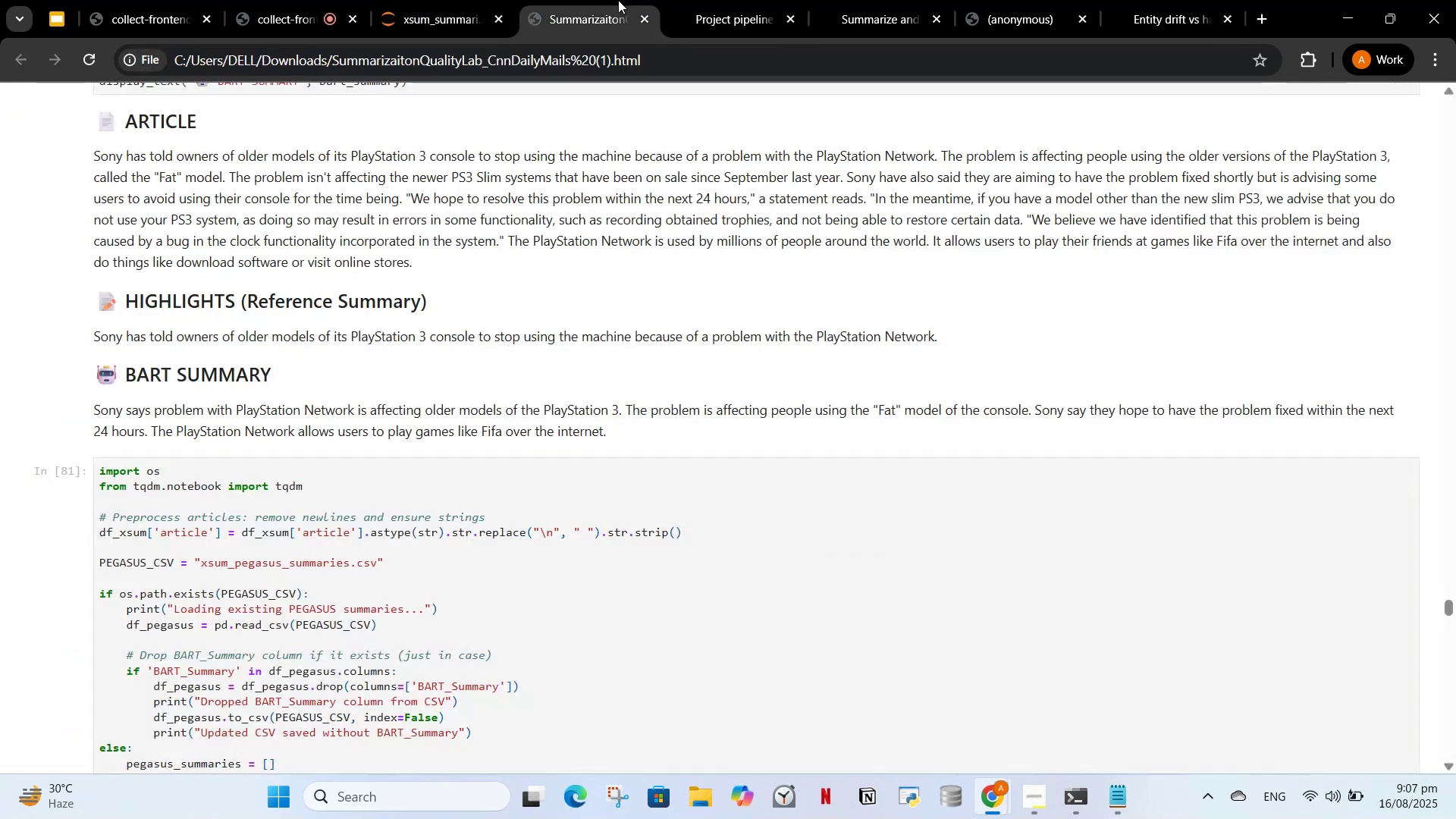 
double_click([795, 0])
 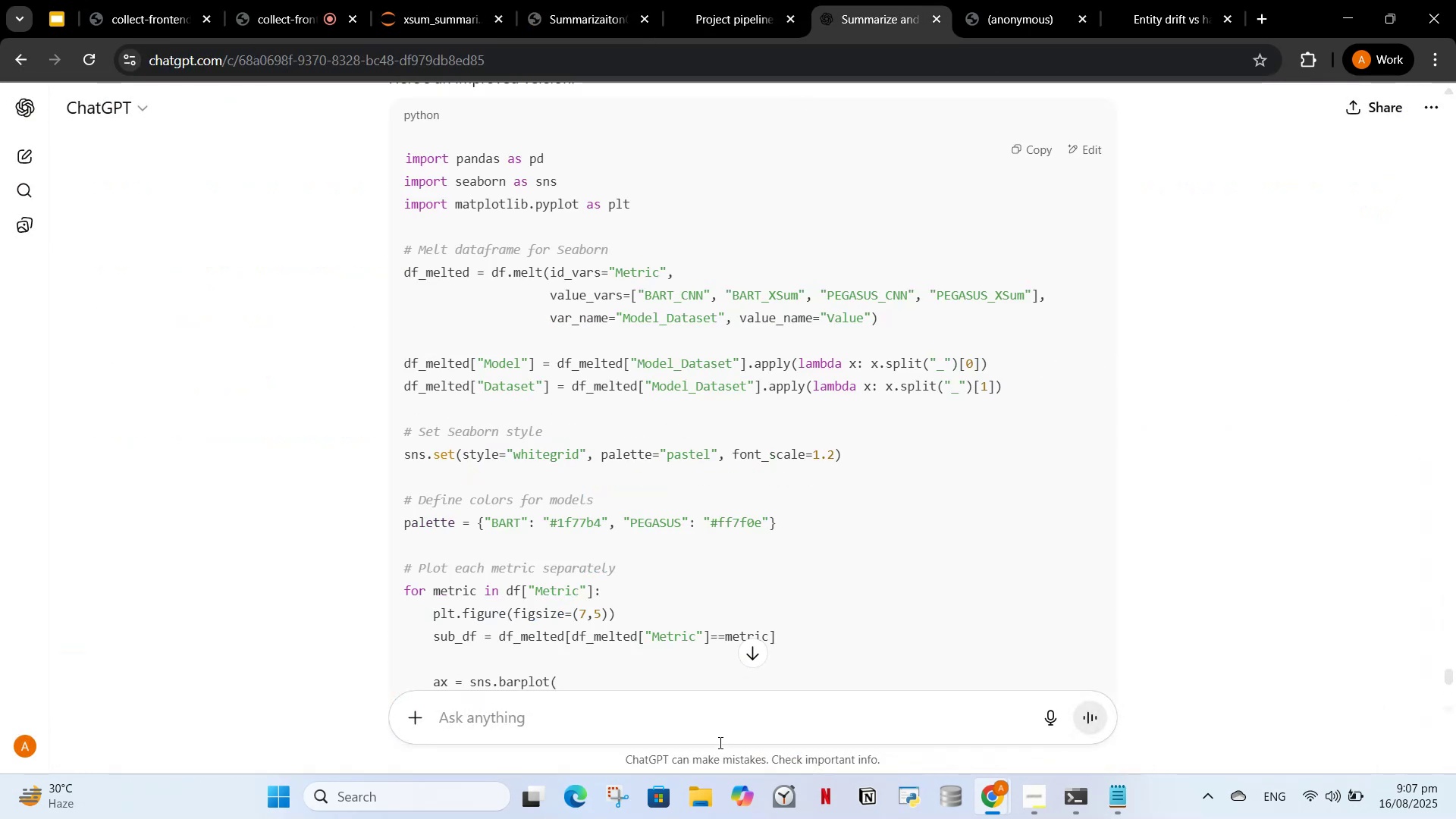 
left_click([713, 735])
 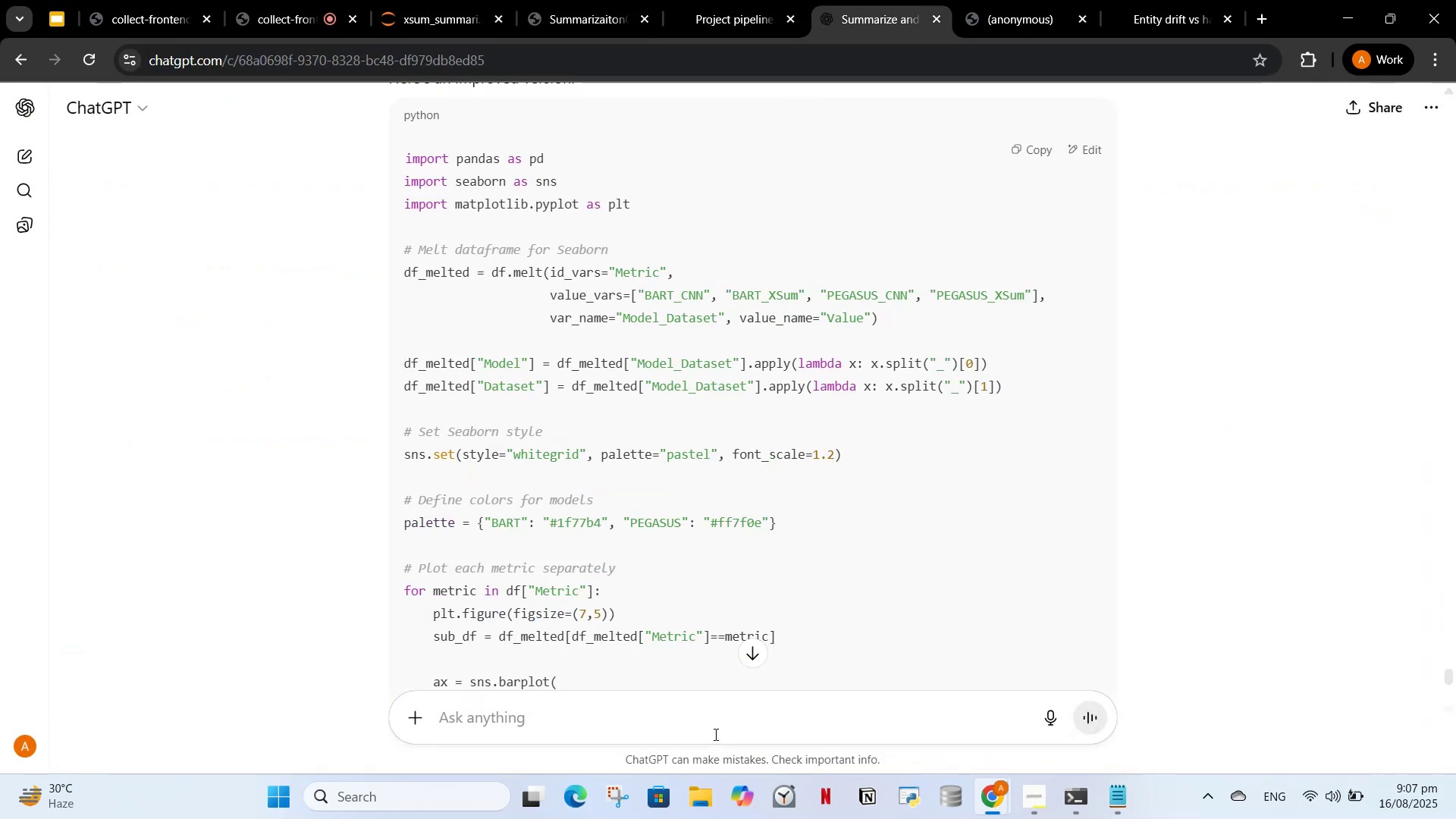 
type(now i will give you ")
 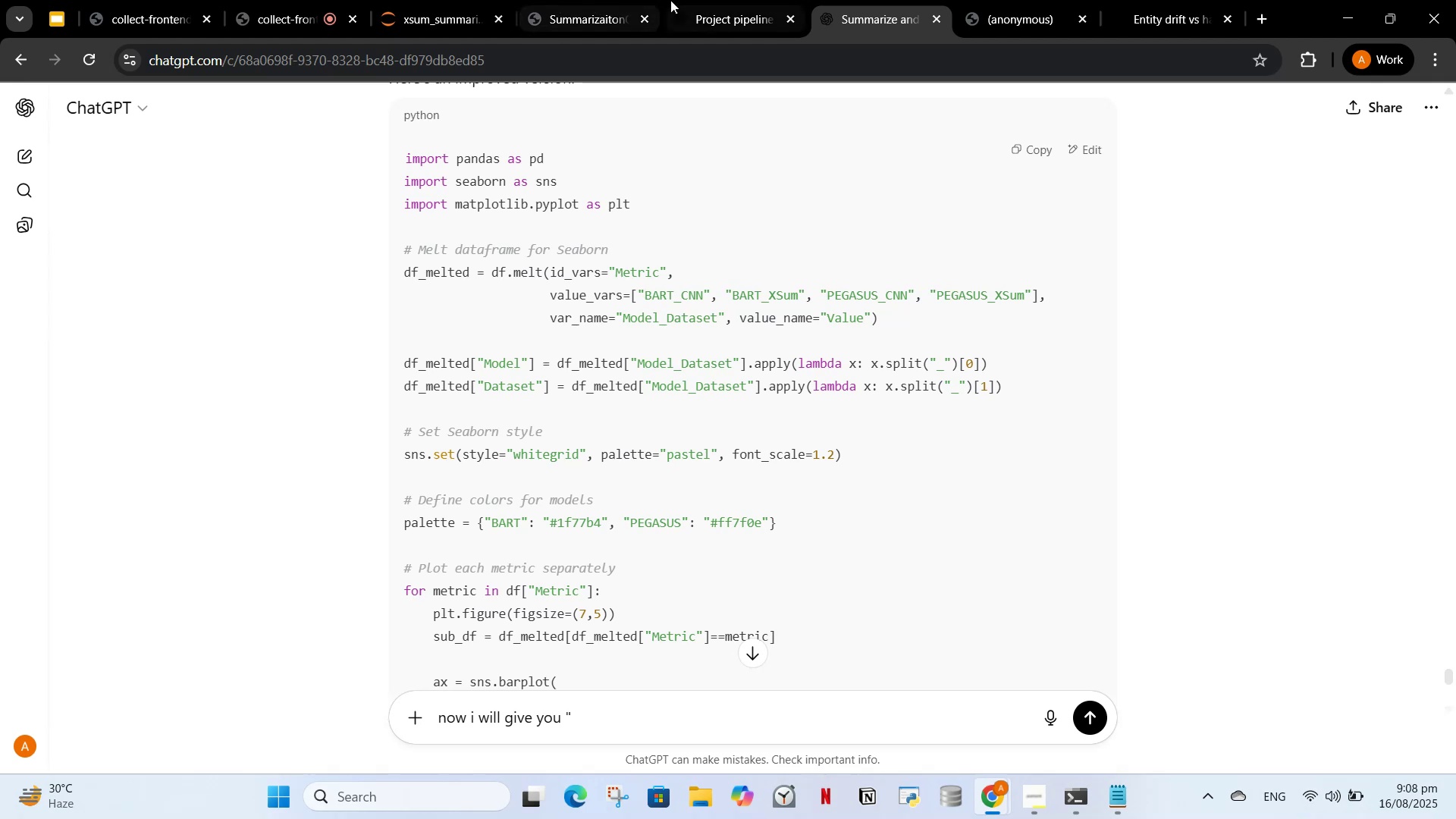 
left_click([753, 0])
 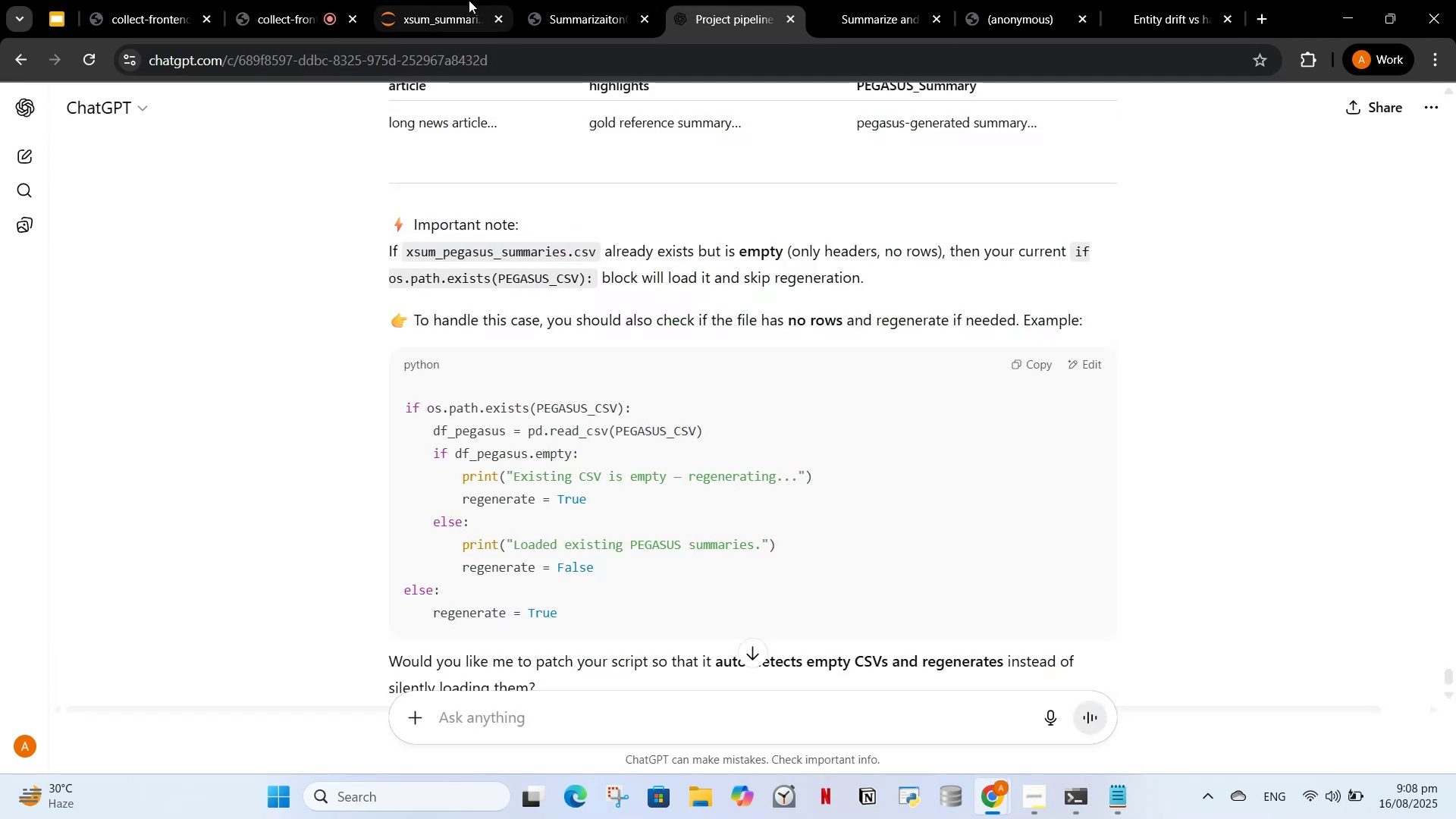 
left_click([469, 0])
 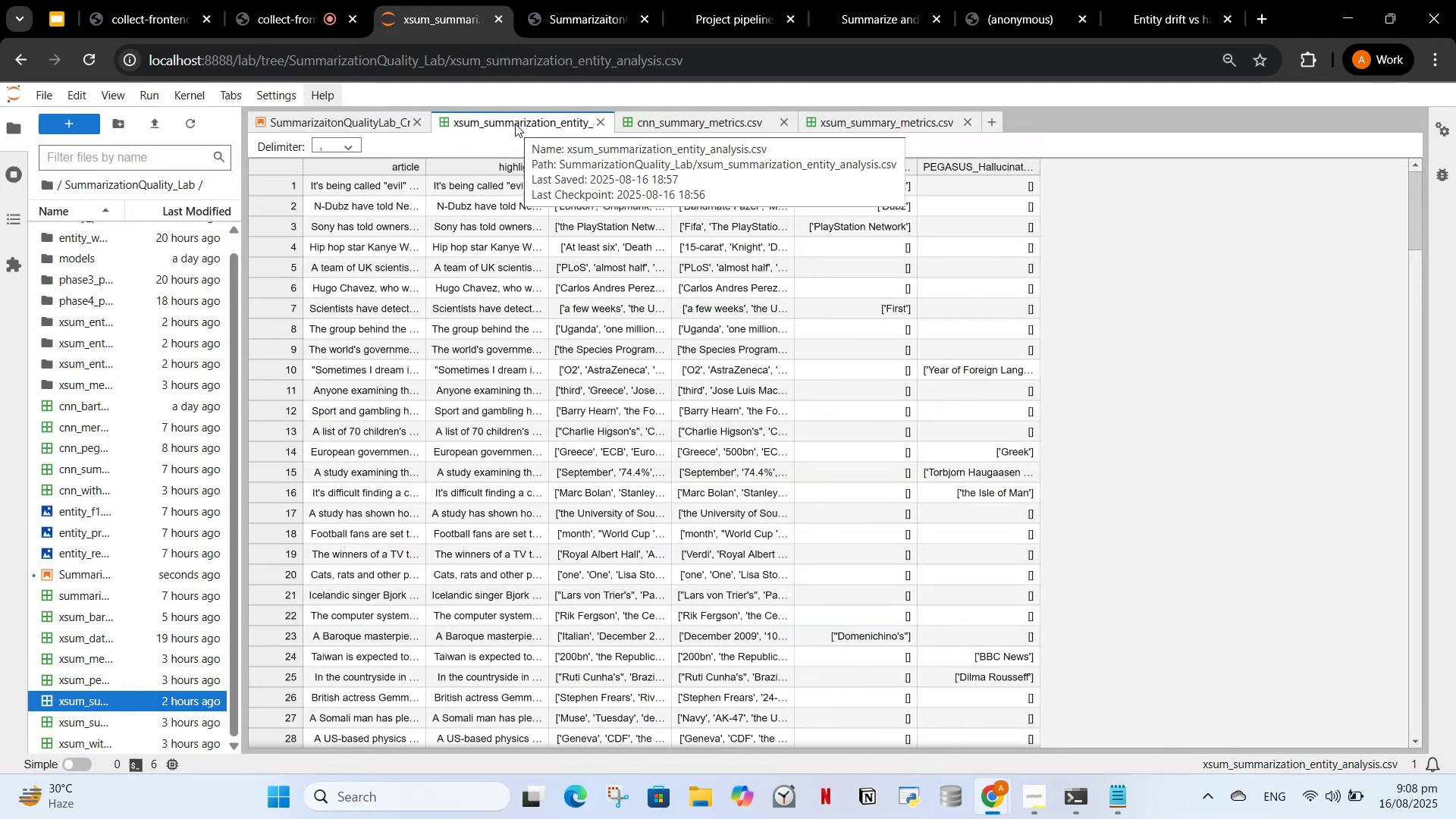 
wait(7.09)
 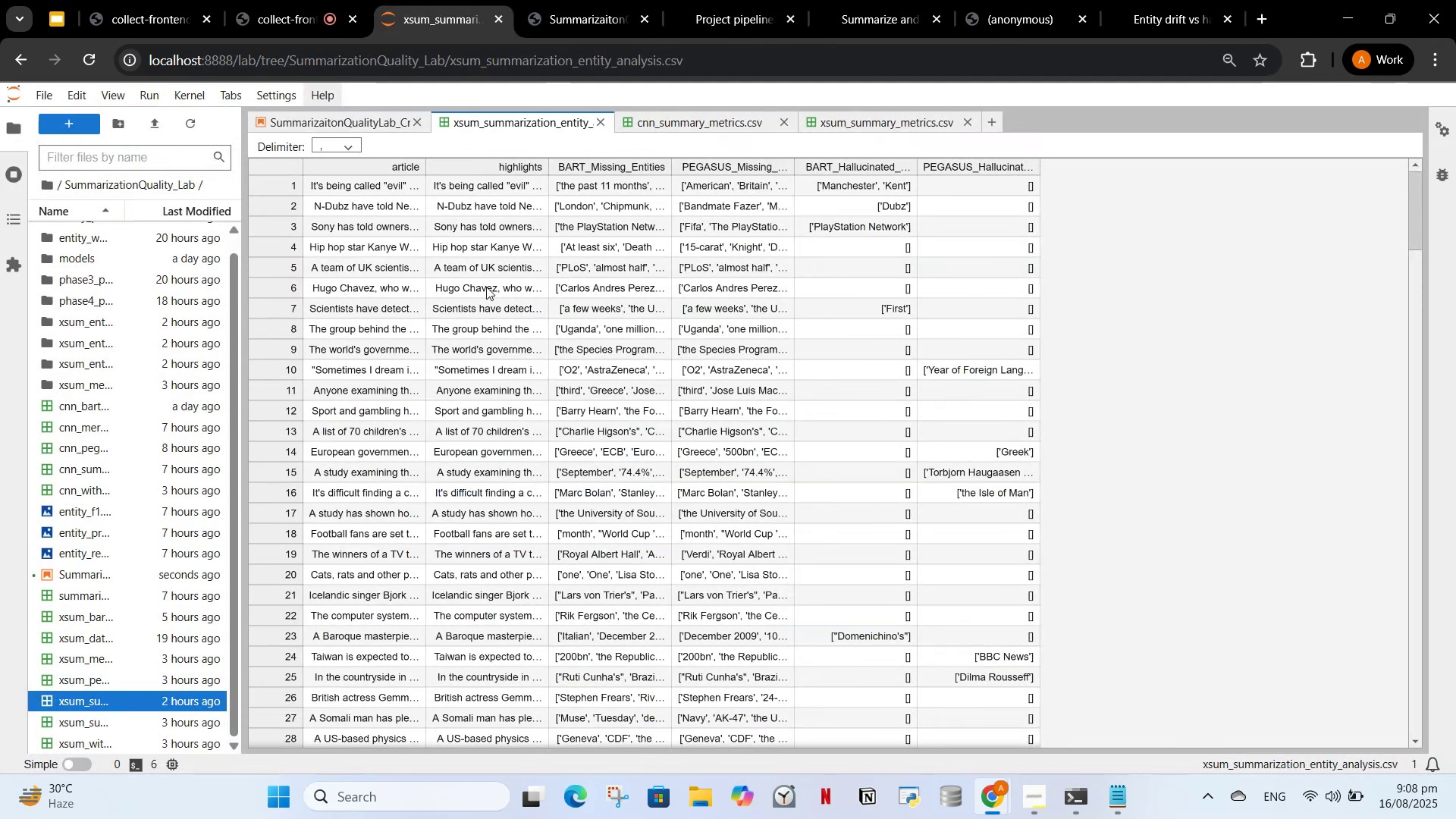 
left_click([563, 131])
 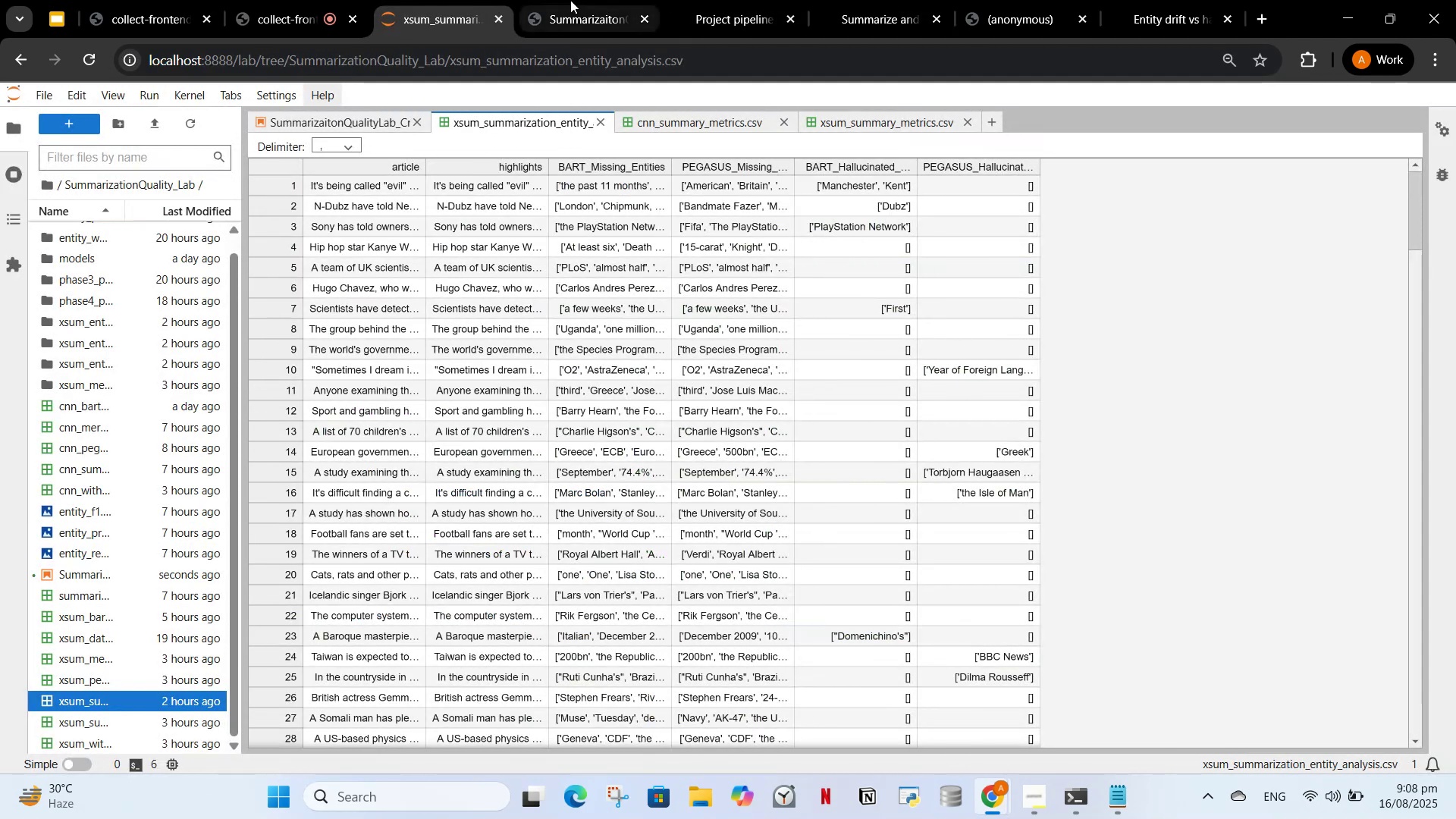 
left_click([570, 0])
 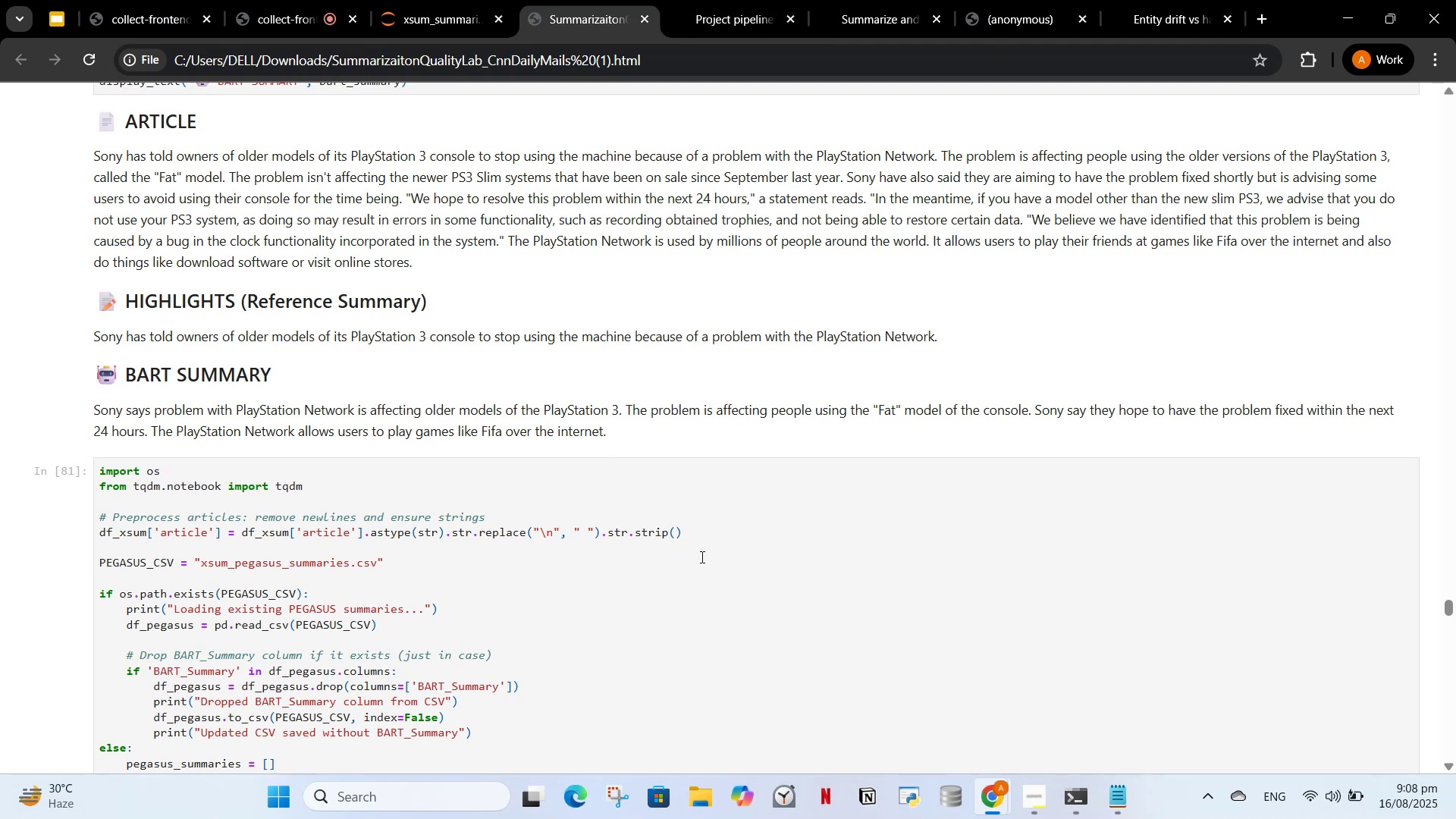 
left_click([773, 24])
 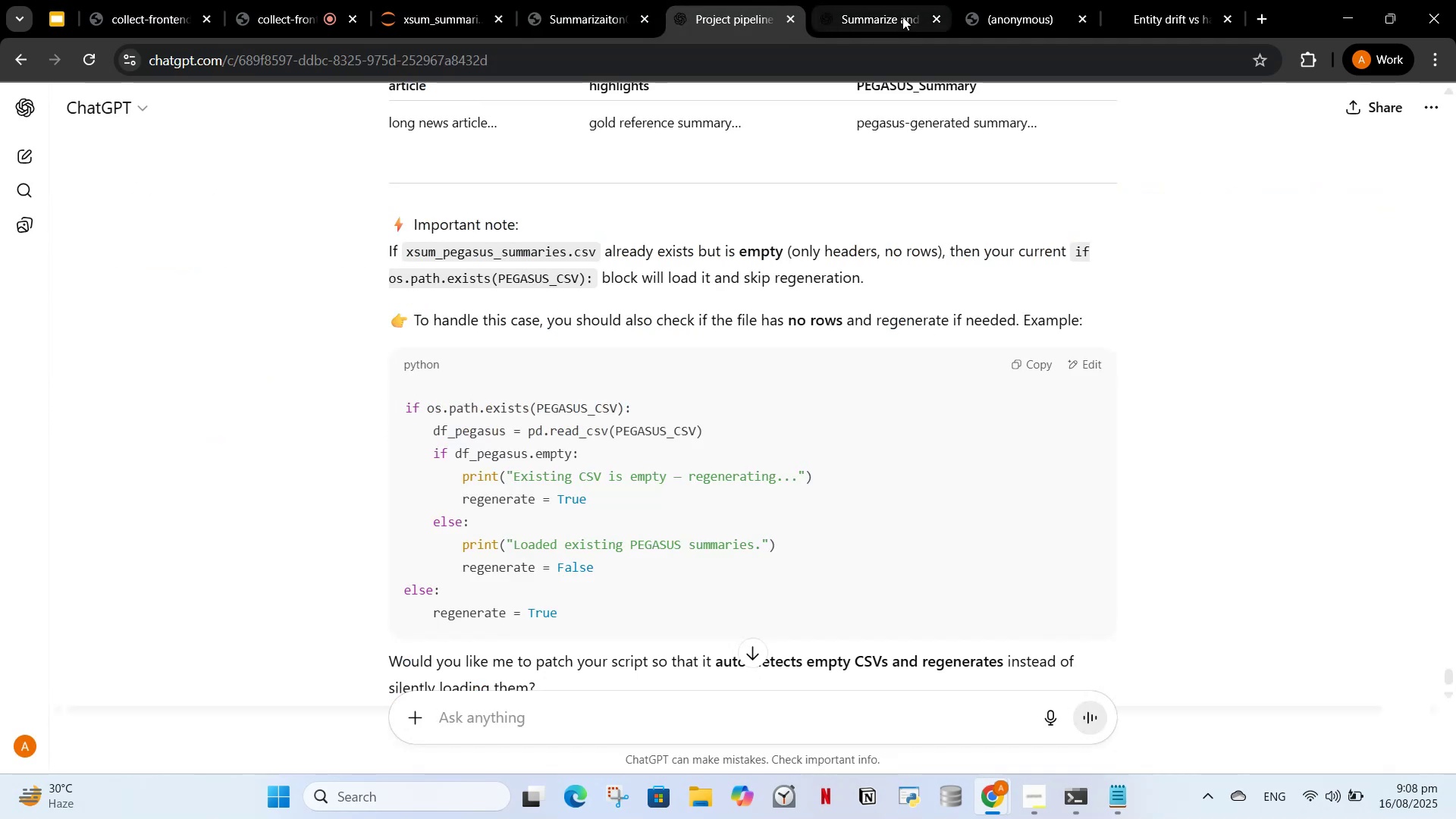 
left_click([902, 17])
 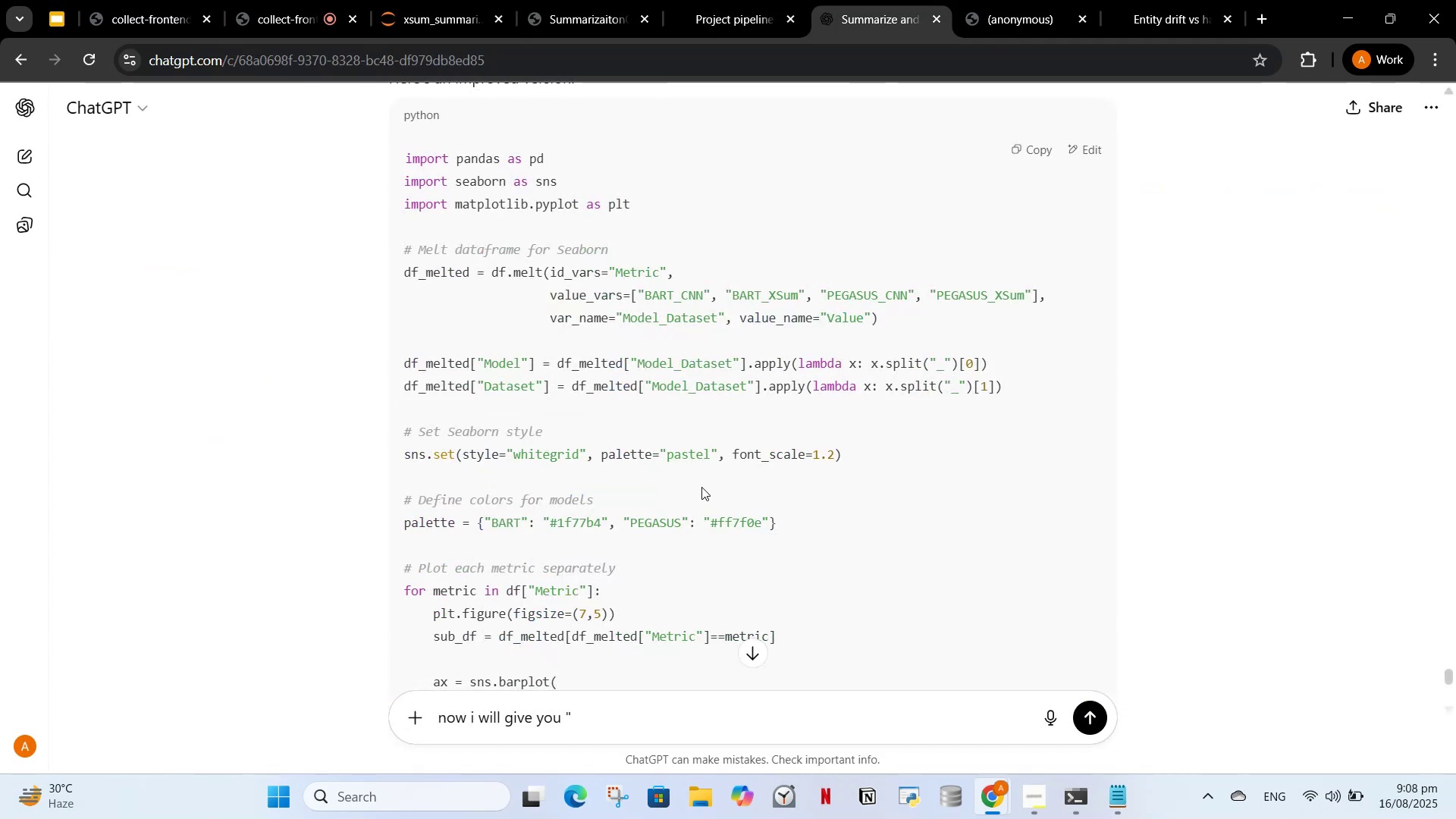 
type(xsum_summazi)
key(Backspace)
key(Backspace)
type(rization_entity_analysis.csv" and "sum)
key(Backspace)
key(Backspace)
key(Backspace)
type(cnn_summarization_entity_analysis.csv" and then you have to repeat the approah first chekc header than fing the insights and give appropritae mark downs graph to help me make report)
 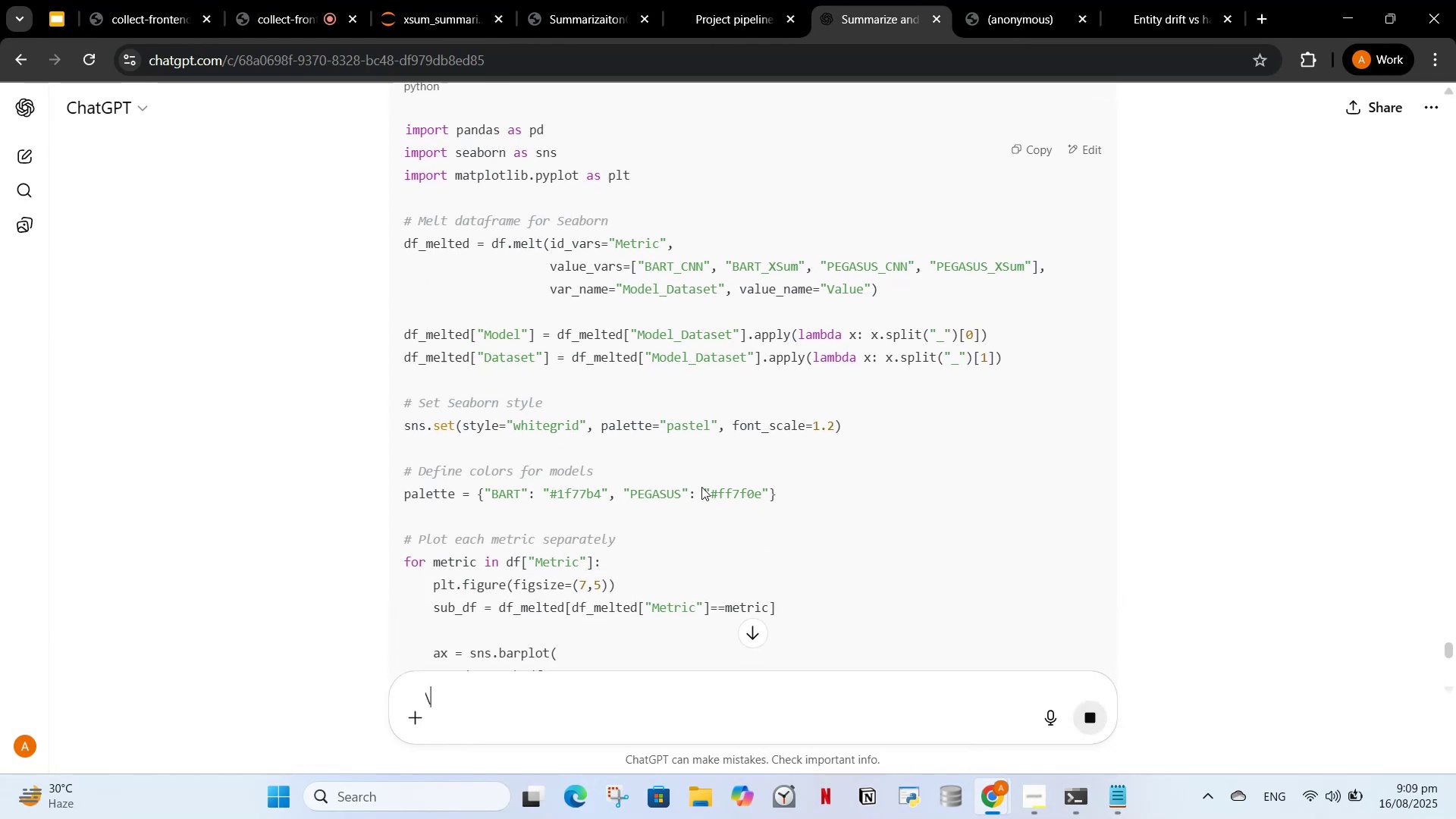 
 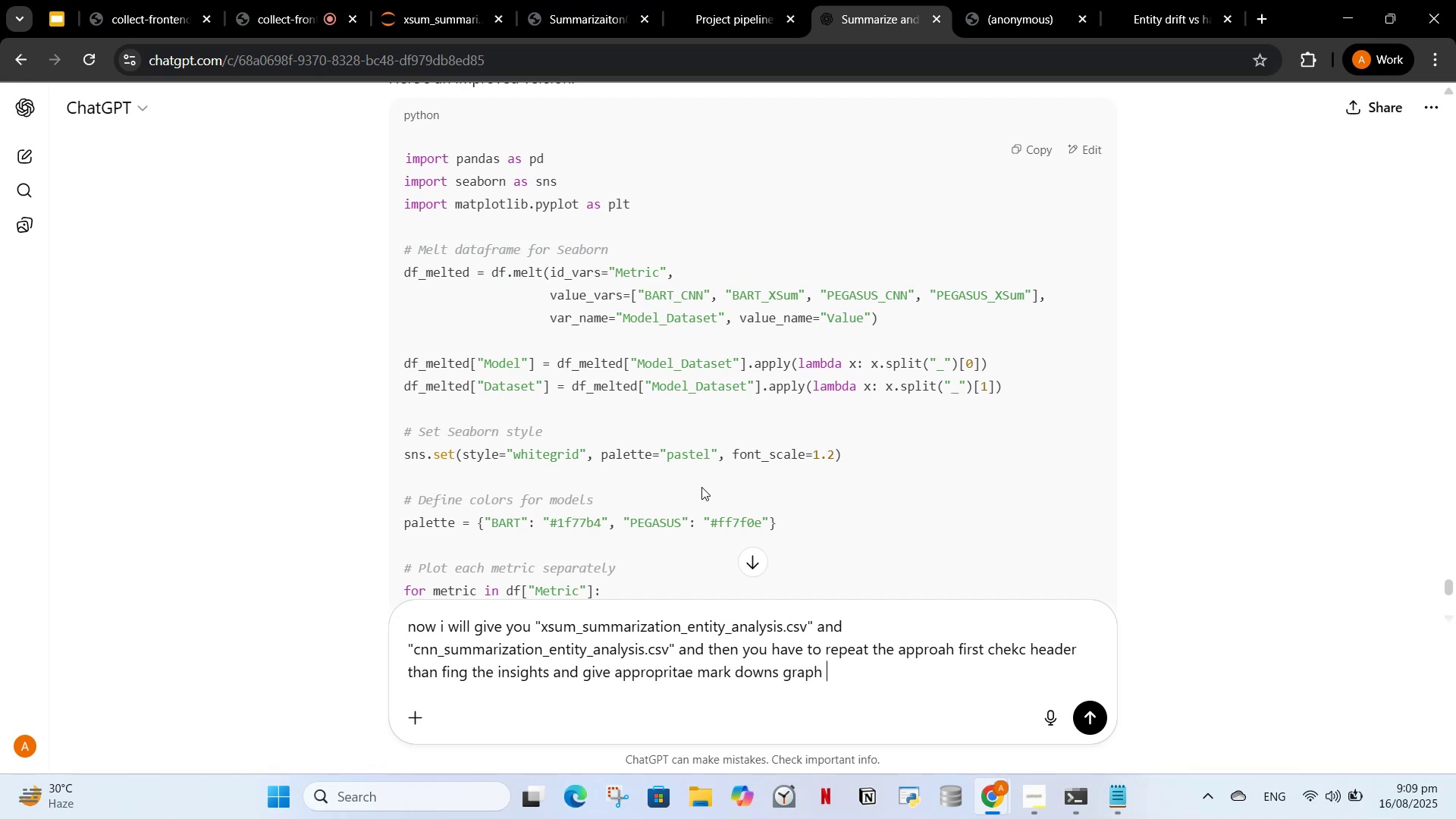 
key(Enter)
 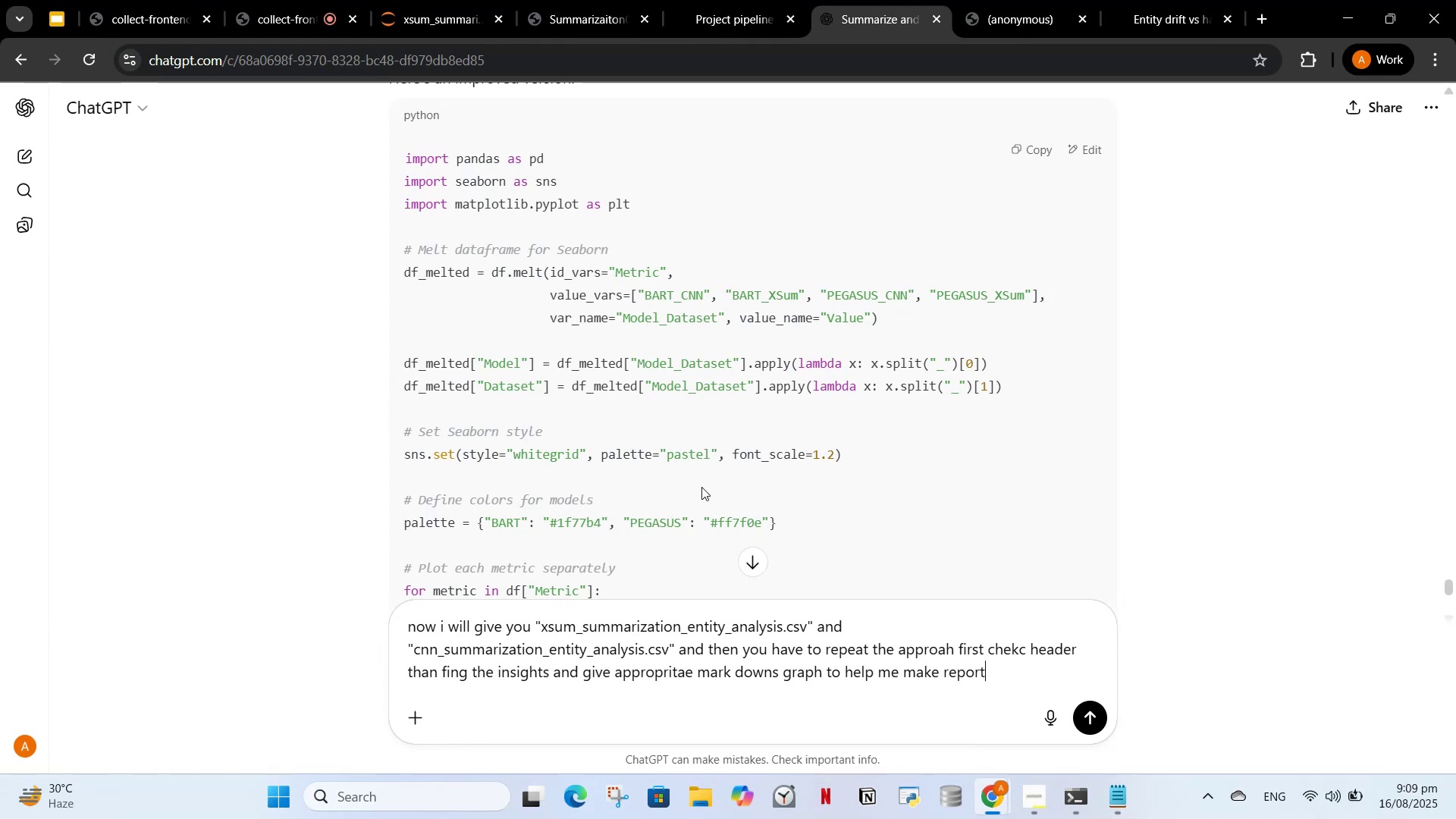 
key(Backslash)
 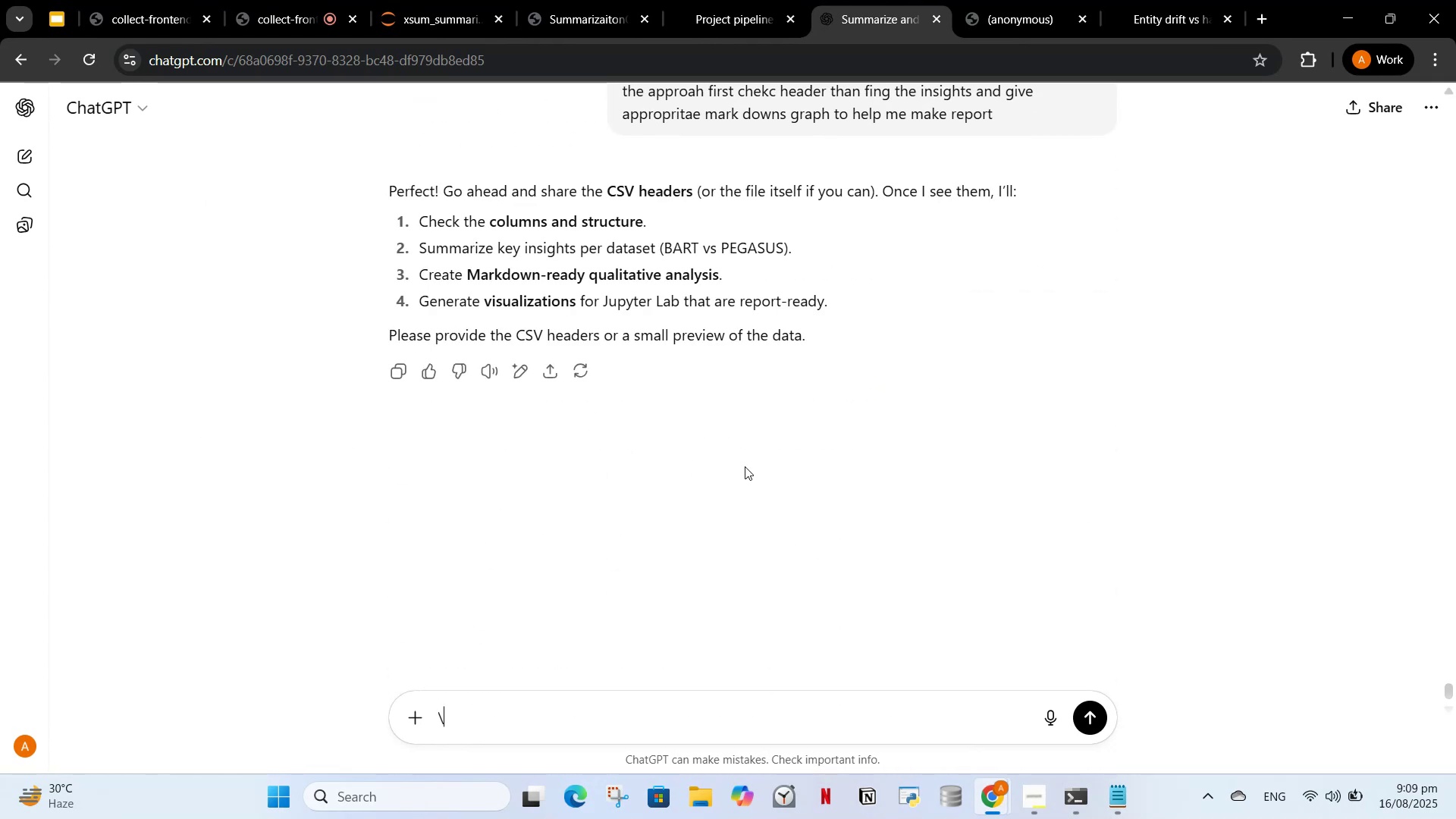 
wait(10.85)
 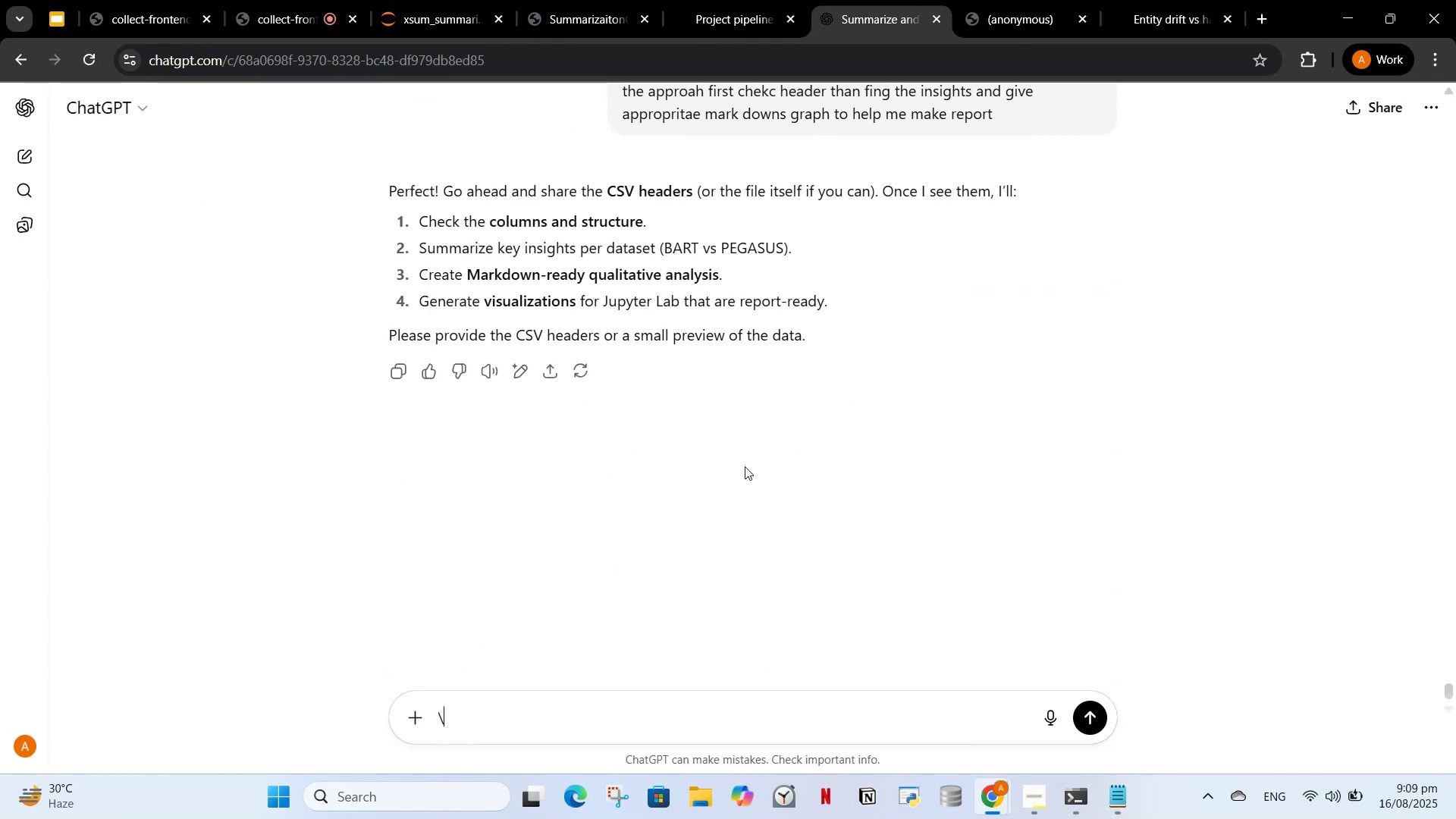 
key(Backspace)
key(Backspace)
type(you have to gv)
key(Backspace)
type(ive me code to )
 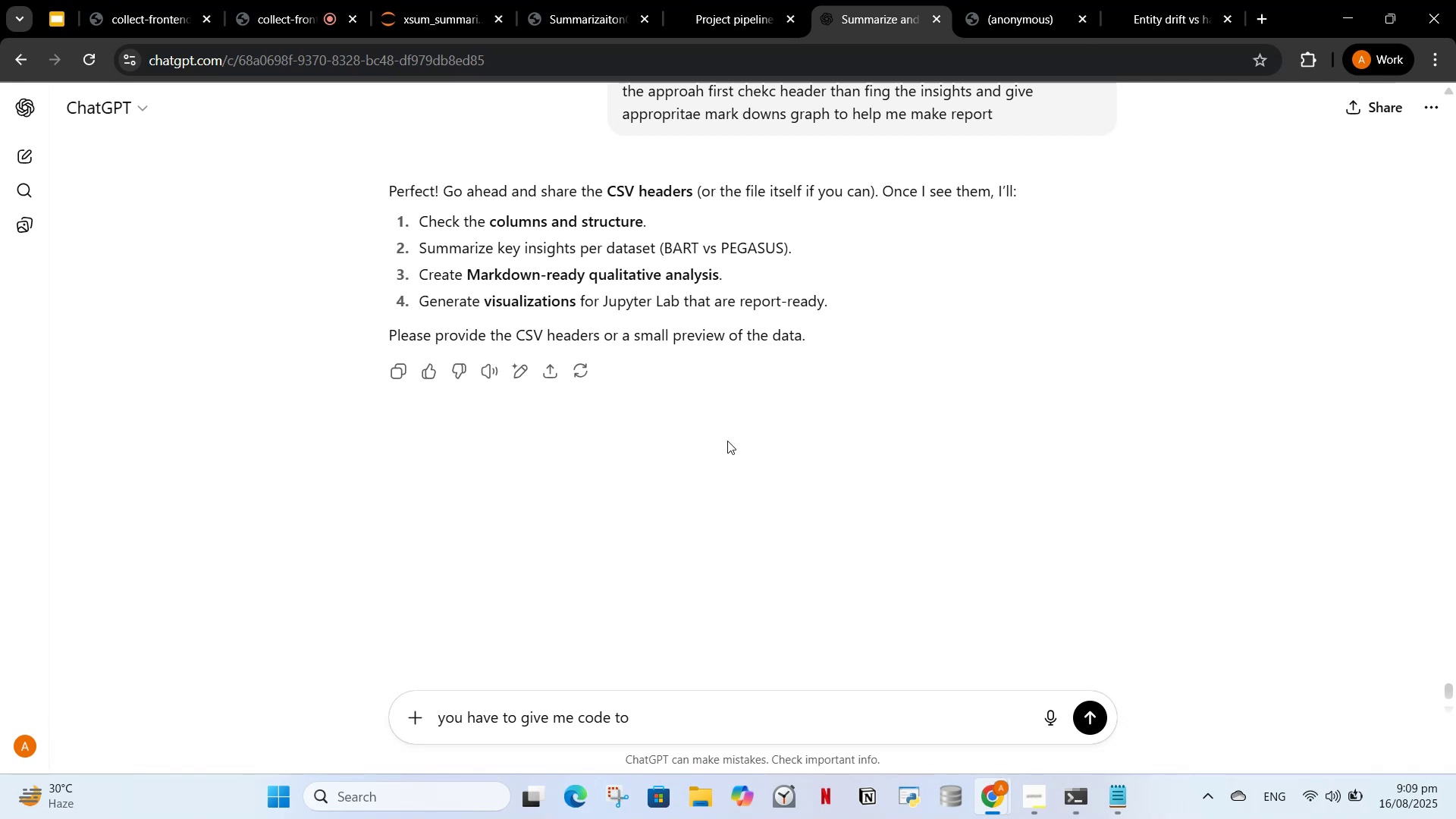 
wait(5.41)
 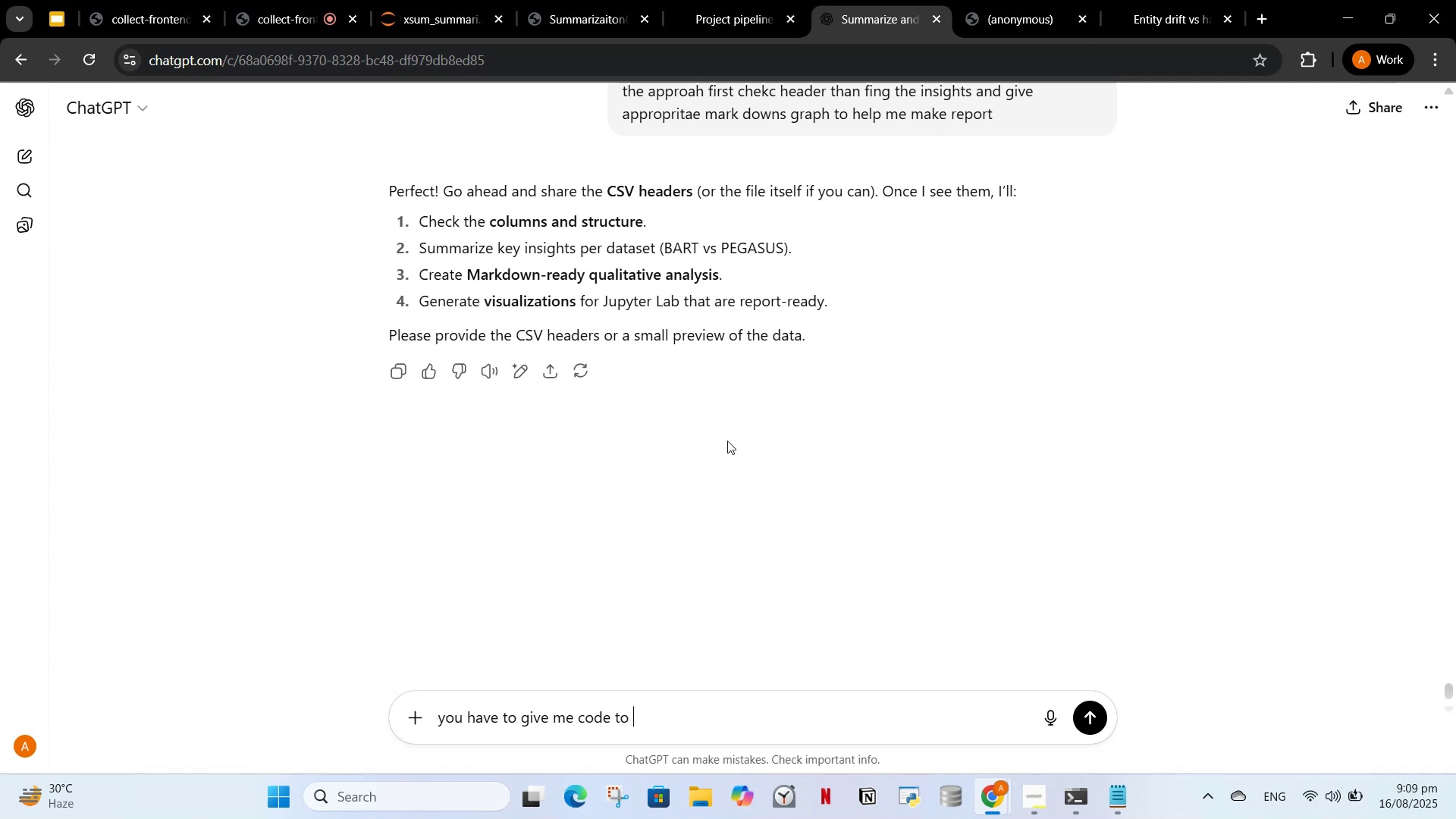 
type(extract headers)
 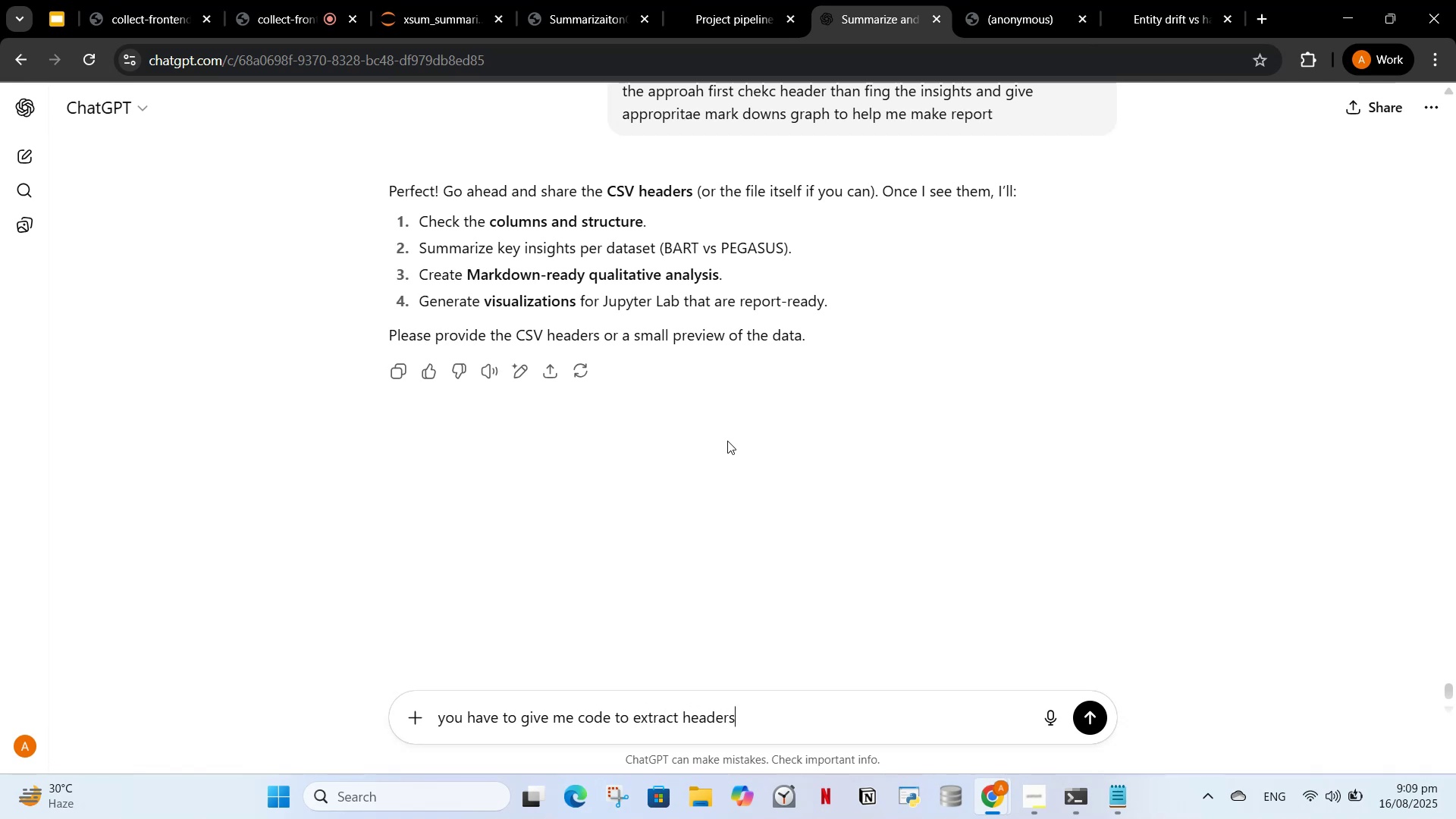 
key(Enter)
 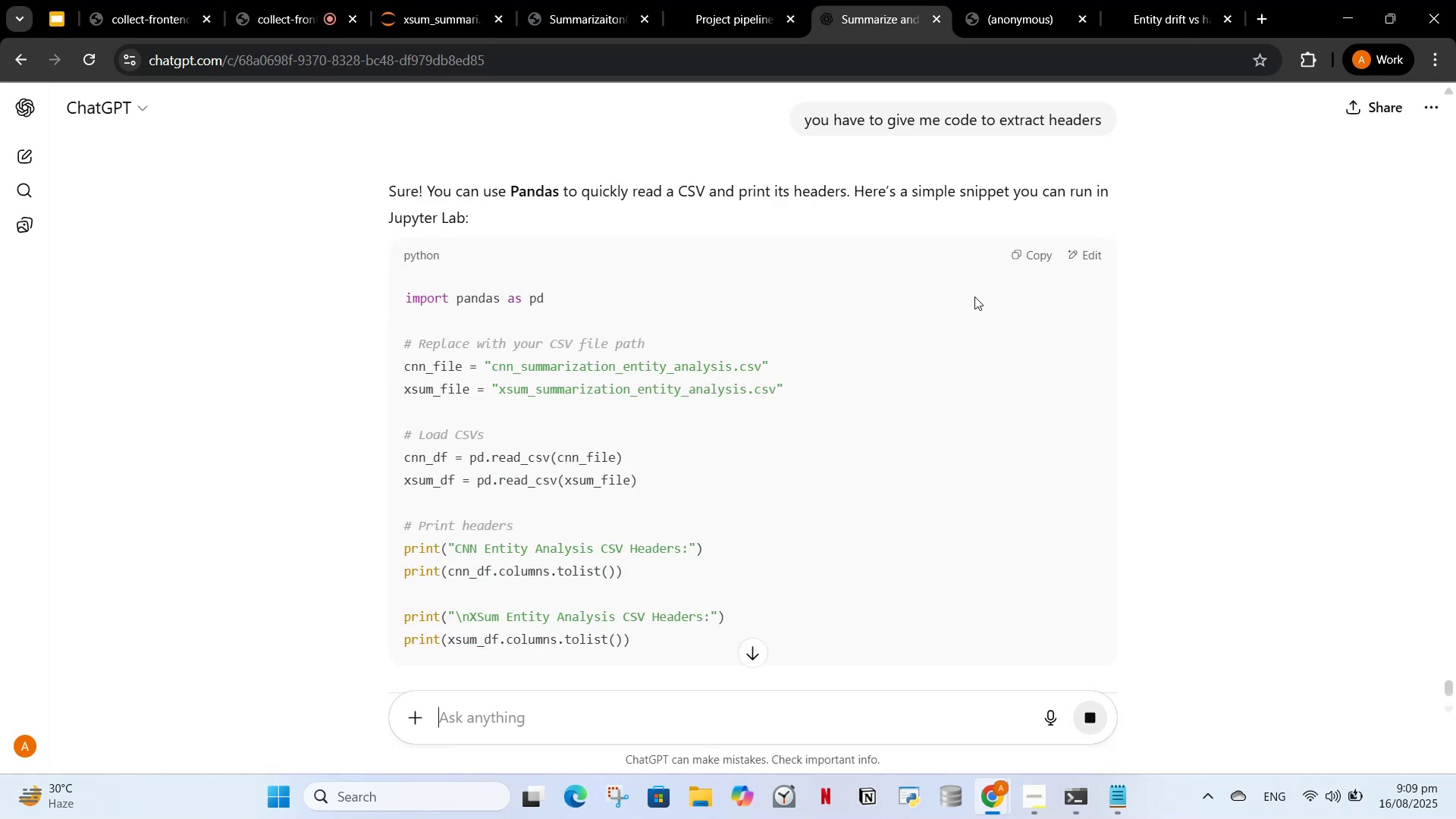 
wait(6.0)
 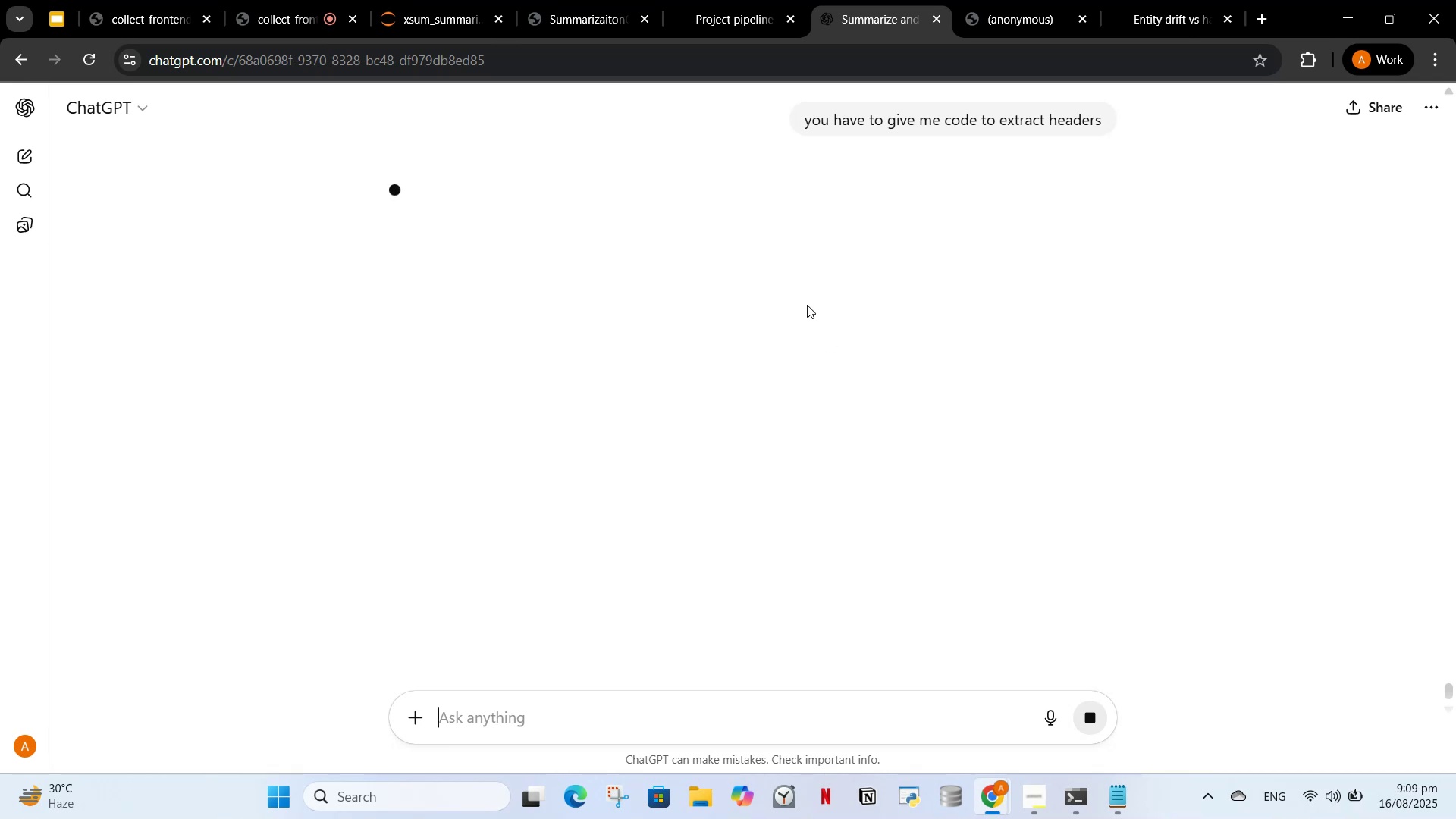 
scroll: coordinate [1001, 351], scroll_direction: down, amount: 1.0
 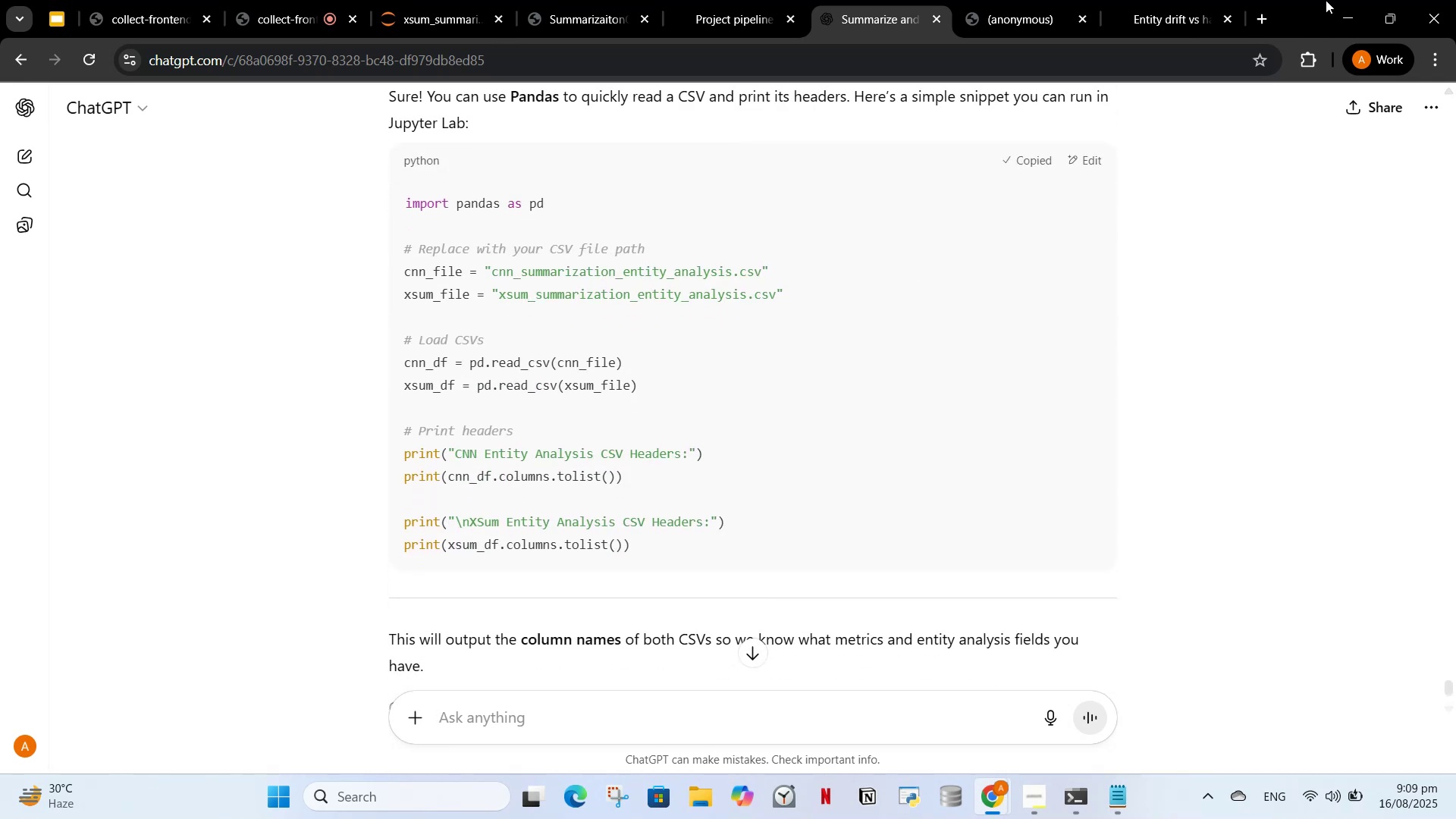 
left_click([1343, 24])
 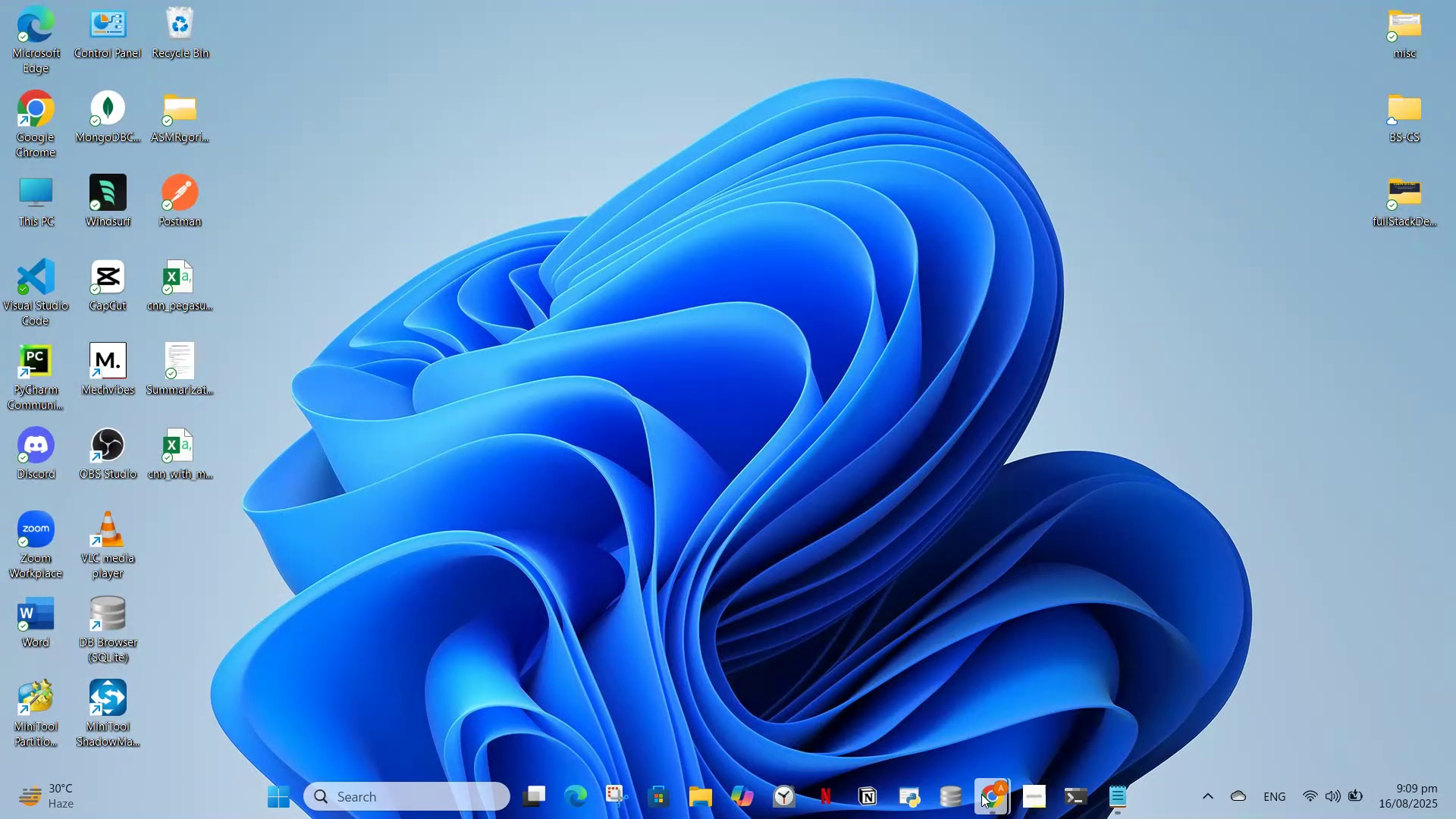 
left_click([981, 799])
 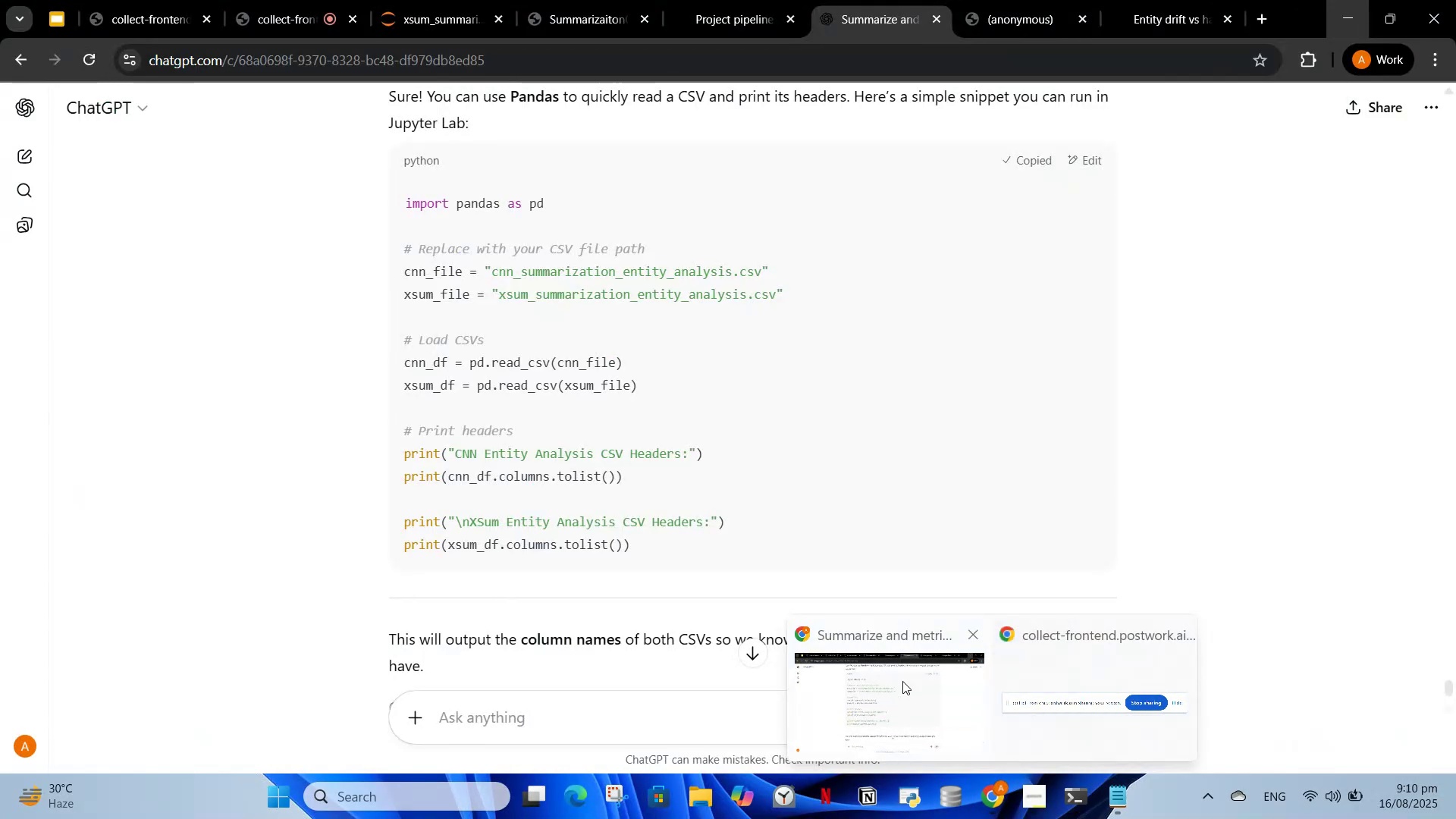 
left_click([902, 681])
 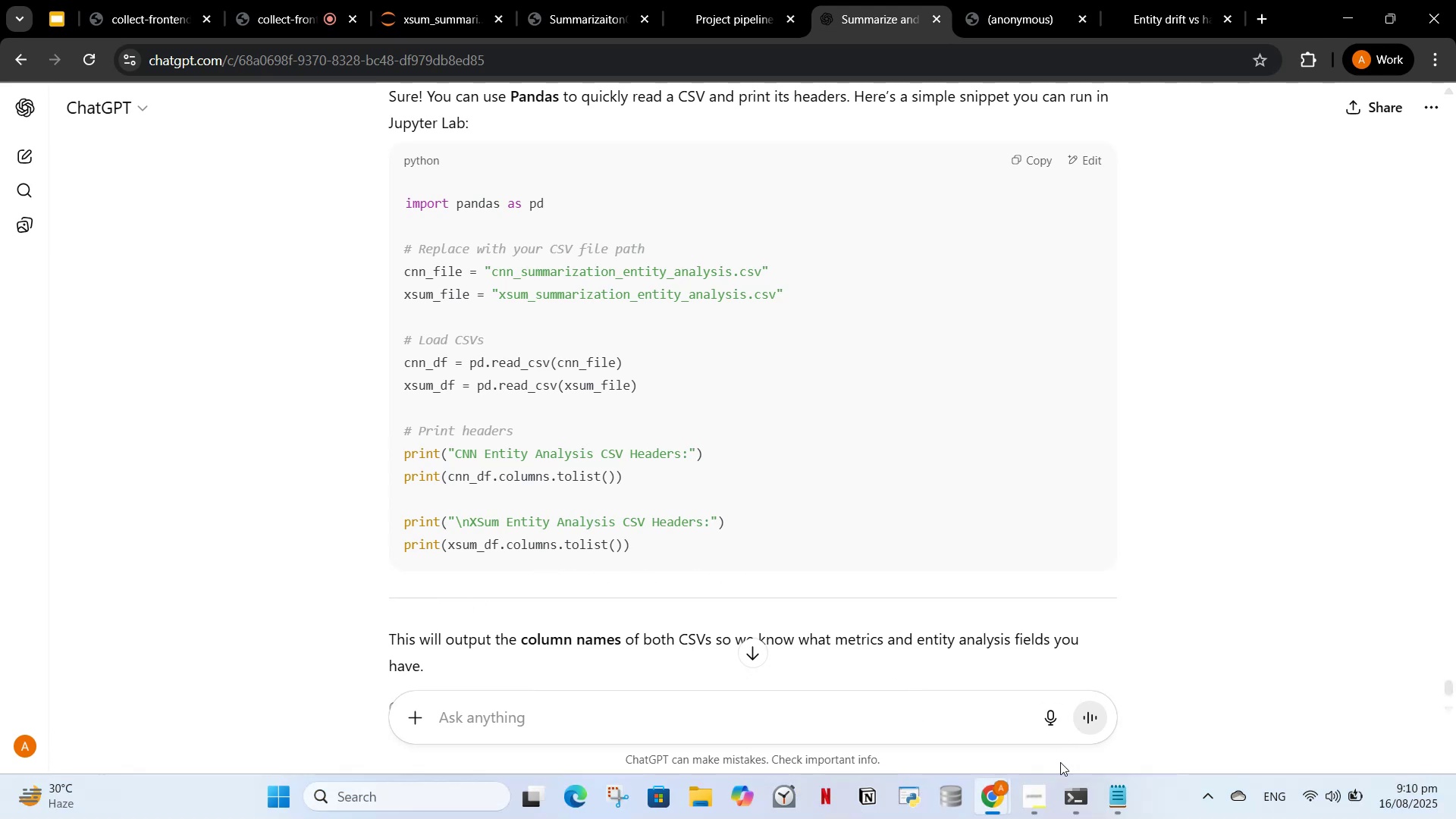 
left_click([422, 0])
 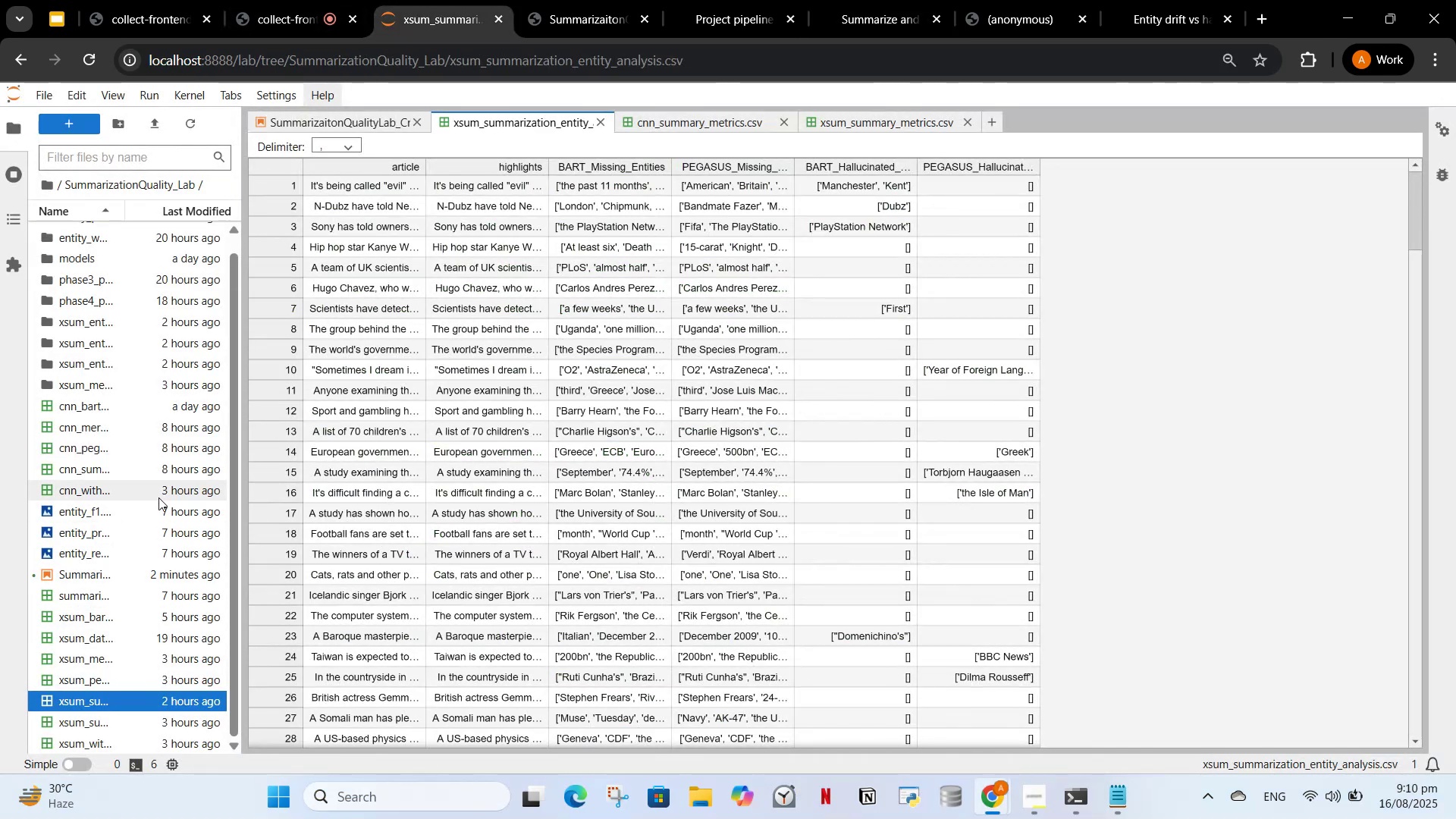 
left_click_drag(start_coordinate=[150, 565], to_coordinate=[149, 570])
 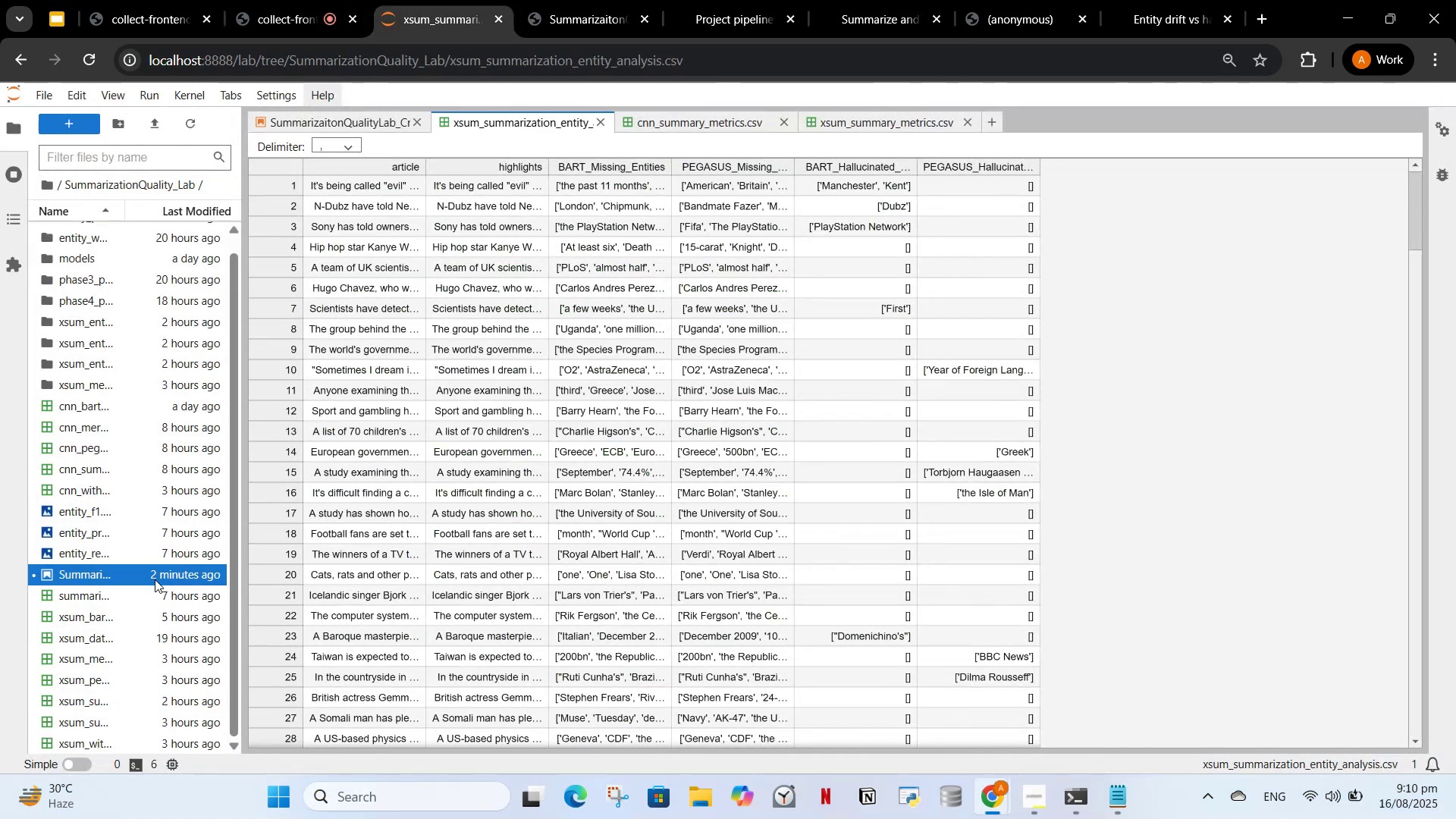 
double_click([155, 579])
 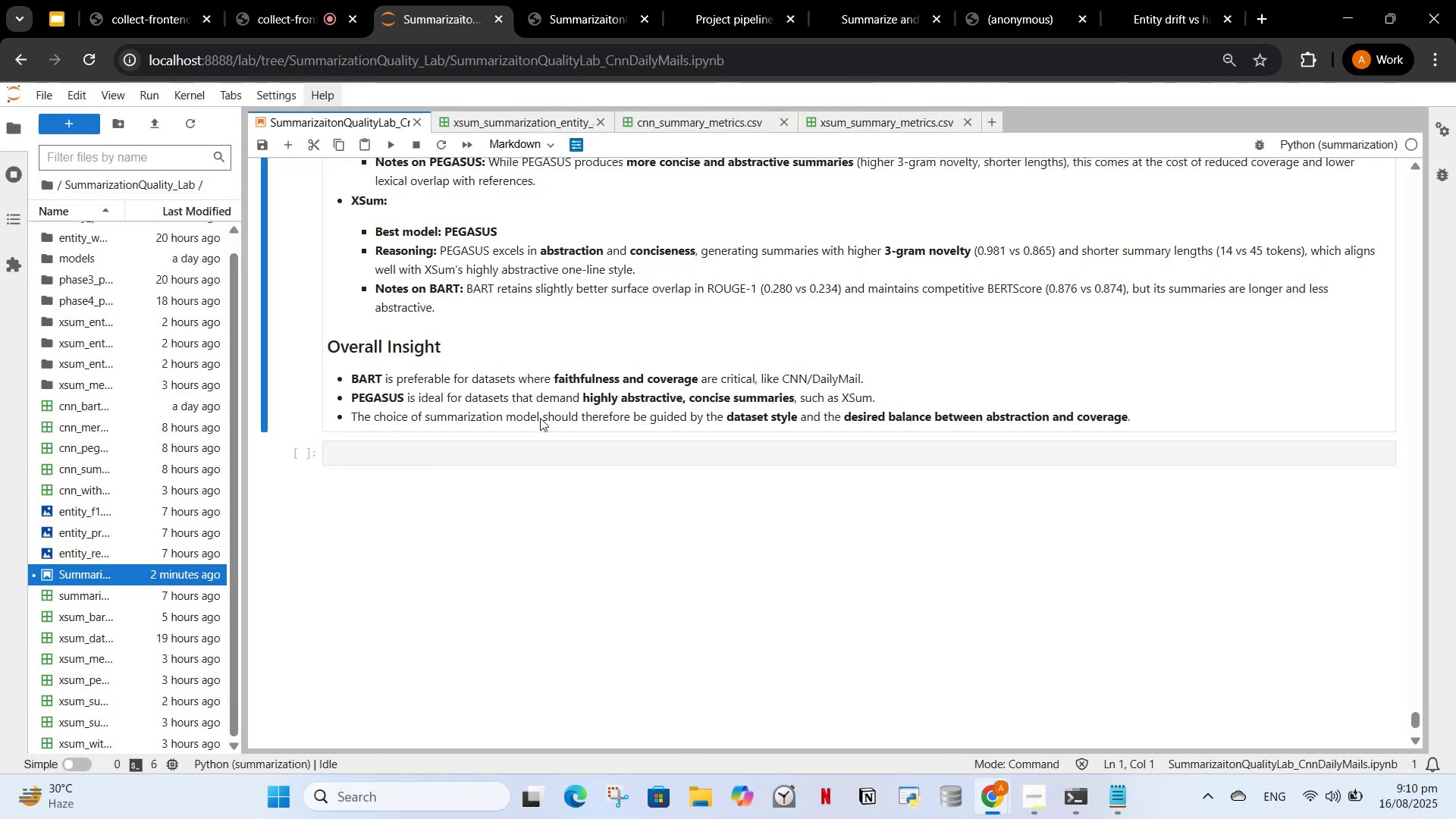 
left_click_drag(start_coordinate=[495, 439], to_coordinate=[494, 448])
 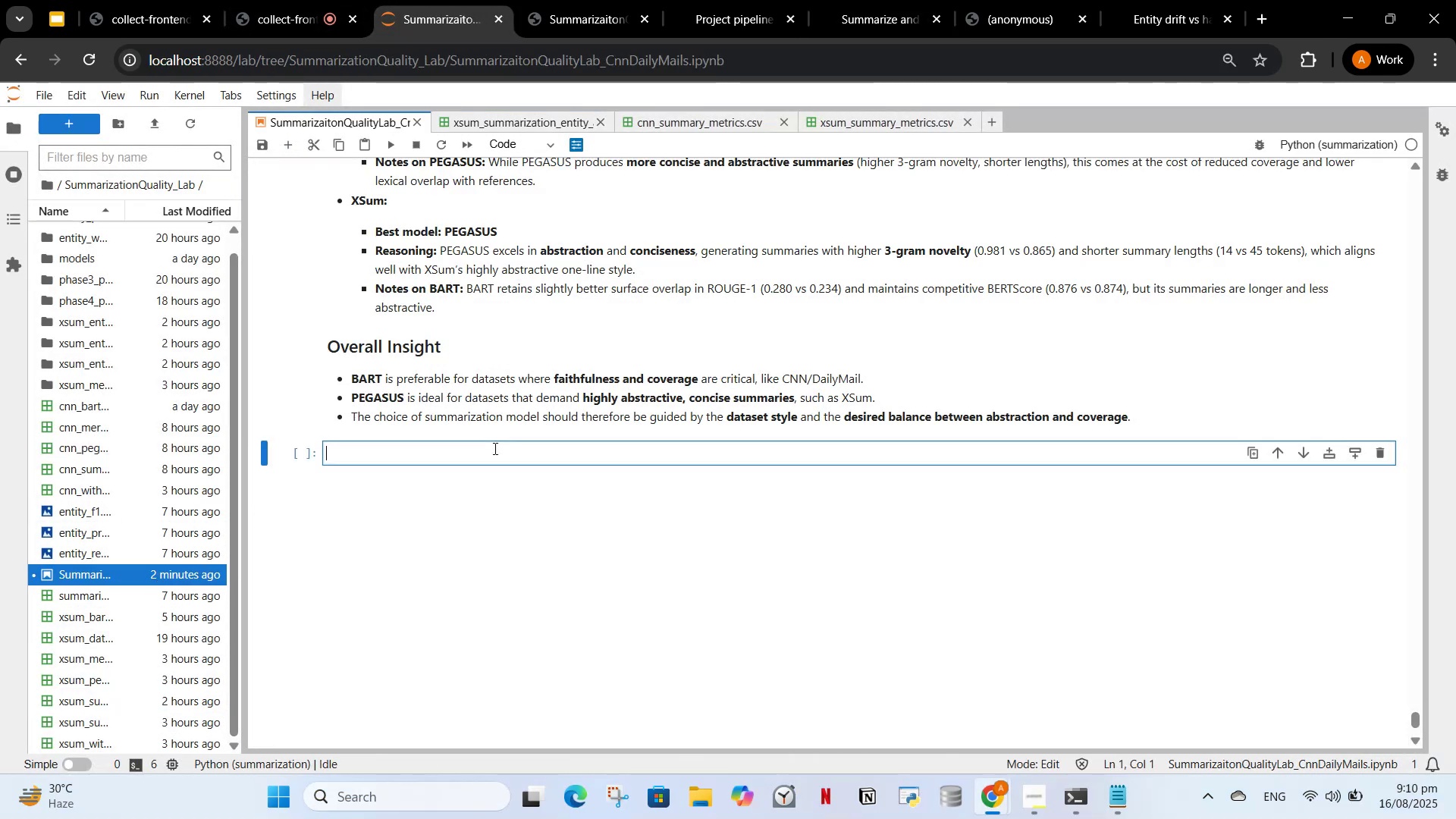 
double_click([494, 448])
 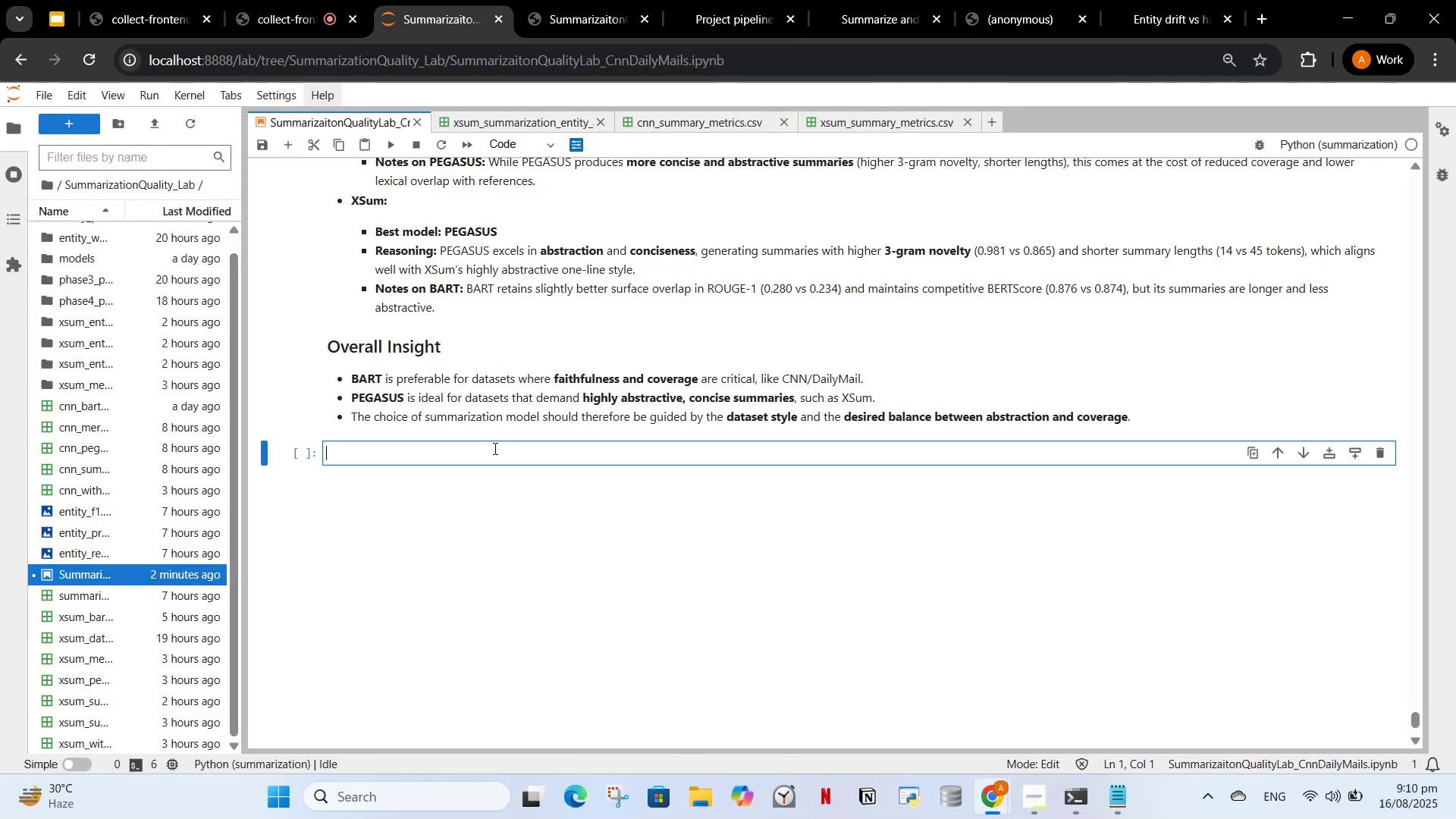 
key(Control+V)
 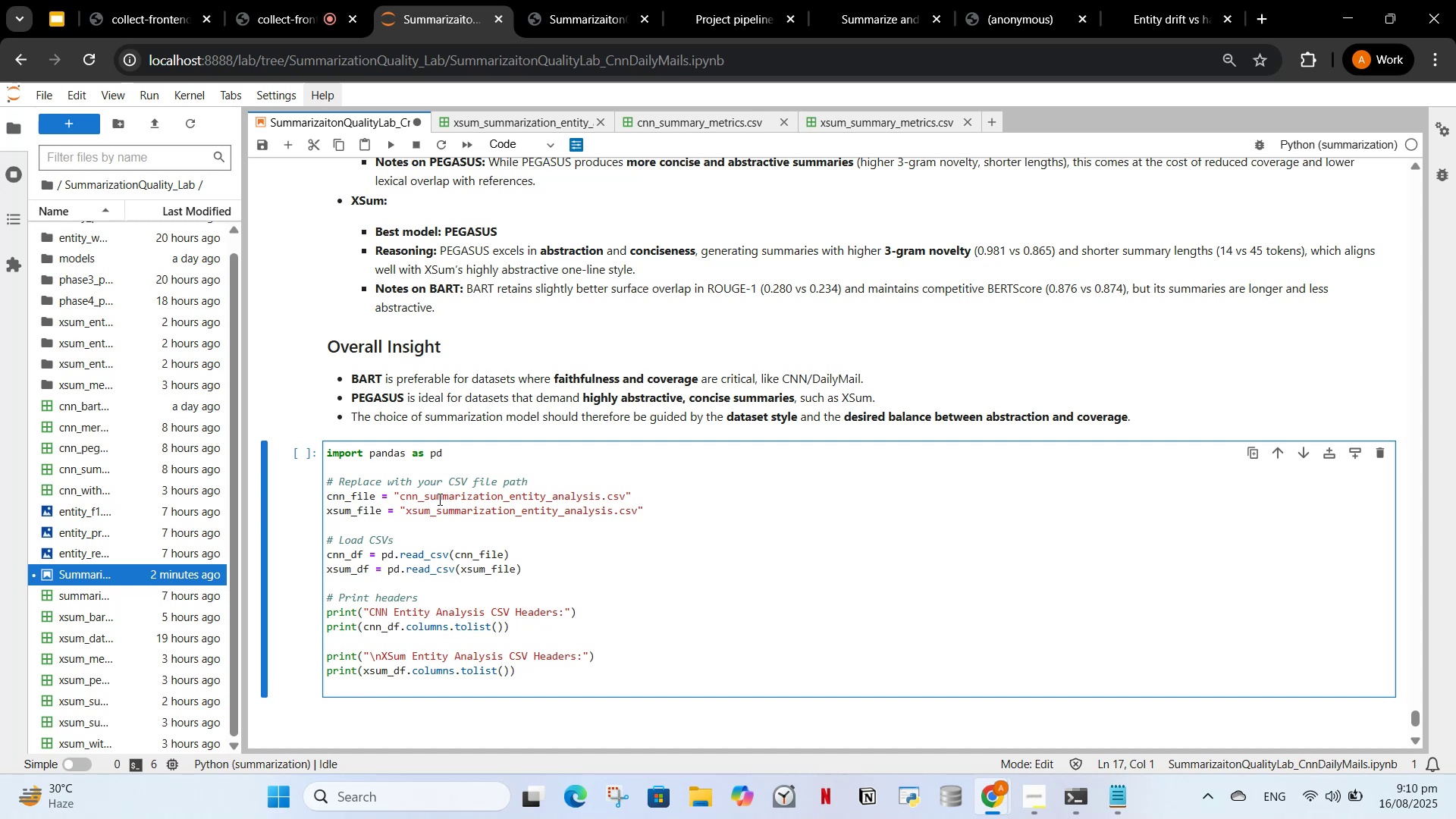 
left_click([427, 503])
 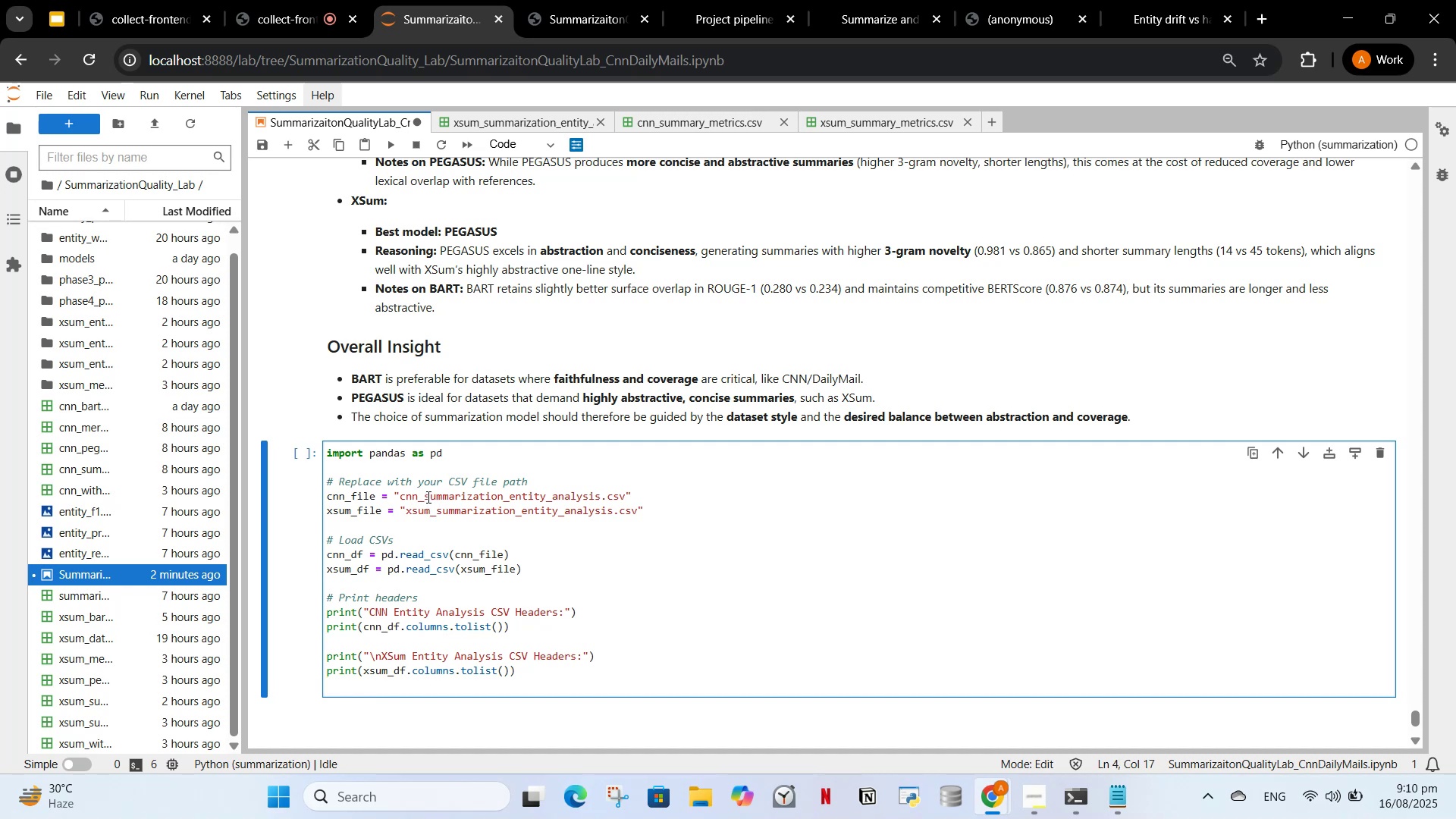 
key(Backspace)
 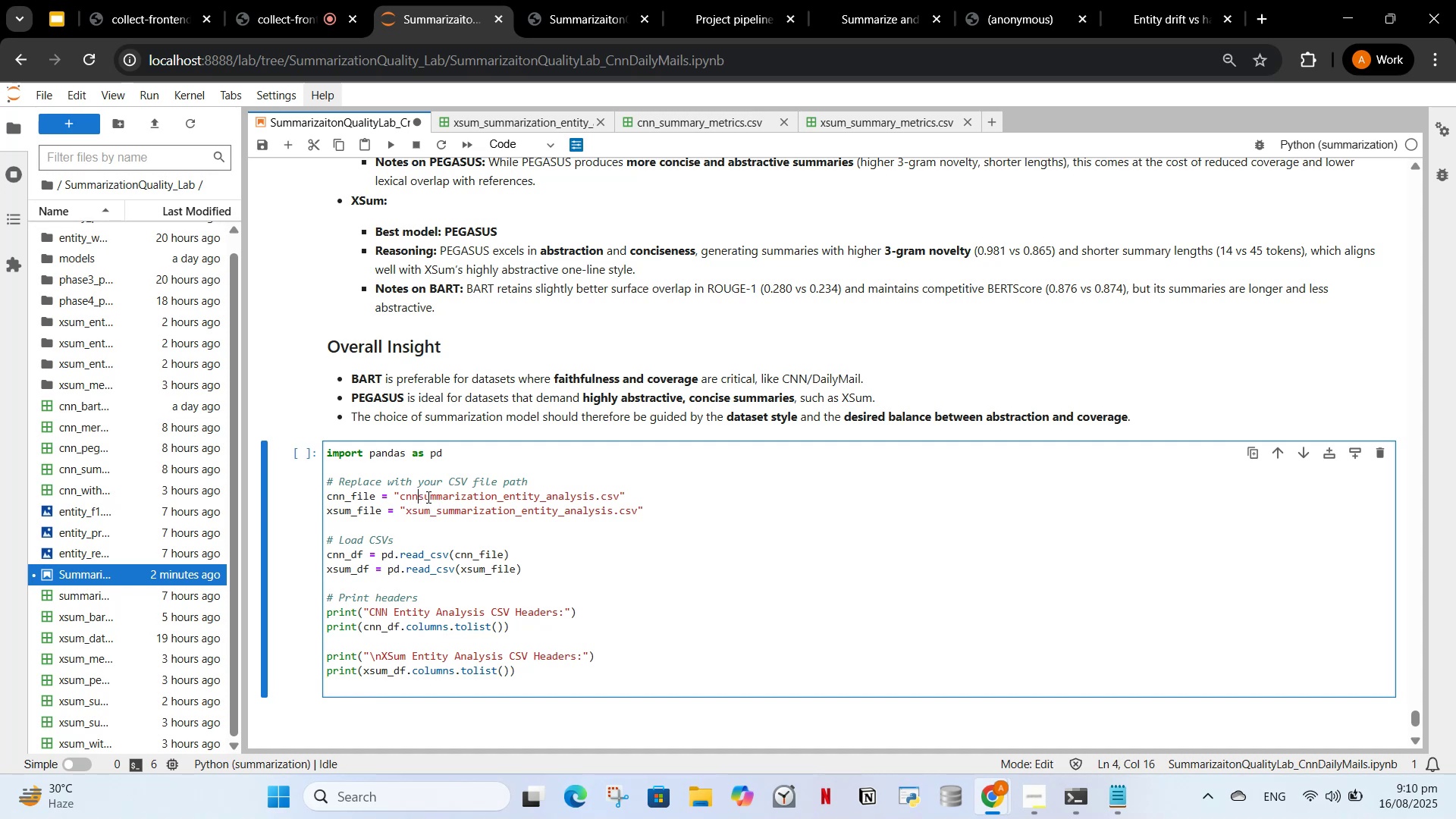 
key(Backspace)
 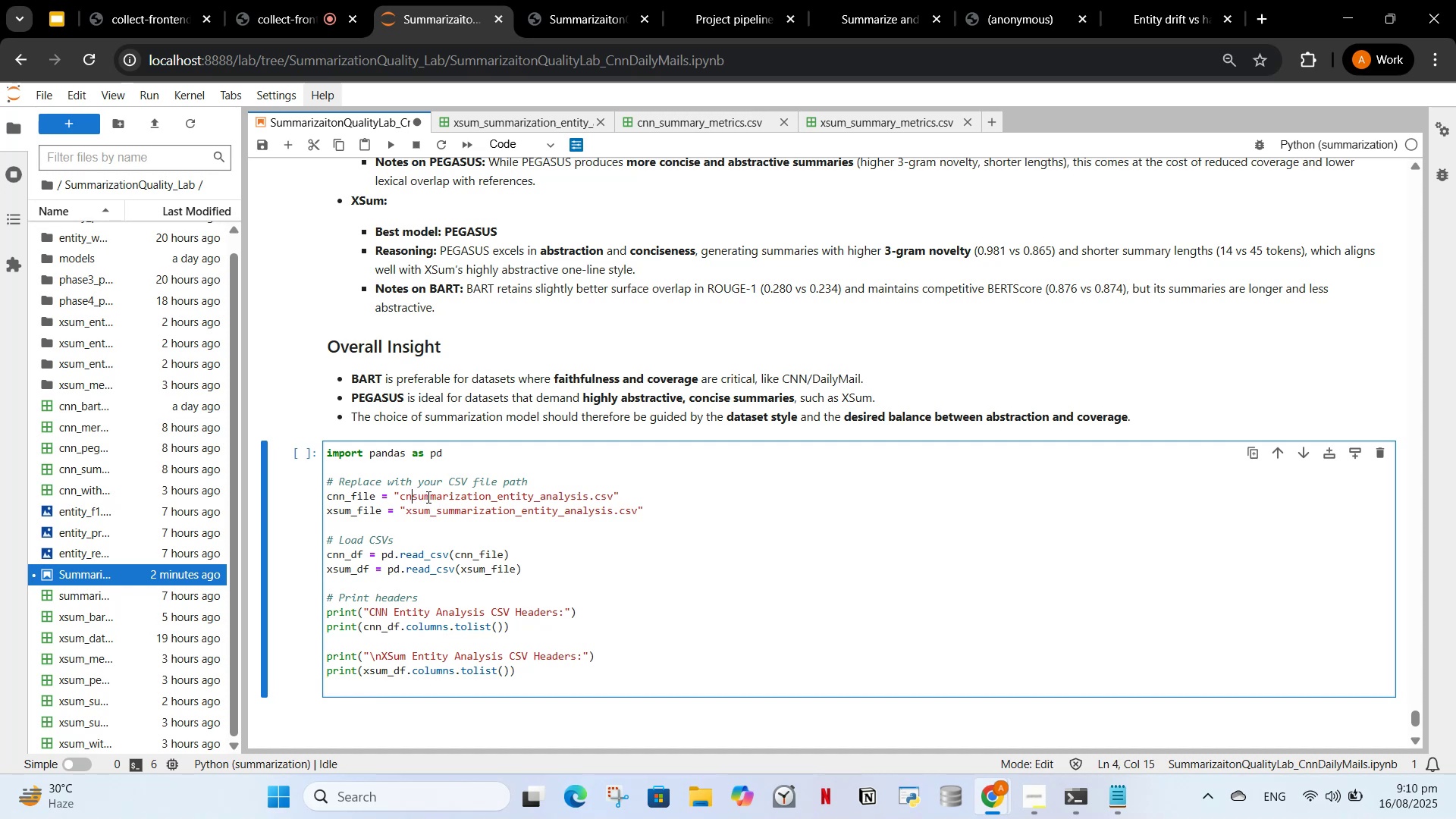 
key(Backspace)
 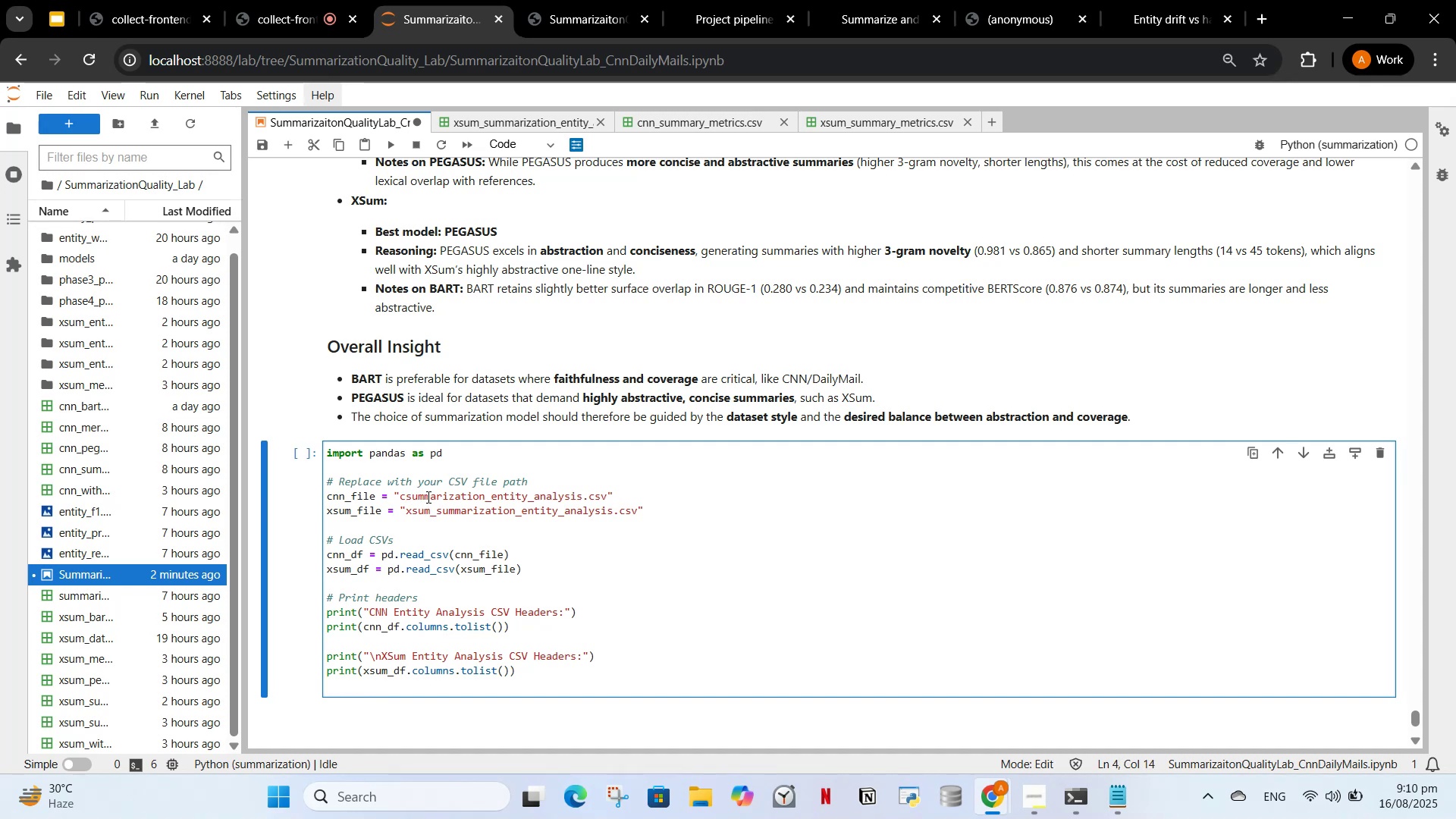 
key(Backspace)
 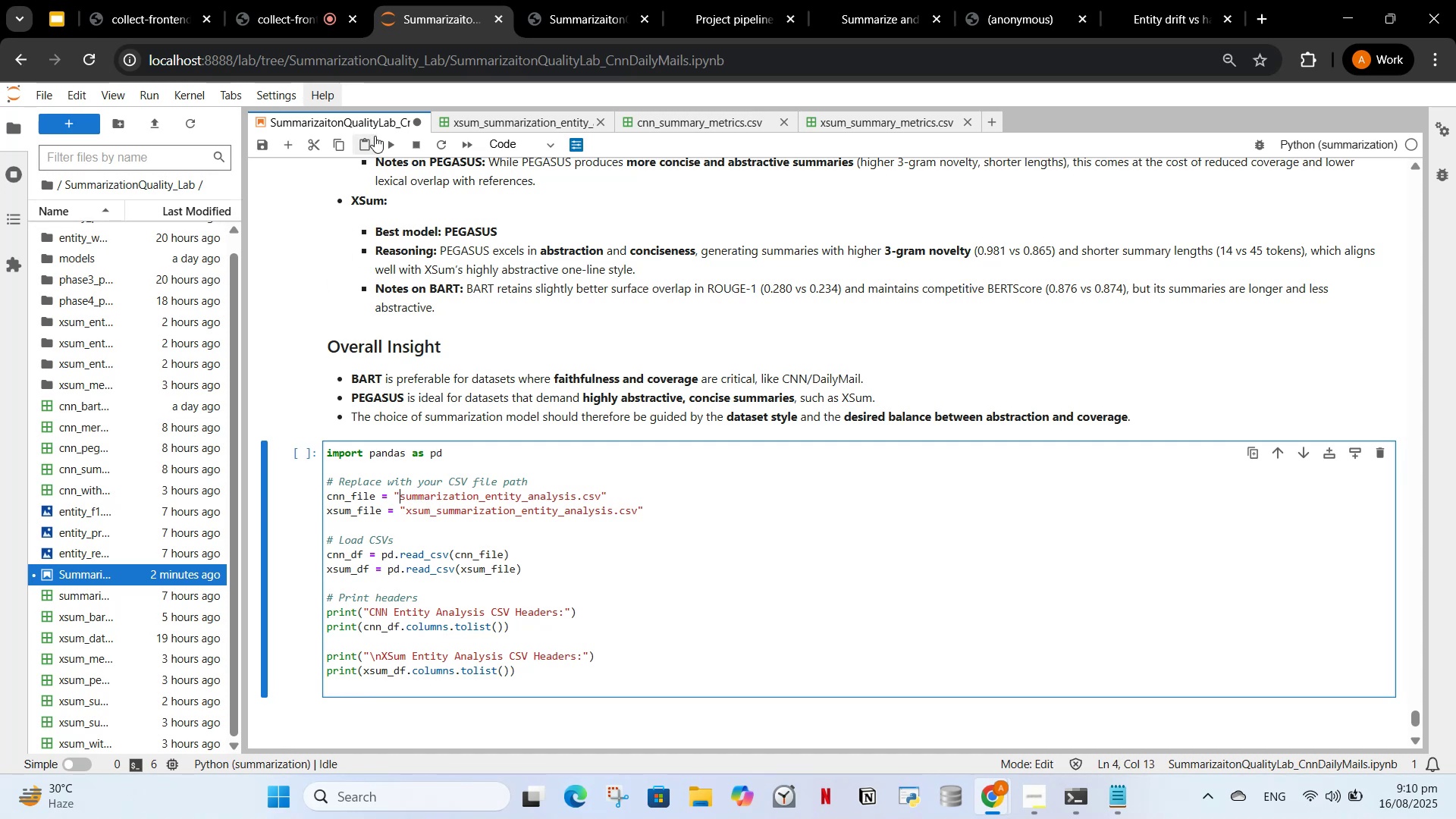 
left_click([380, 136])
 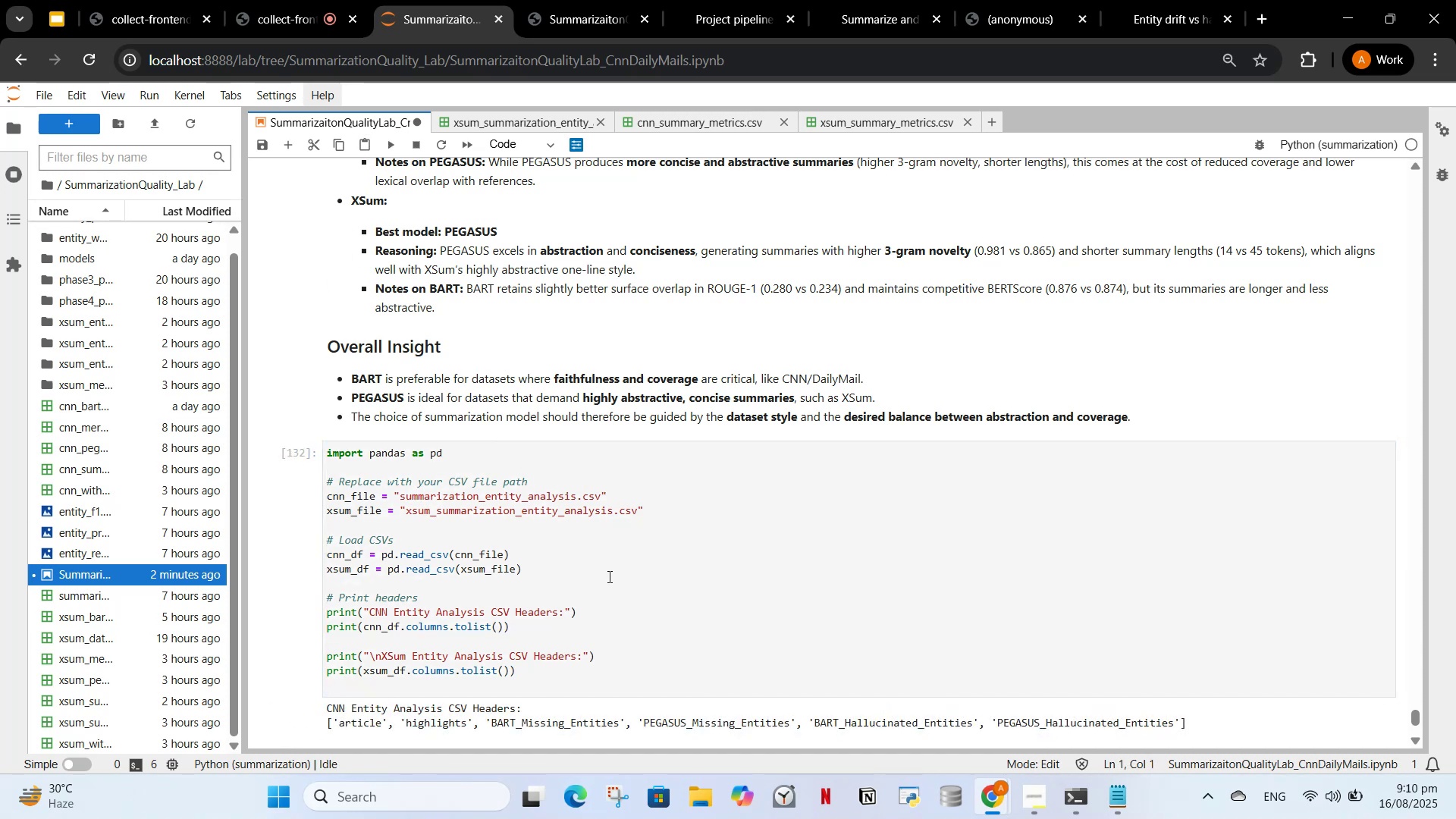 
scroll: coordinate [603, 567], scroll_direction: down, amount: 3.0
 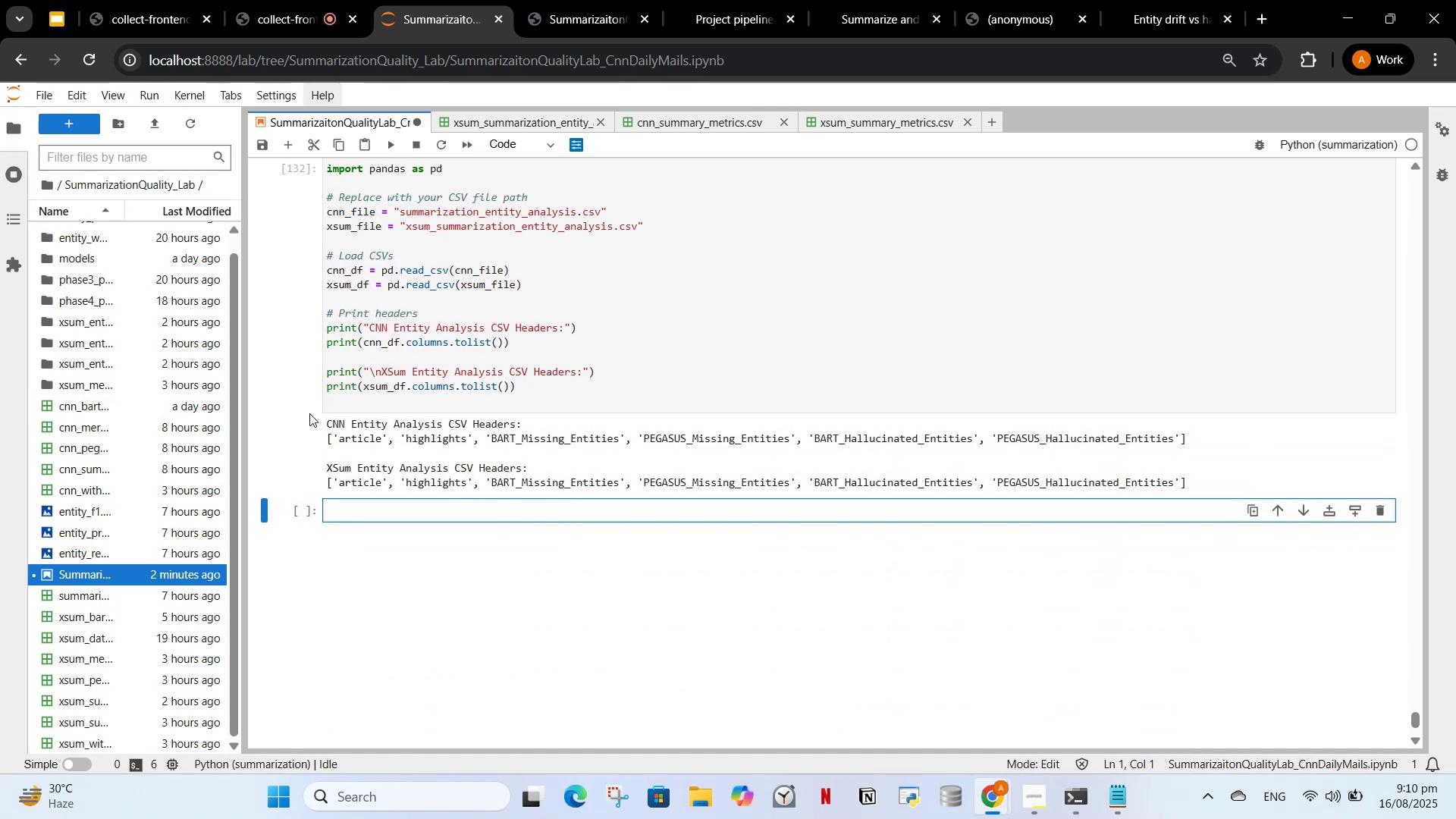 
left_click_drag(start_coordinate=[322, 428], to_coordinate=[1211, 491])
 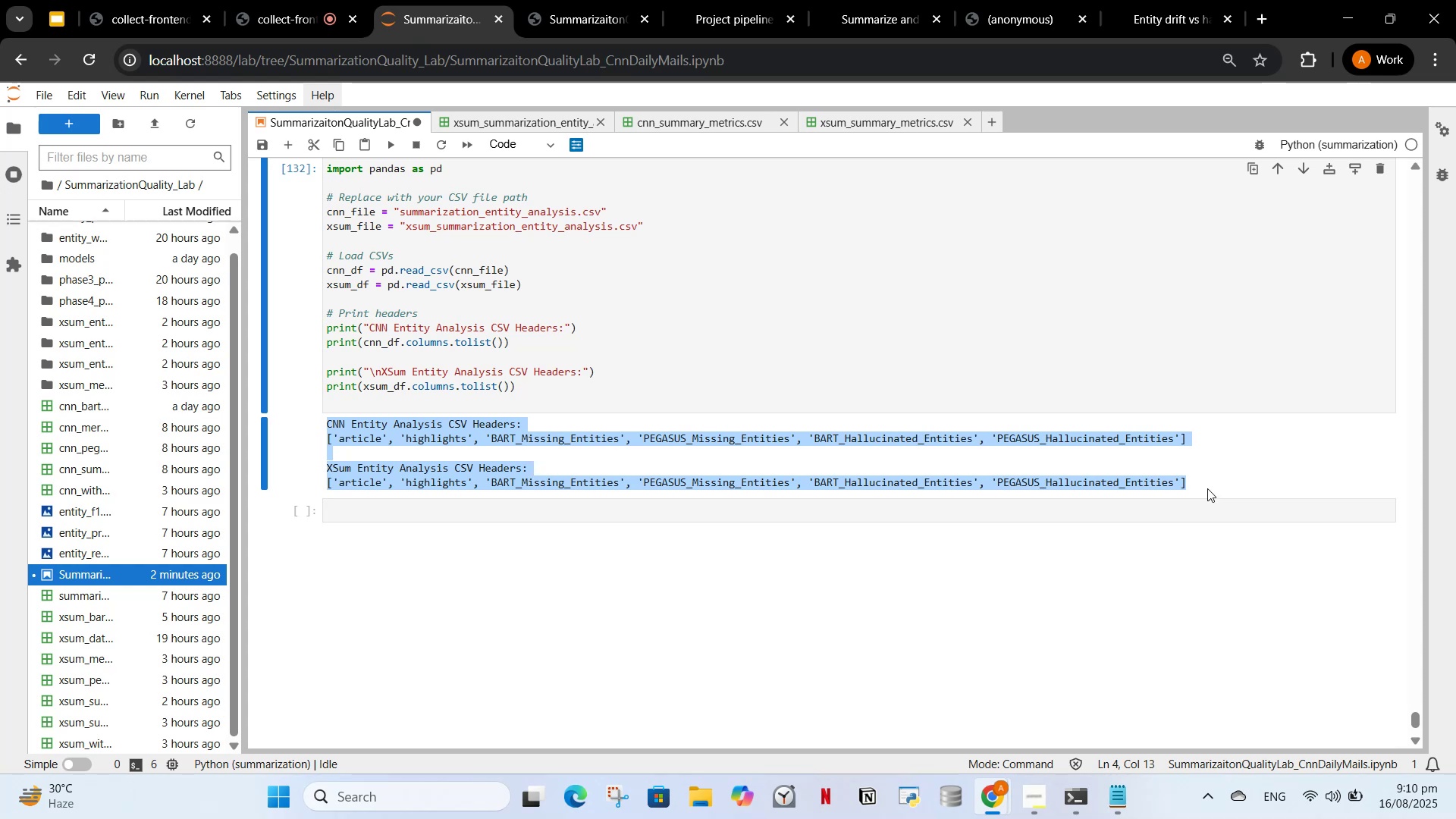 
key(Control+C)
 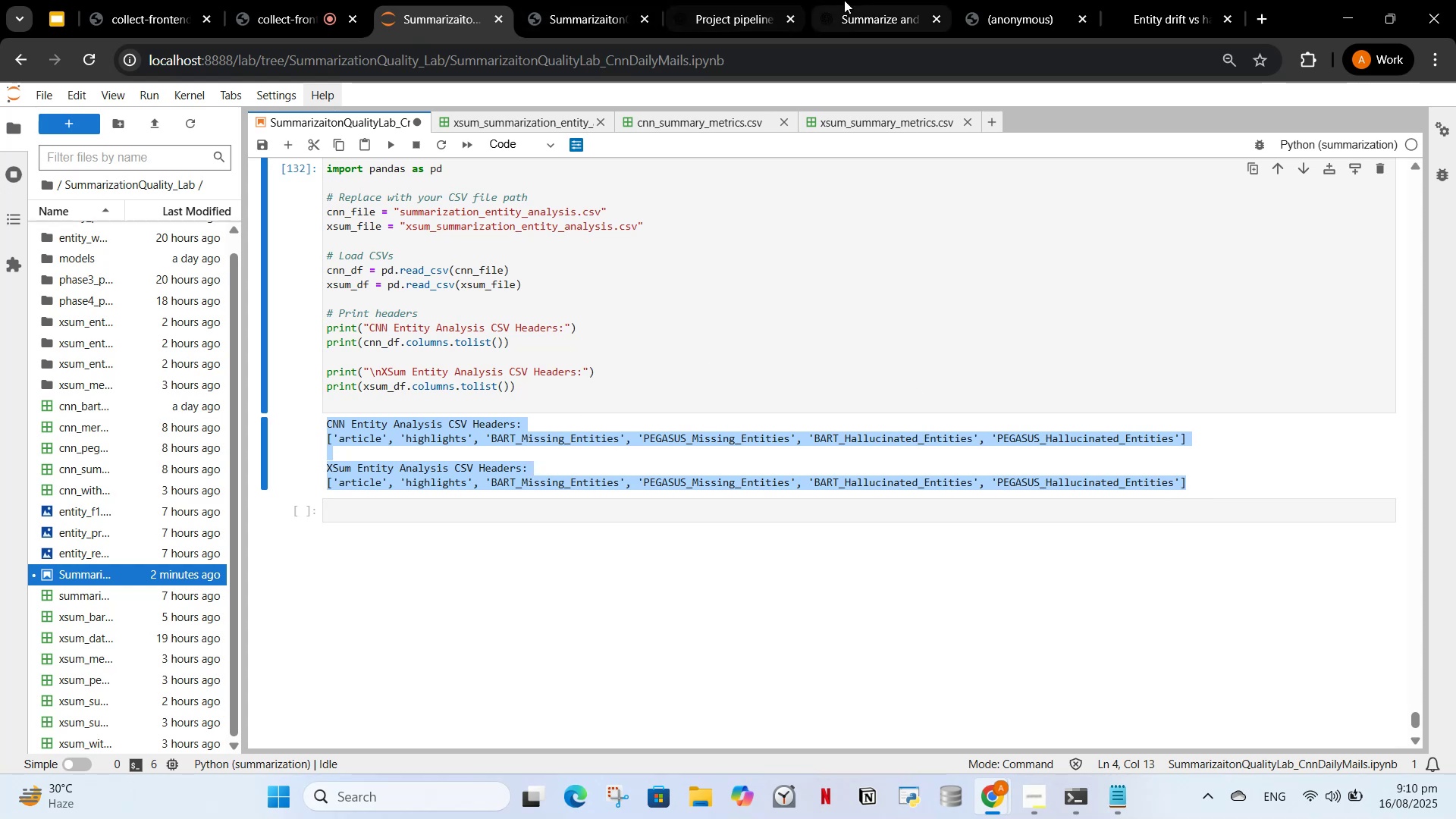 
left_click([908, 1])
 